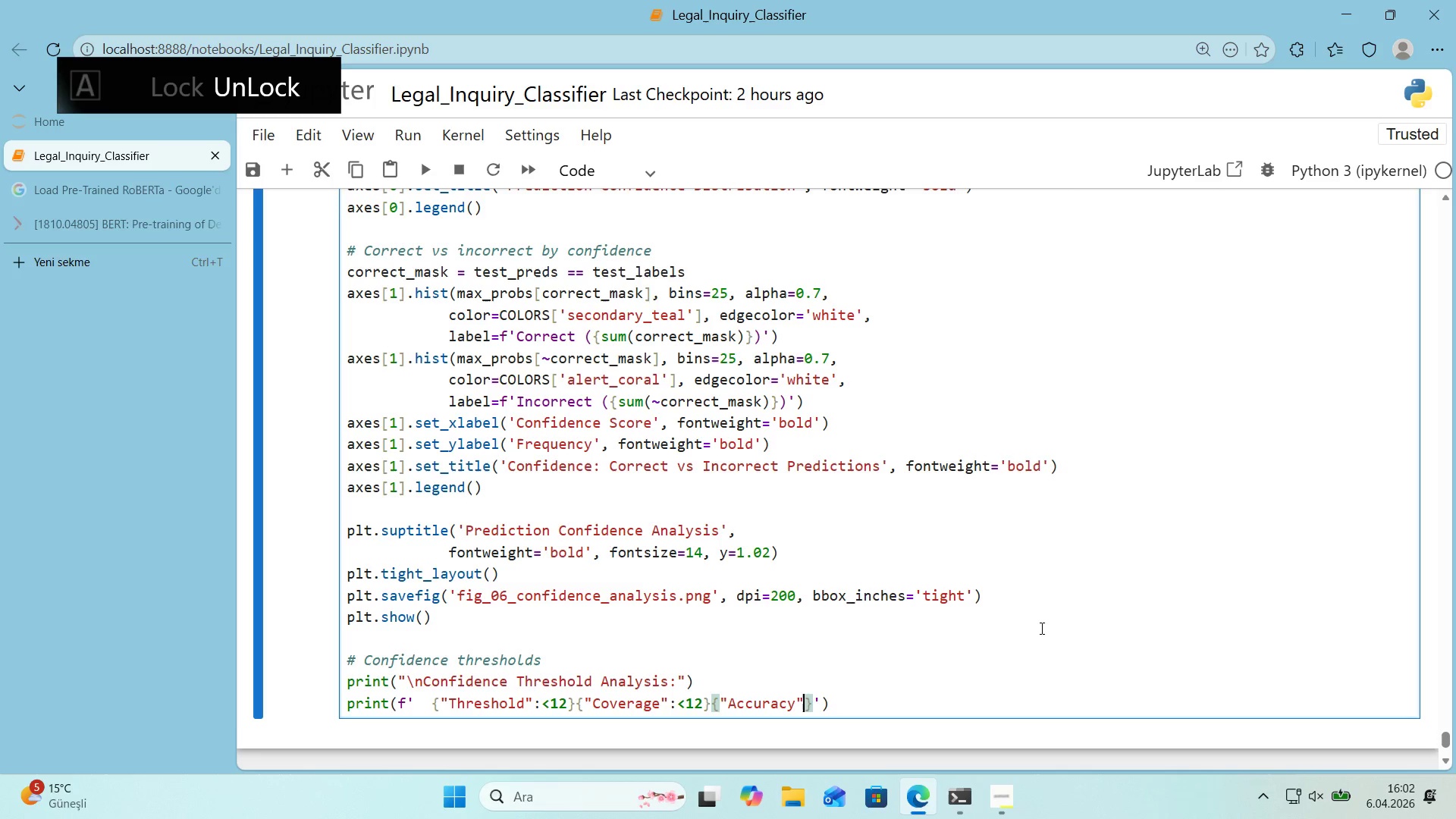 
type(>[Break])
key(Backspace)
type([Break]12)
 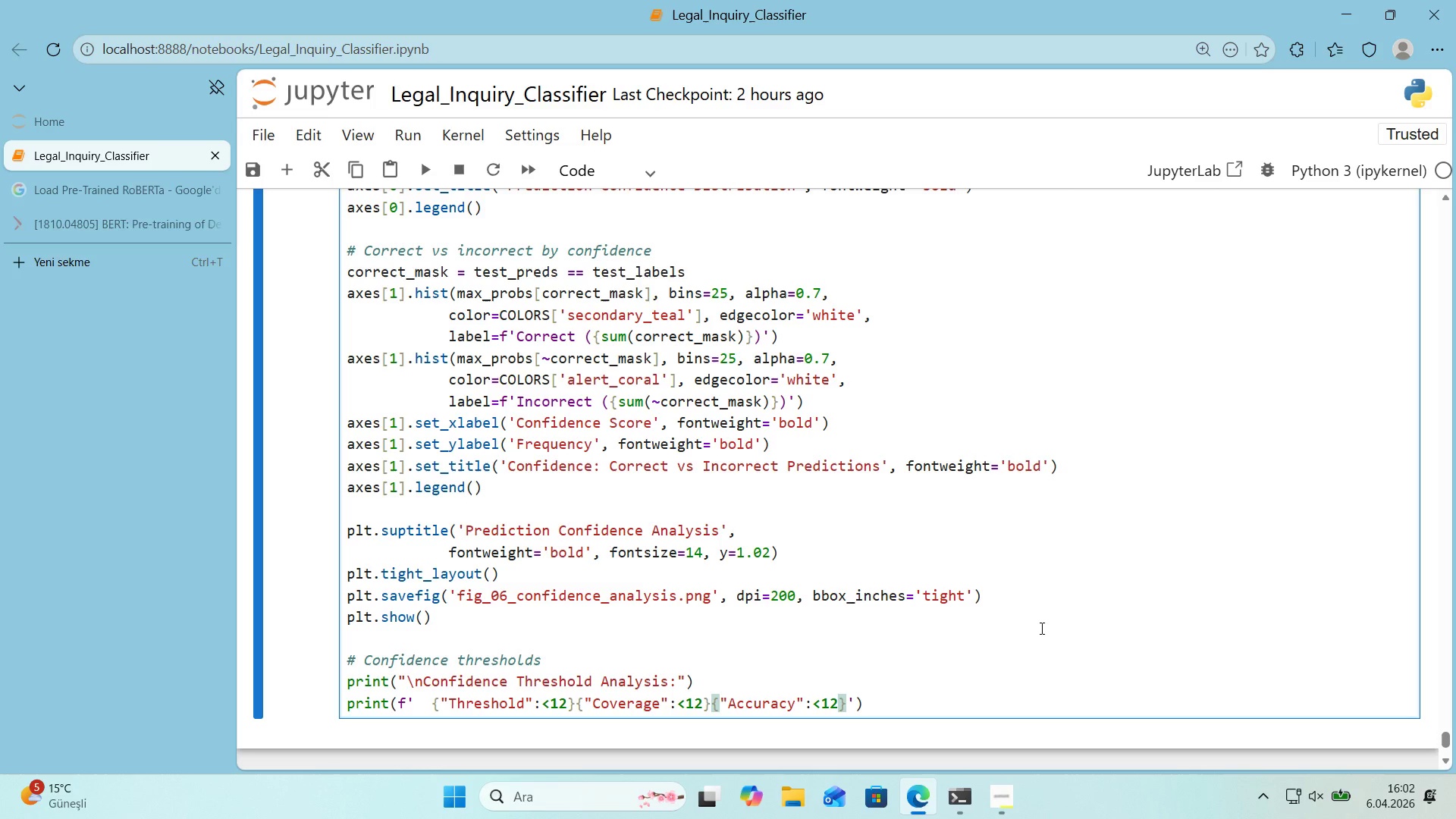 
key(ArrowRight)
 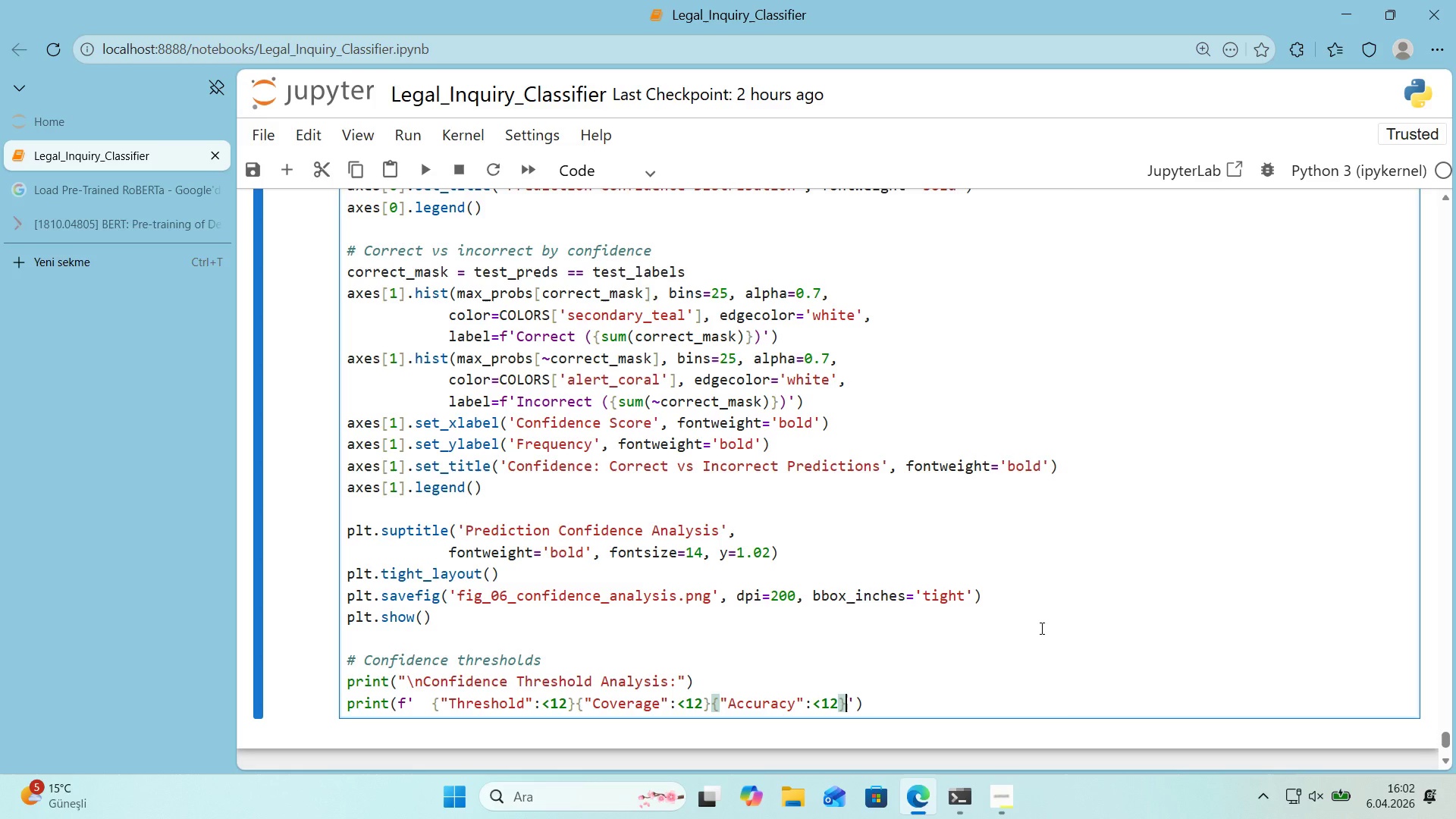 
type(F1)
 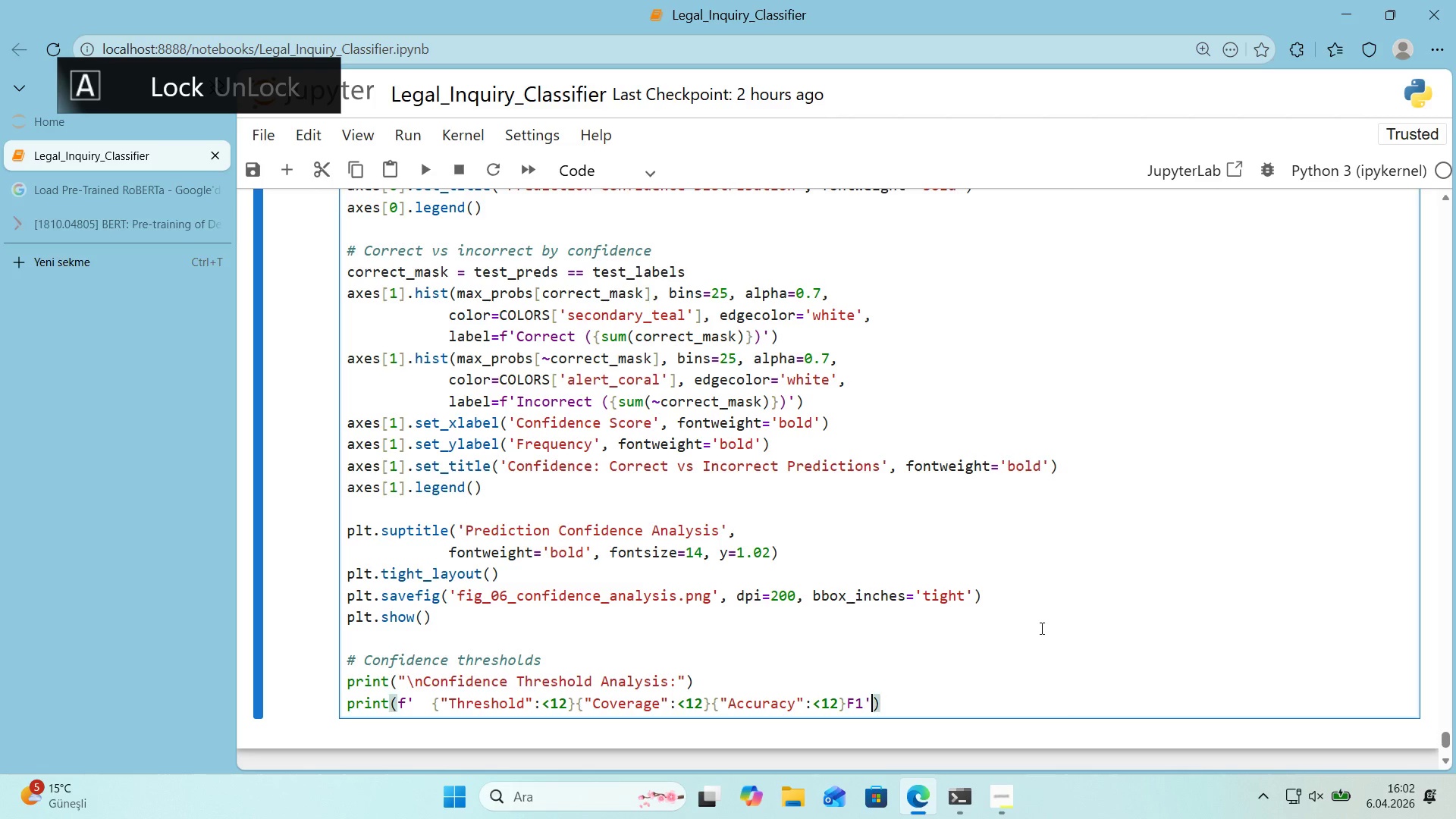 
key(ArrowRight)
 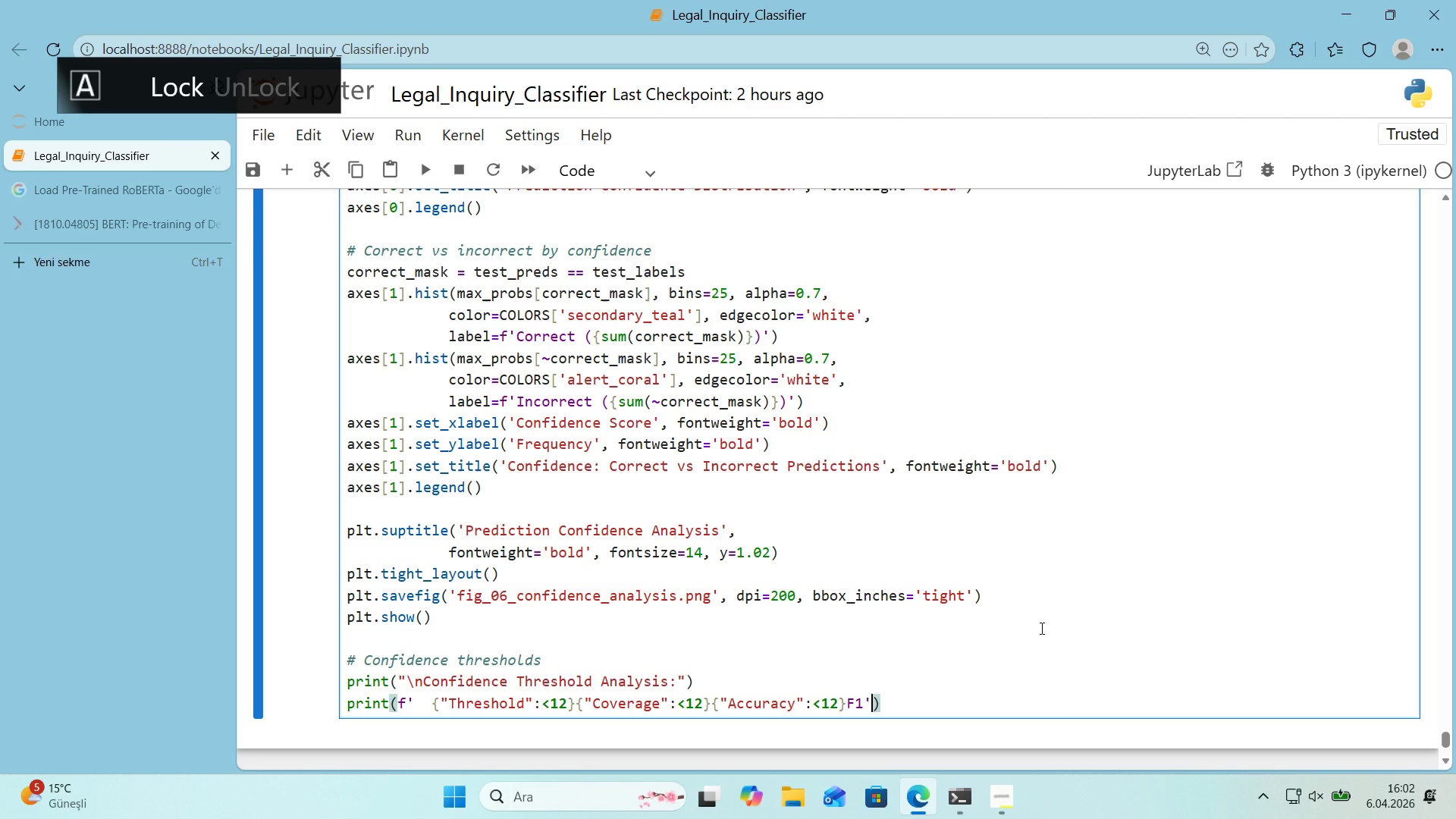 
key(CapsLock)
 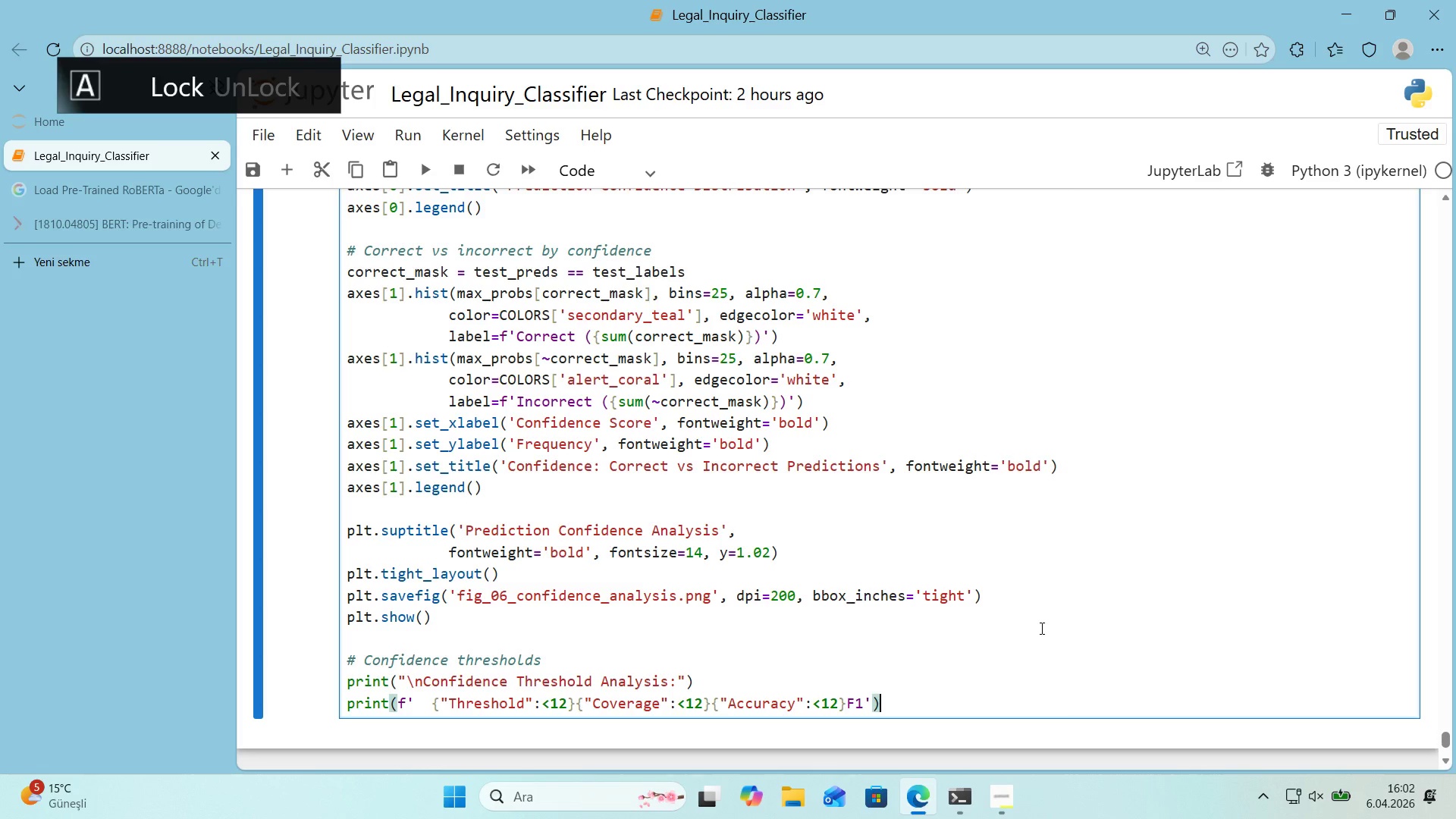 
key(ArrowRight)
 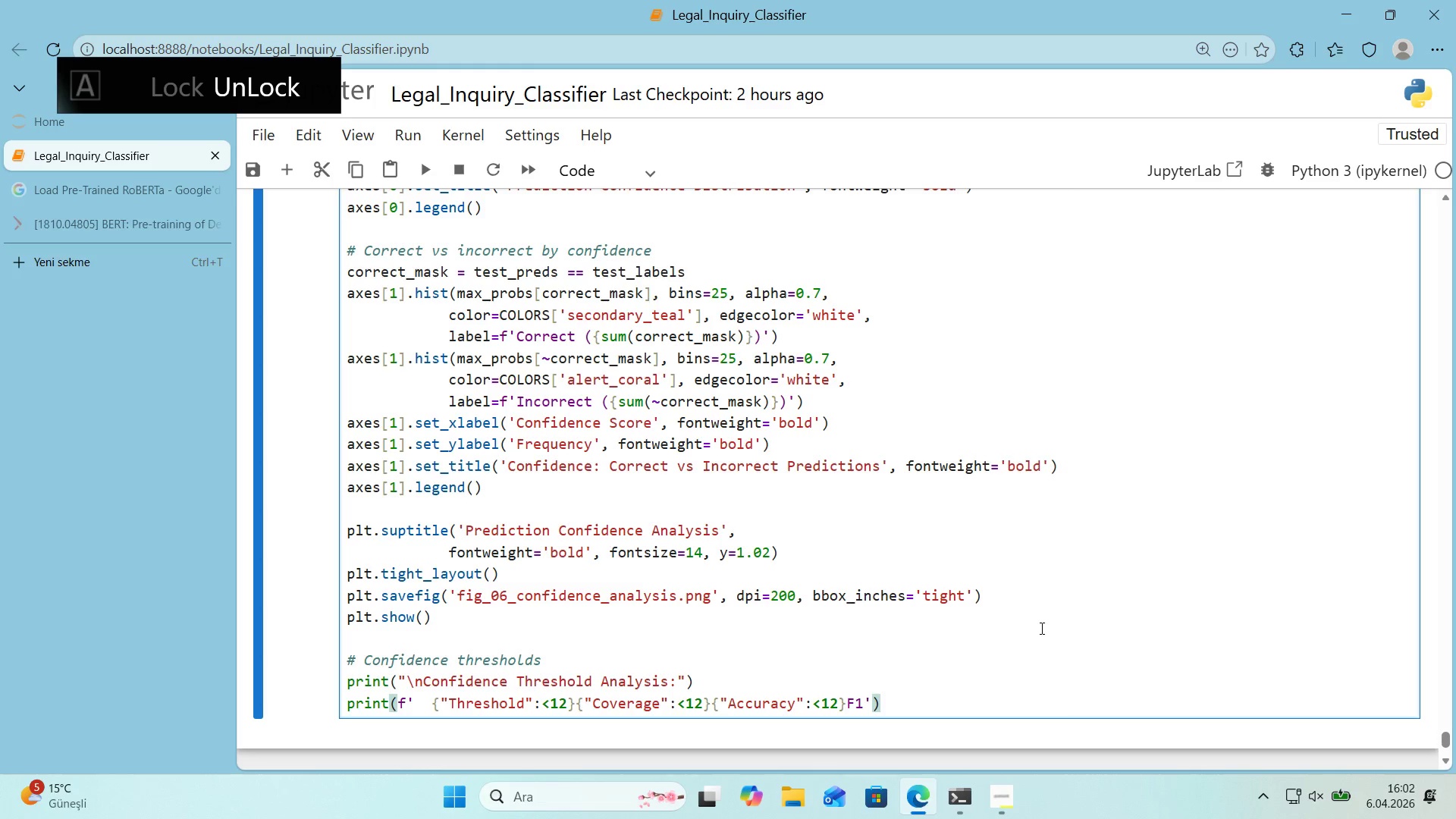 
key(Enter)
 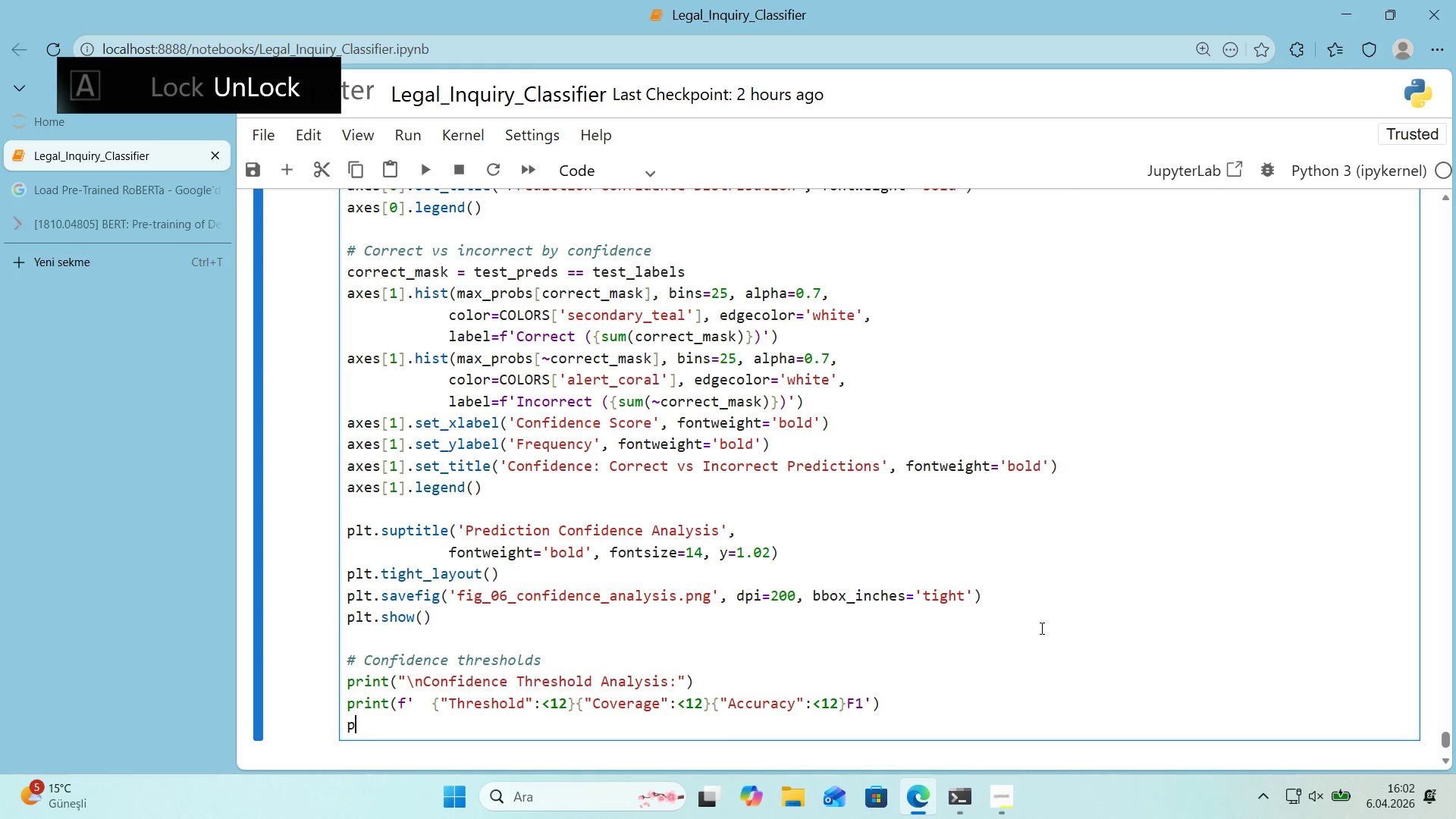 
type(pr'nt*()
 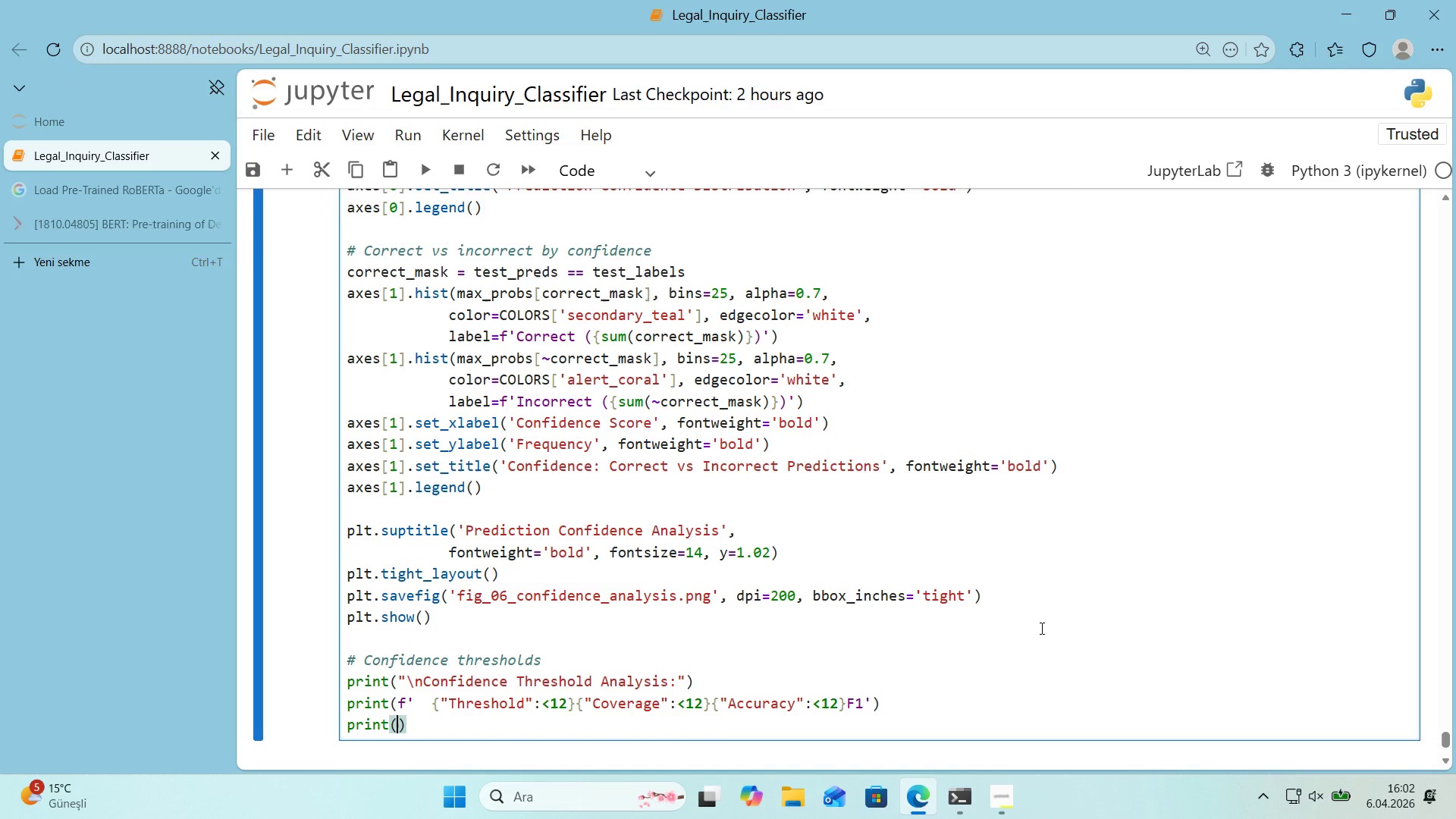 
 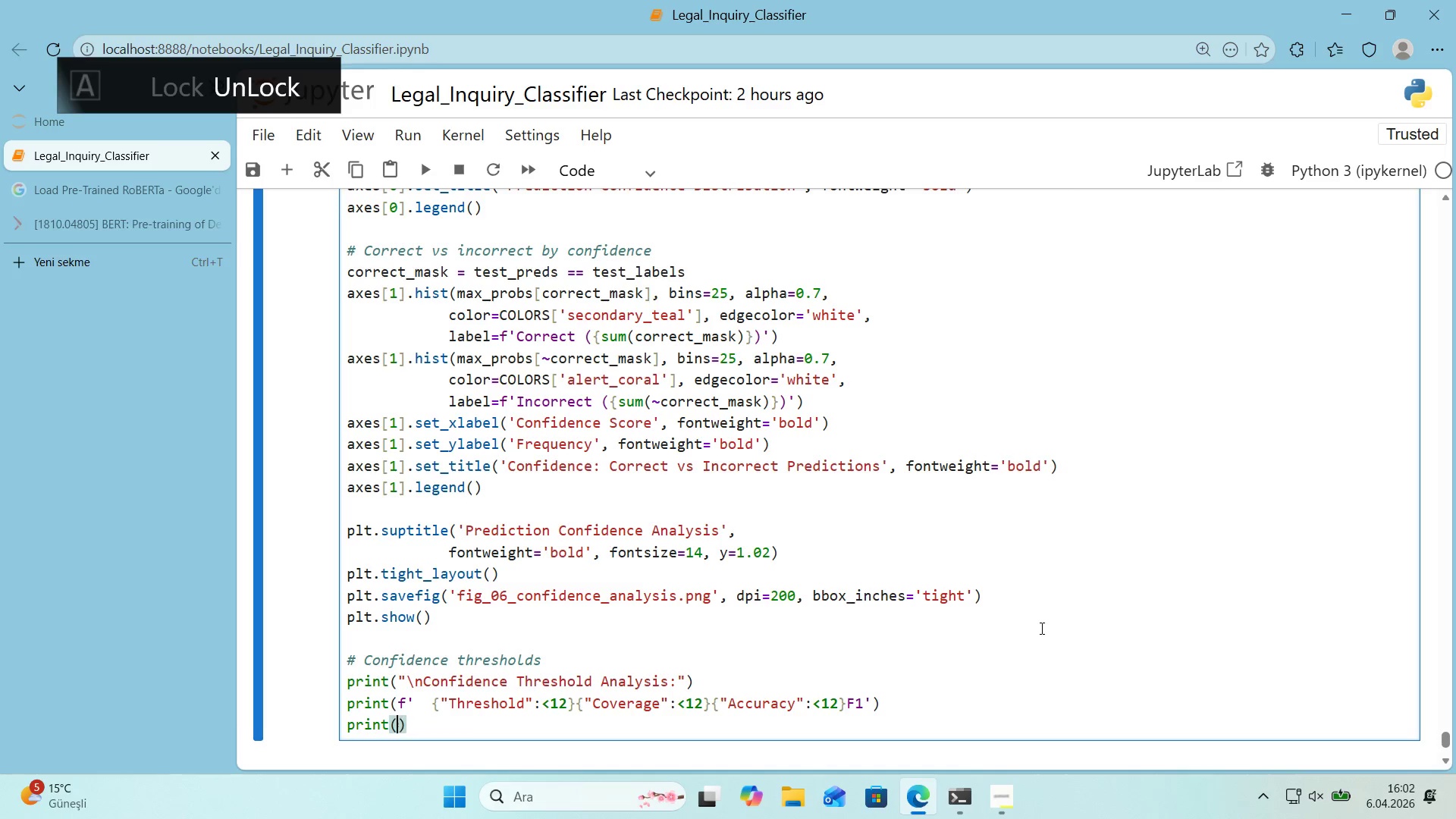 
key(ArrowLeft)
 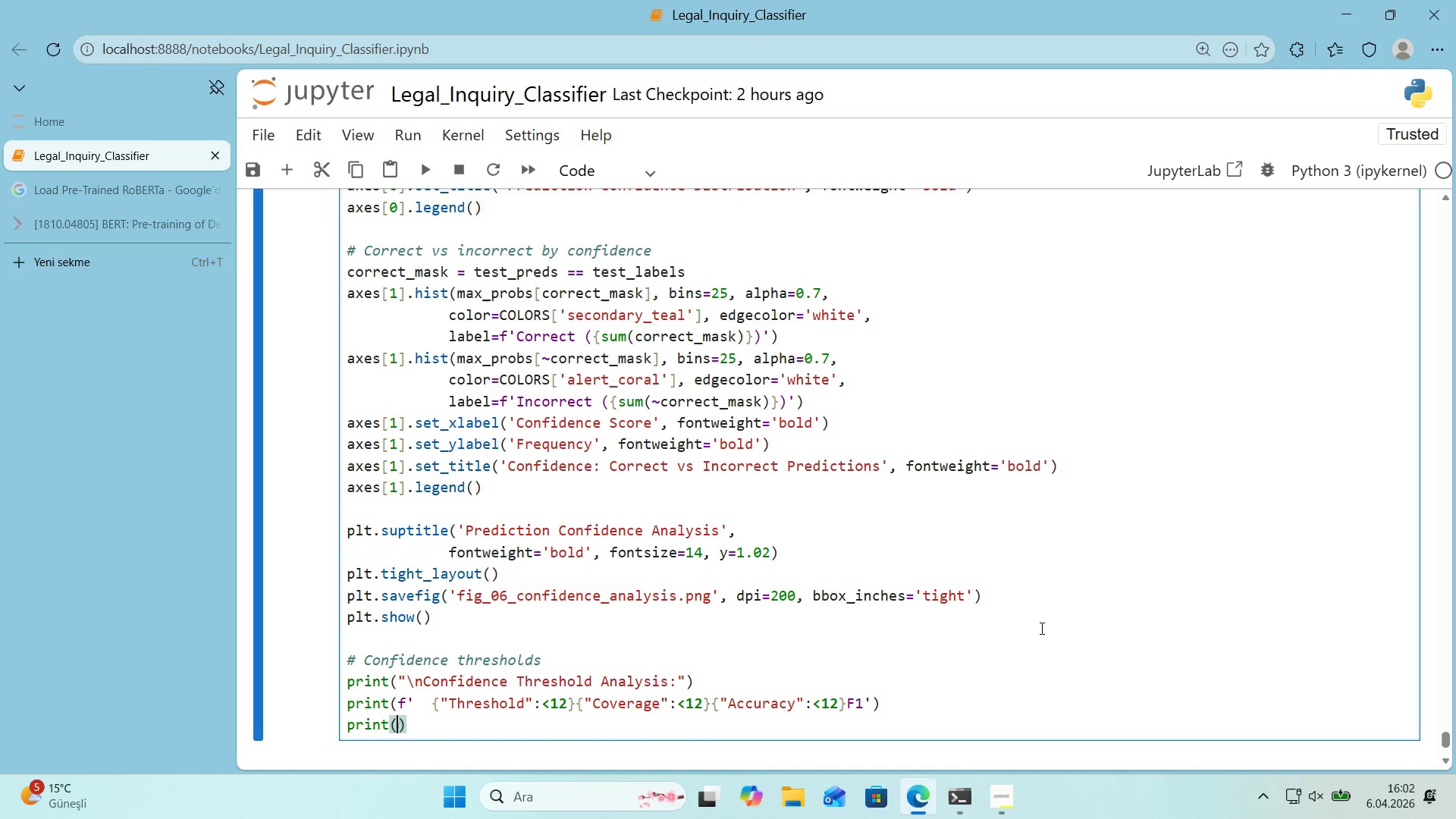 
key(F)
 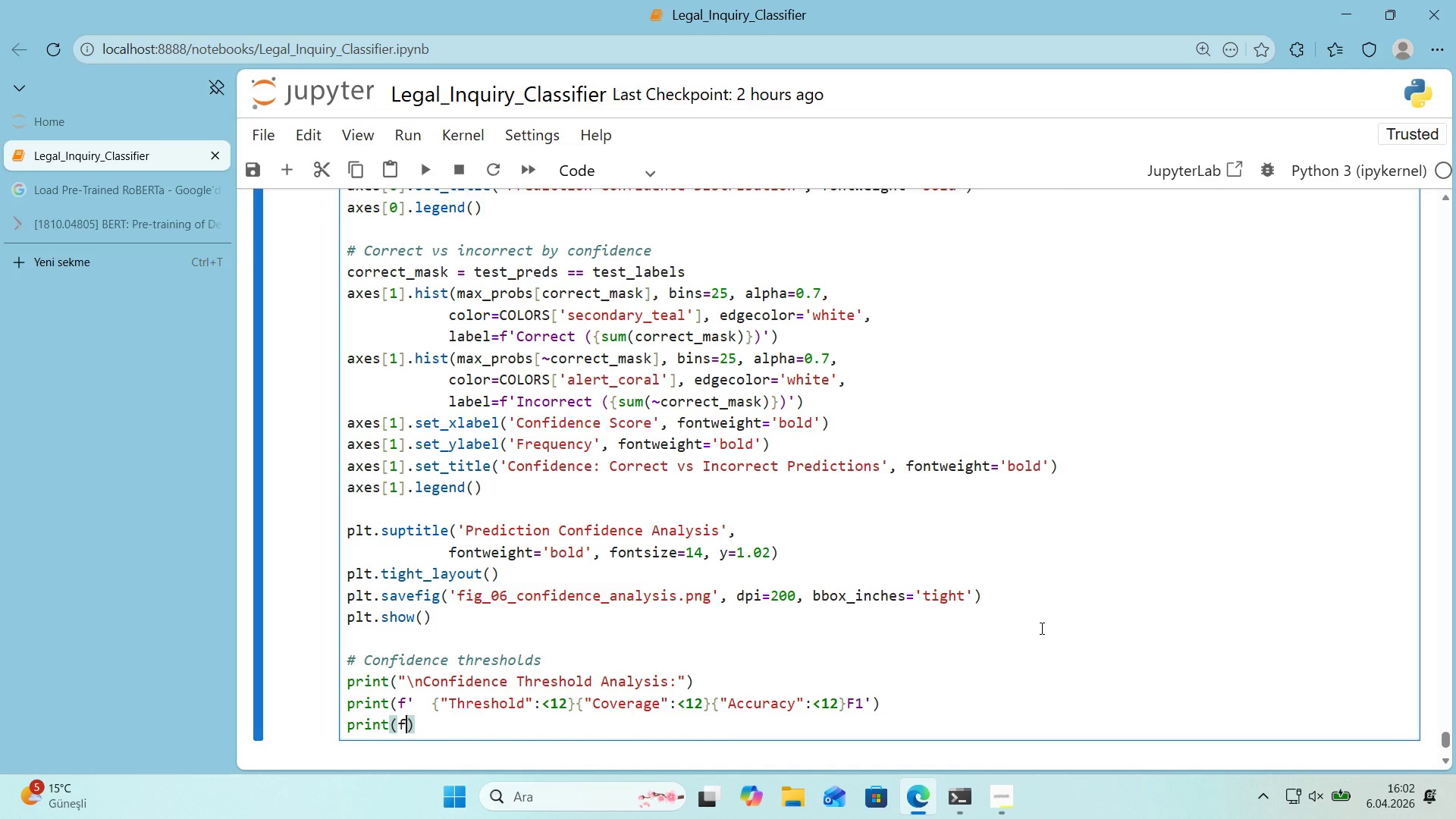 
key(Shift+ShiftRight)
 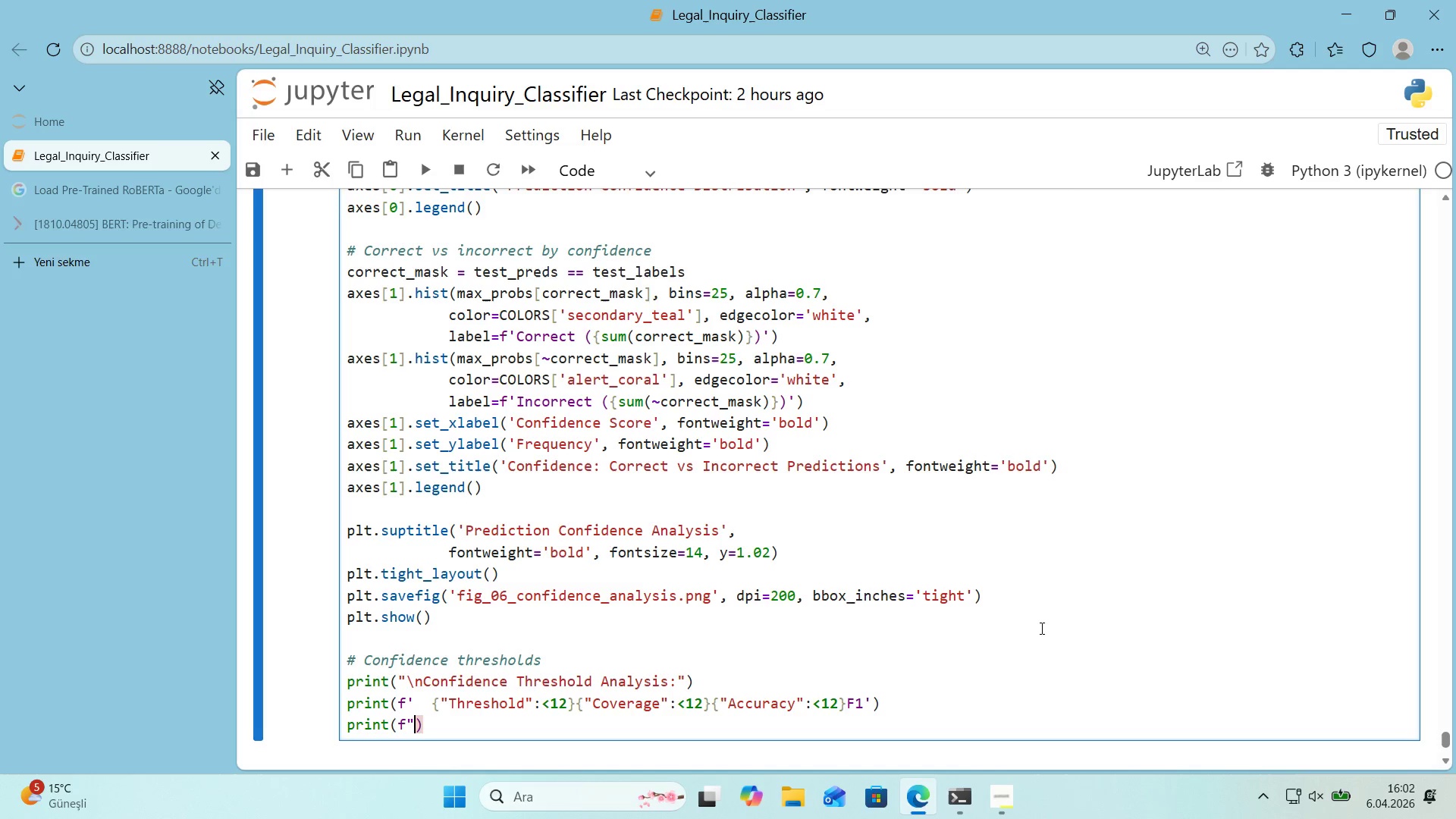 
key(Backquote)
 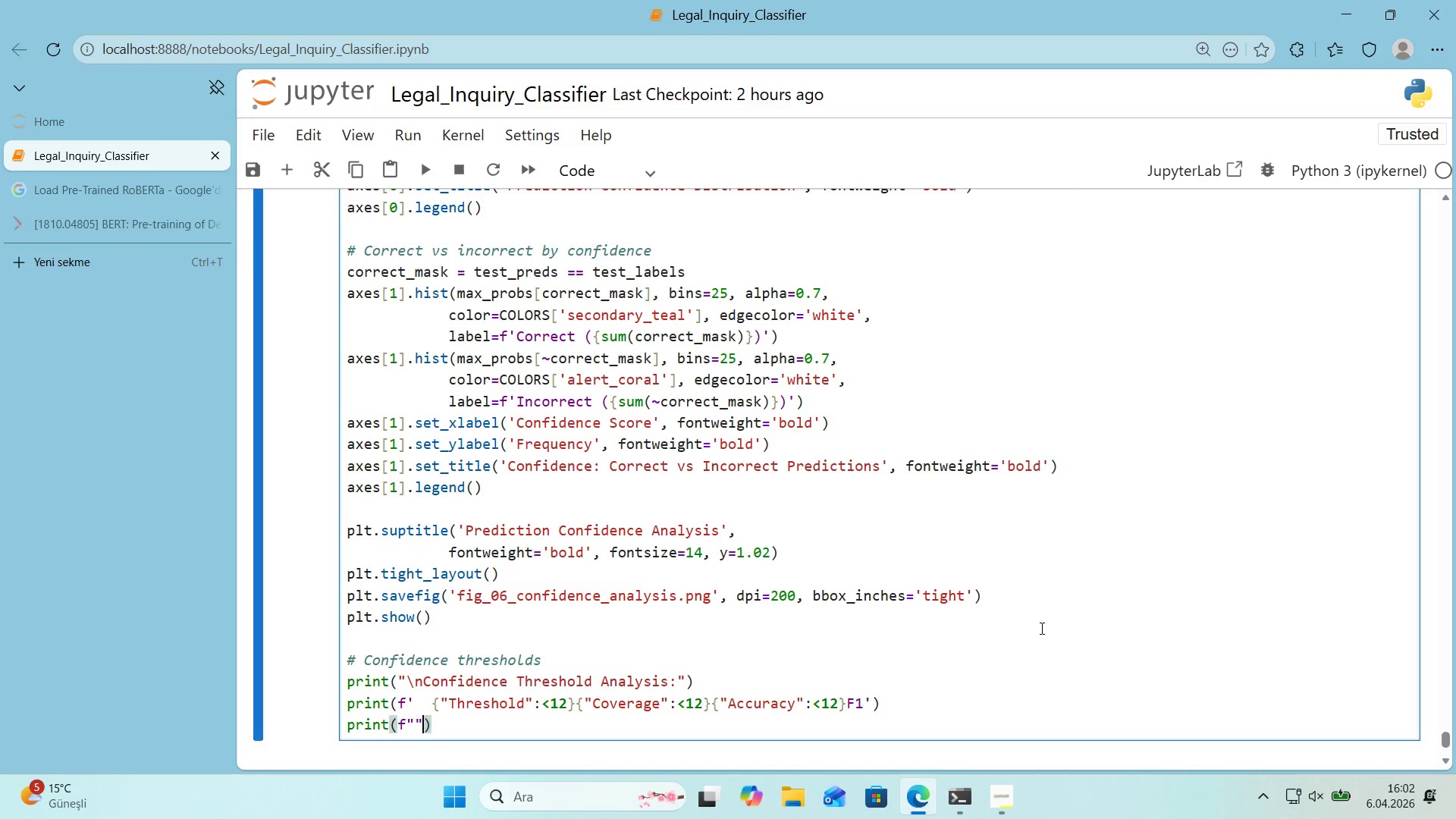 
key(Backquote)
 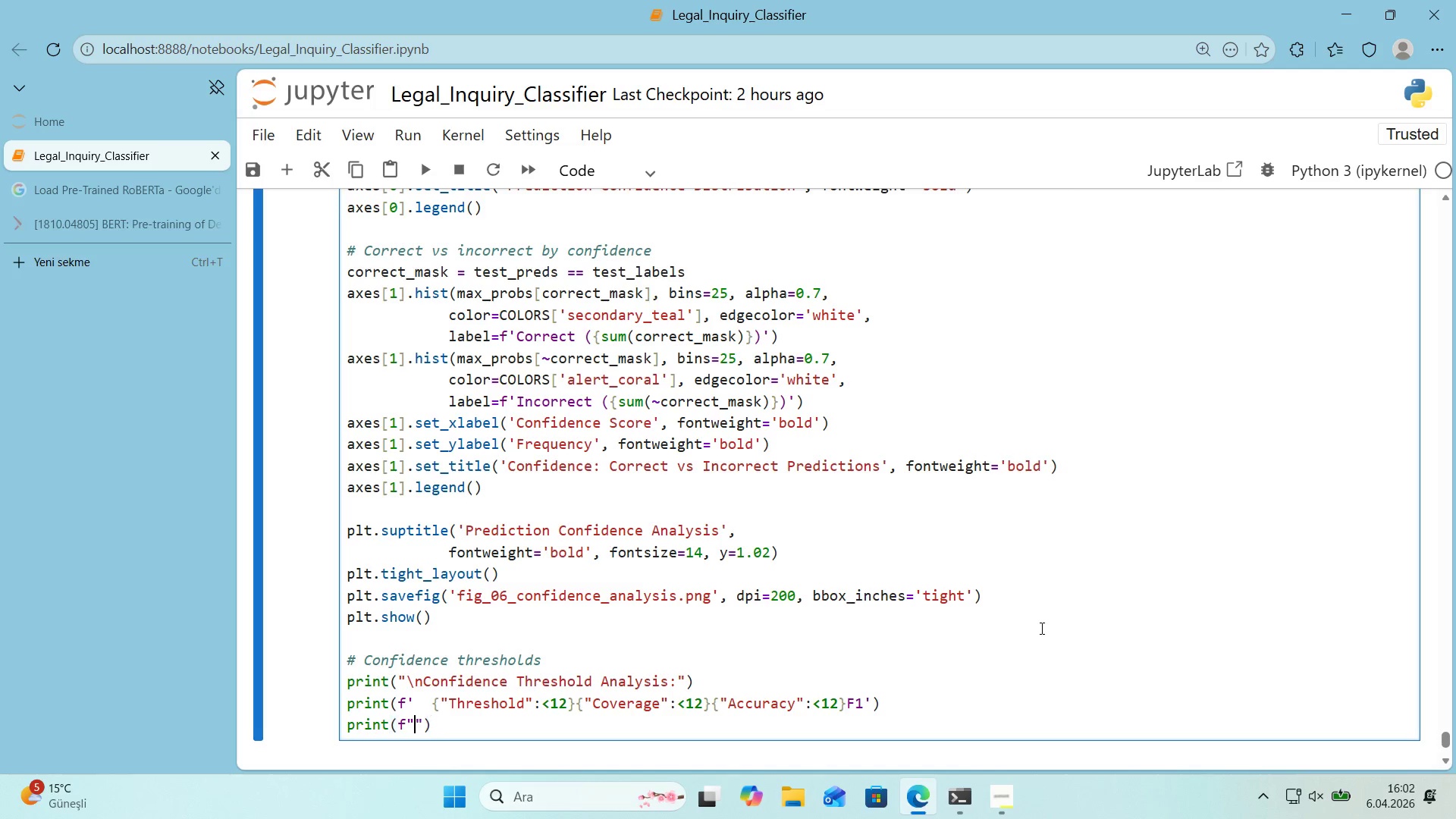 
key(ArrowLeft)
 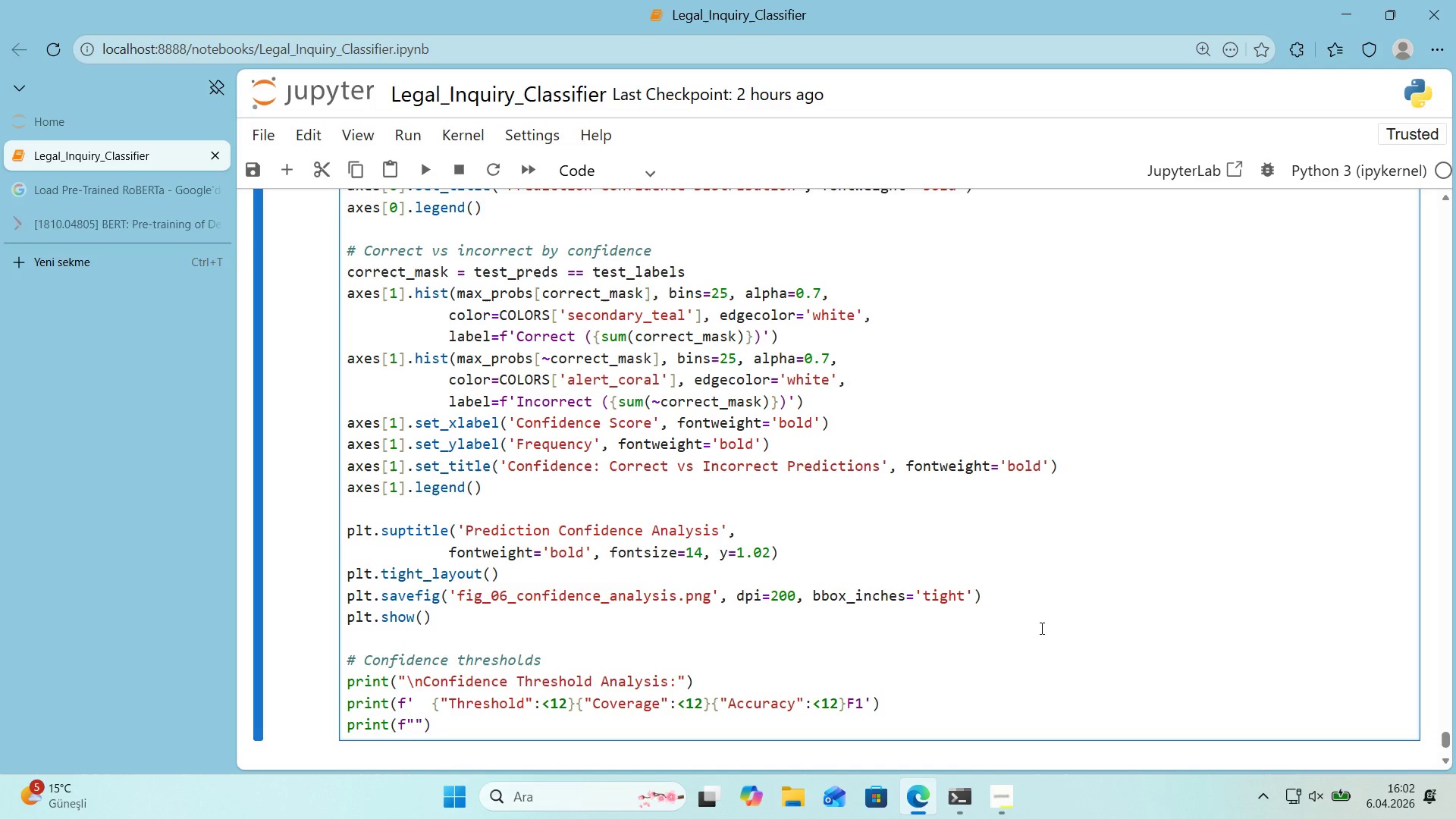 
key(ArrowRight)
 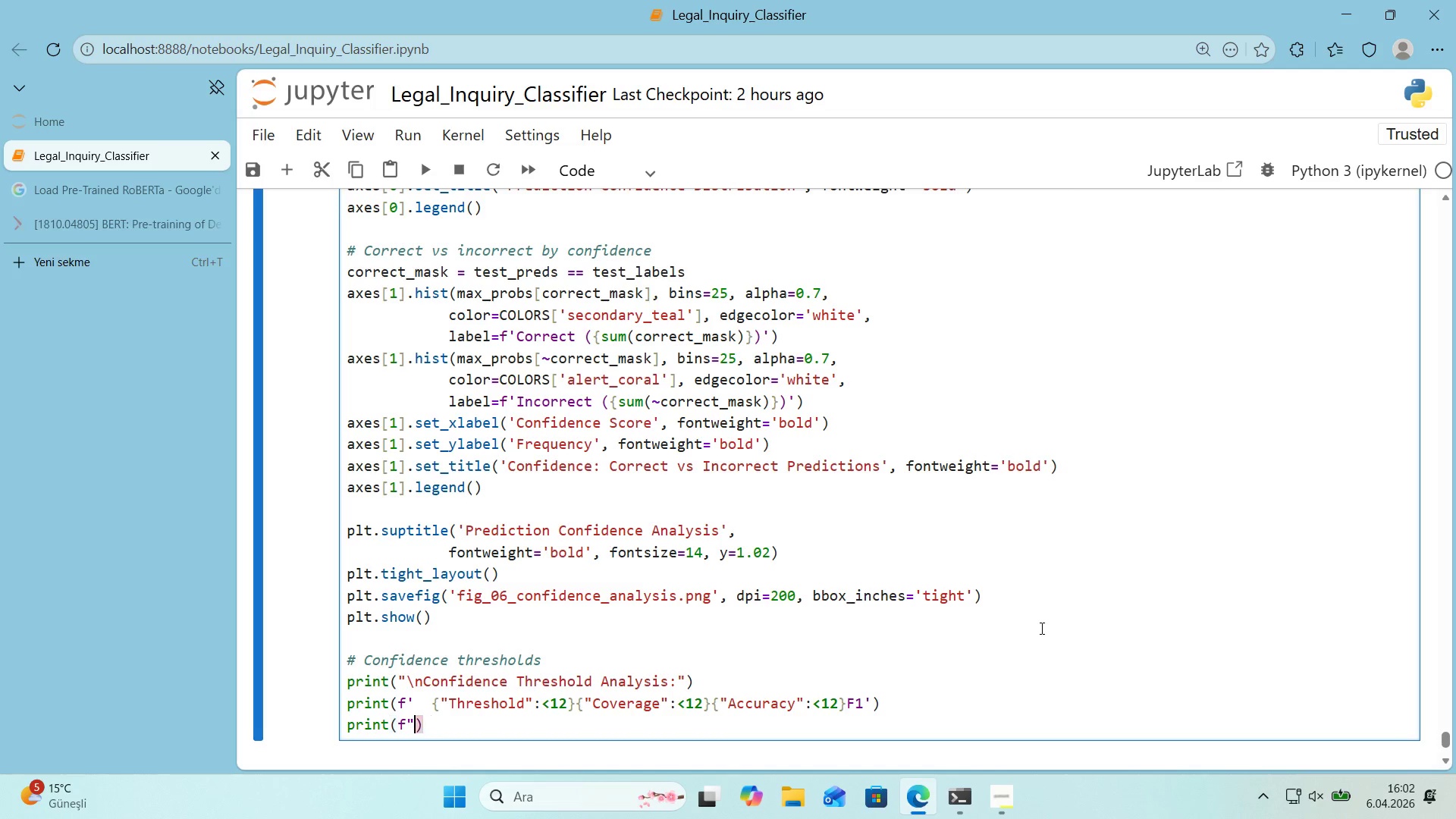 
key(Backspace)
key(Backspace)
type(@@)
 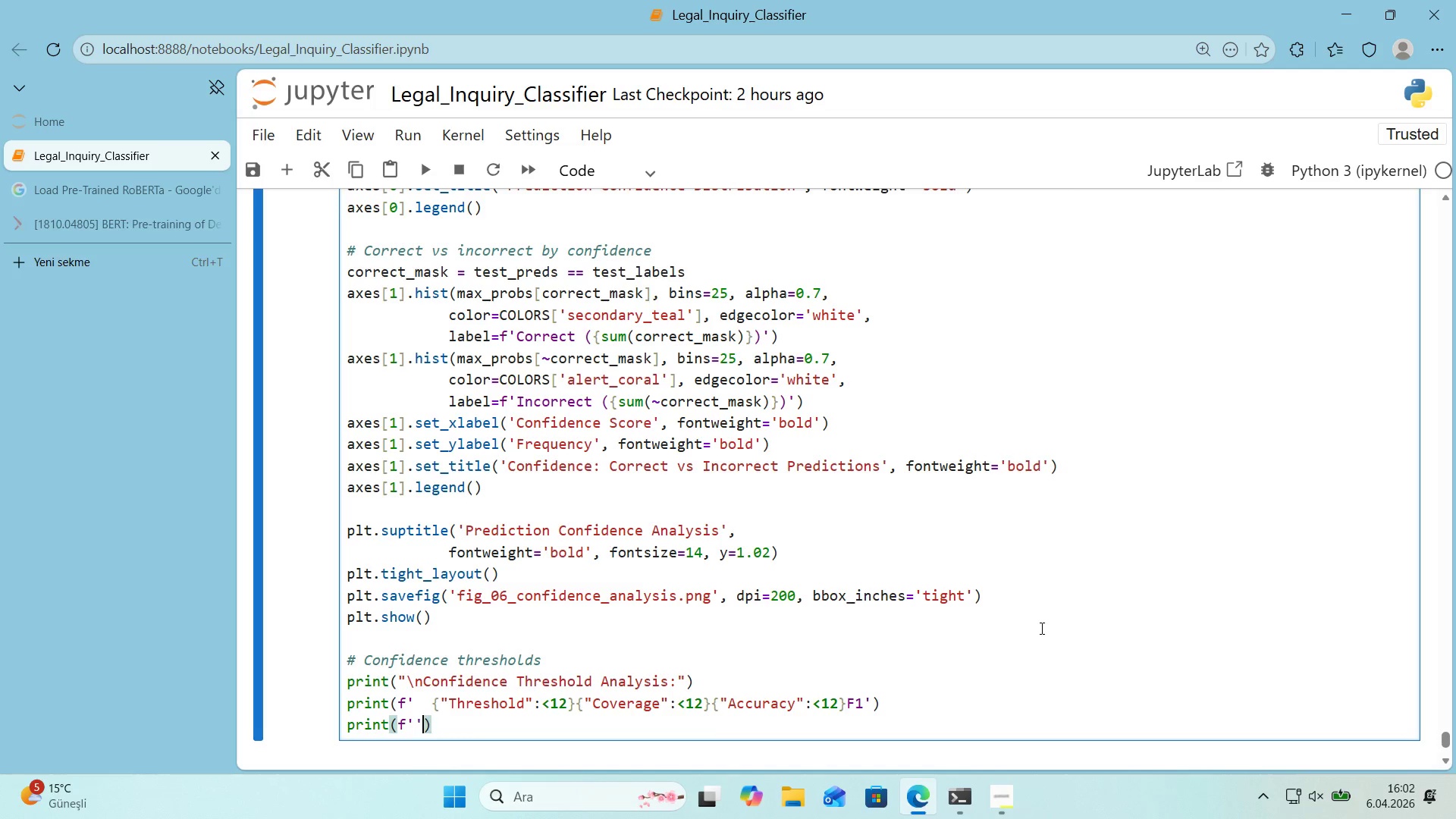 
key(ArrowLeft)
 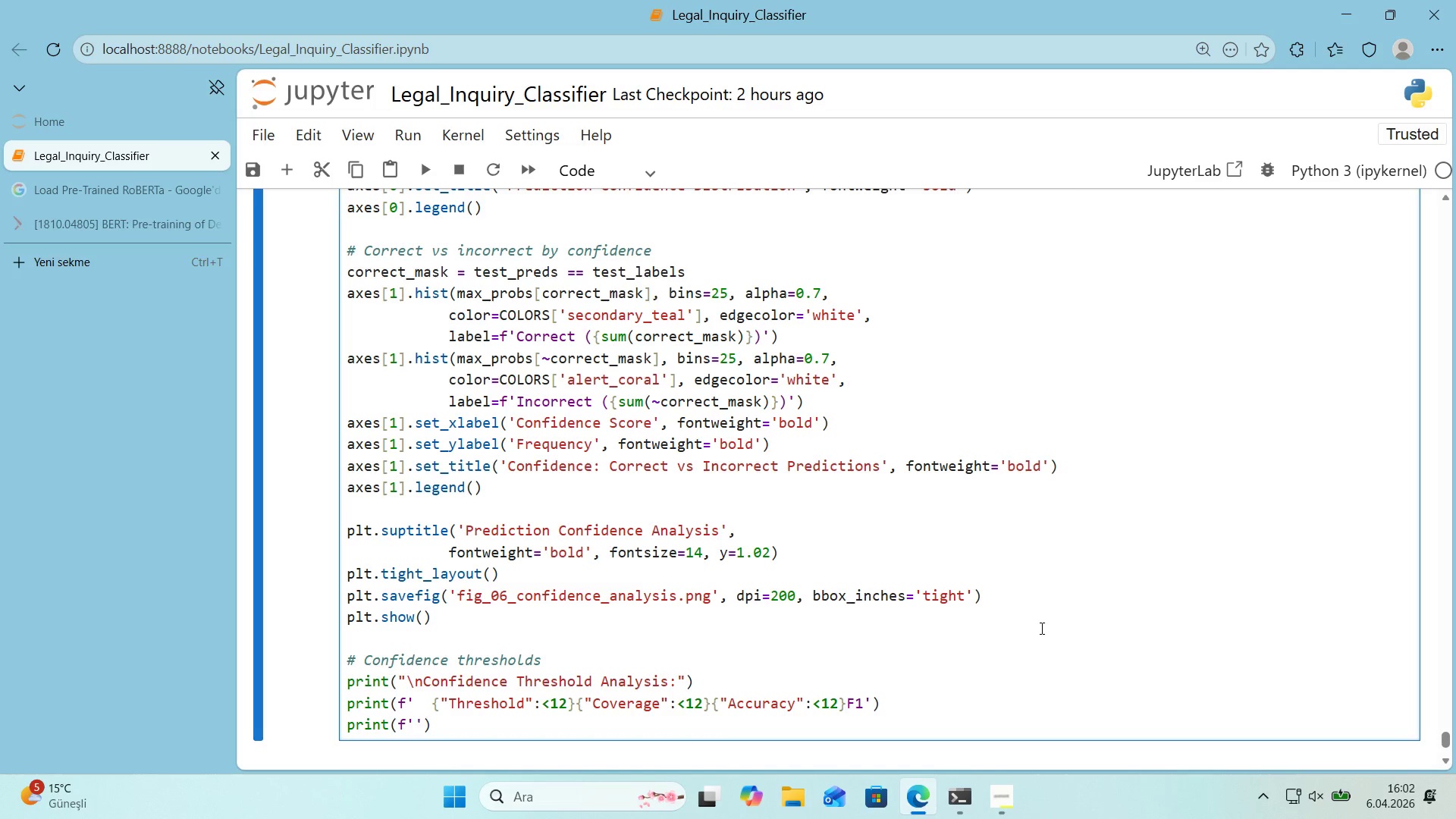 
key(Space)
 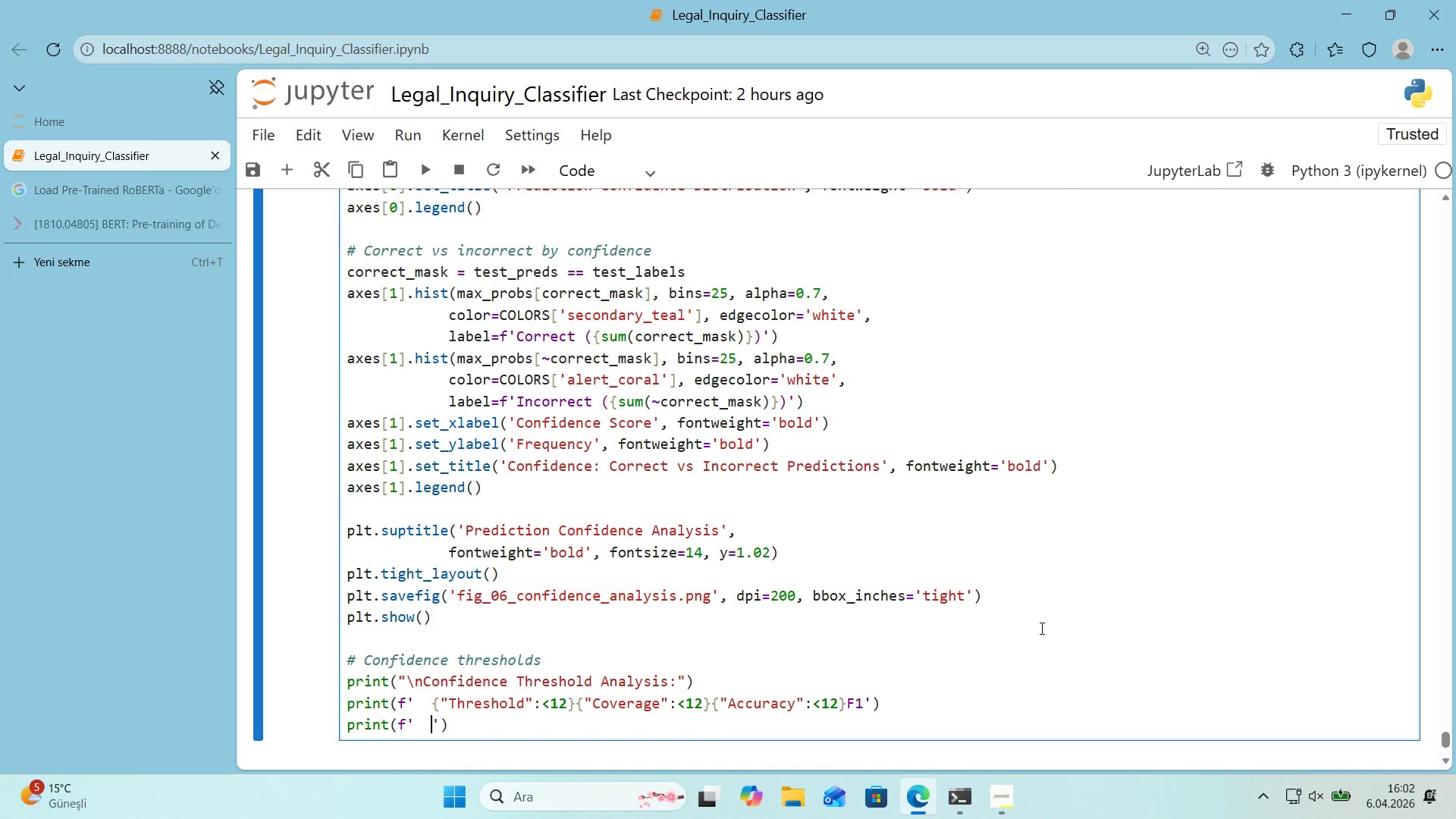 
key(Space)
 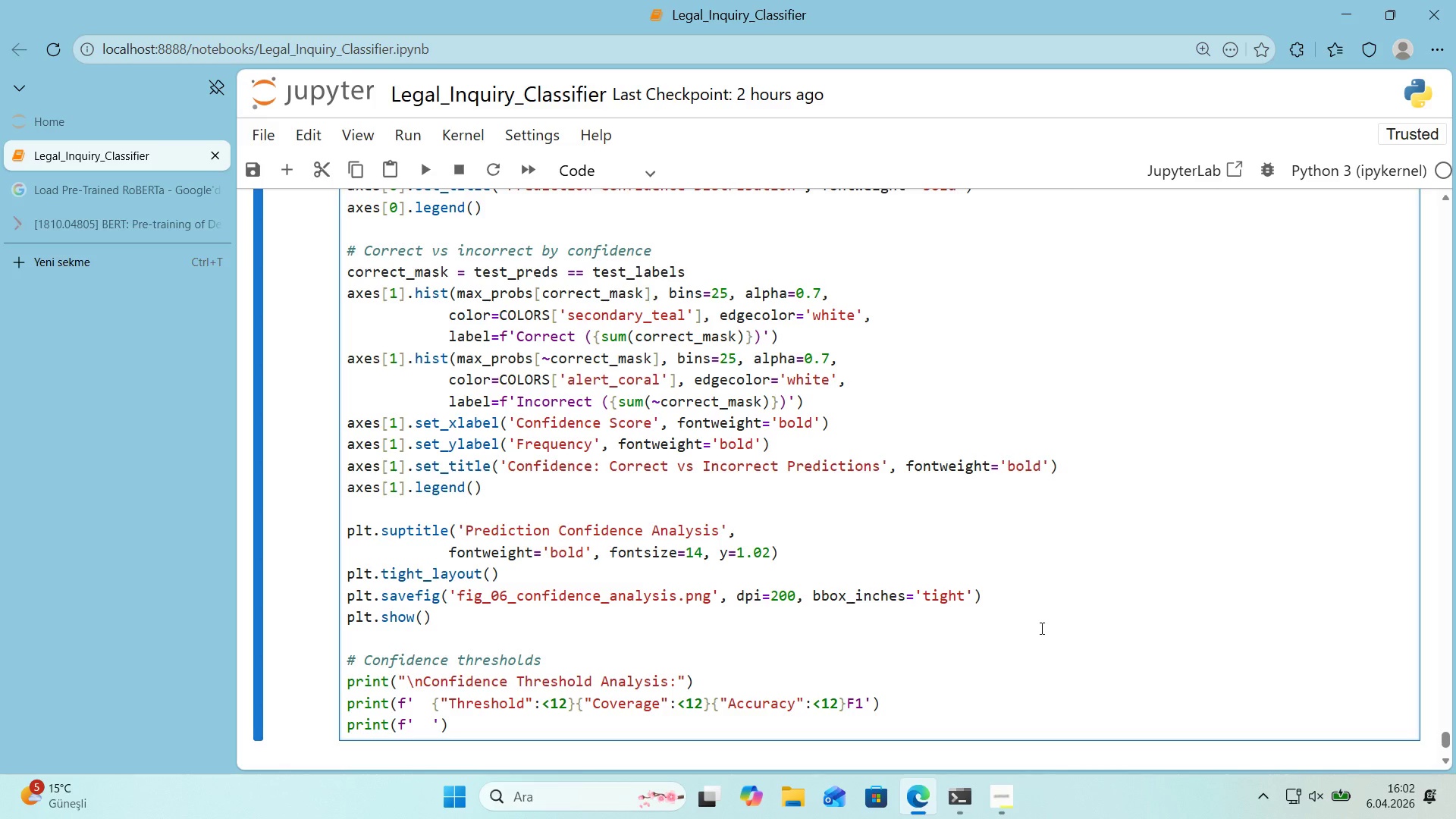 
key(Alt+Control+7)
 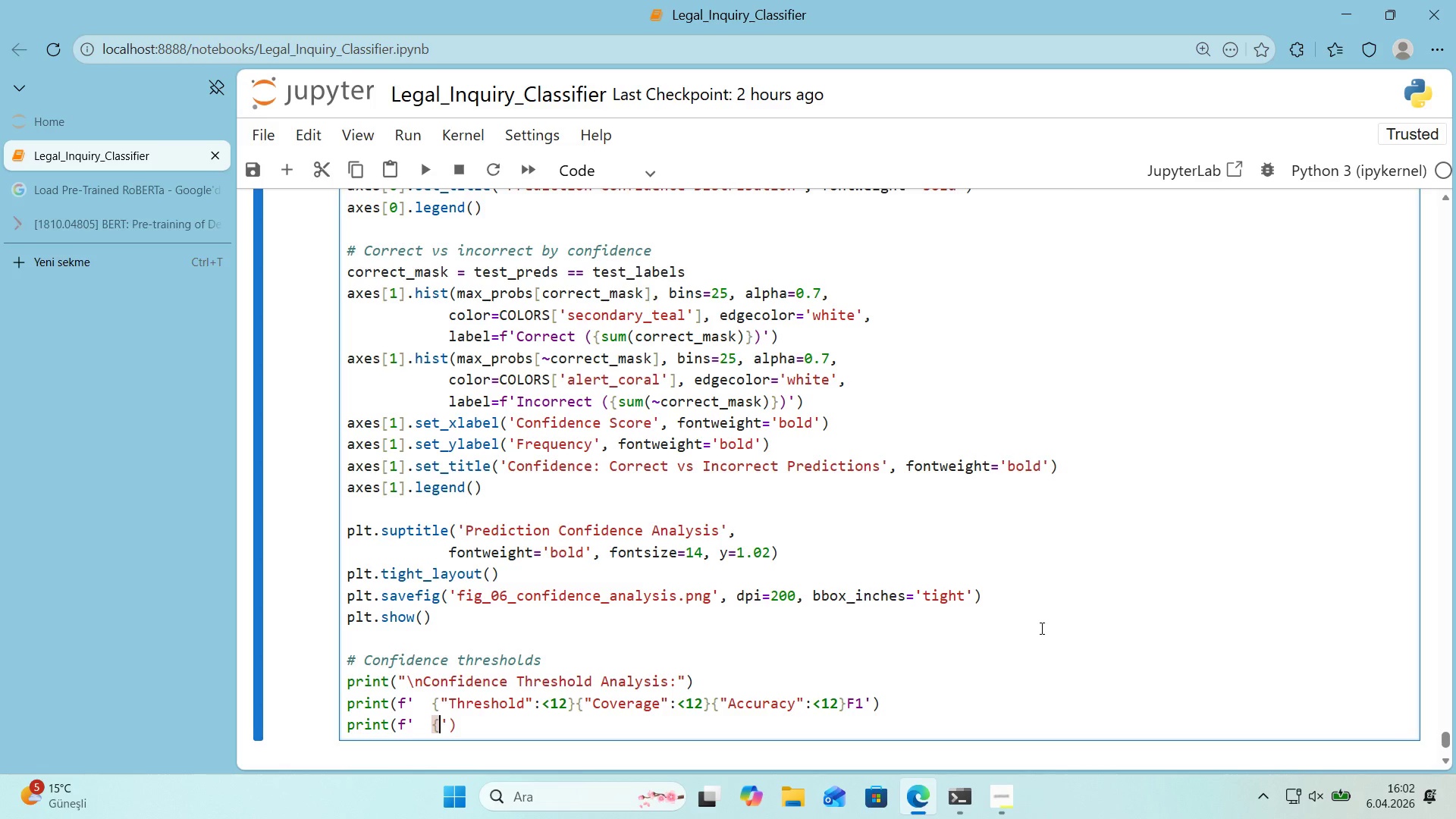 
key(Alt+Control+0)
 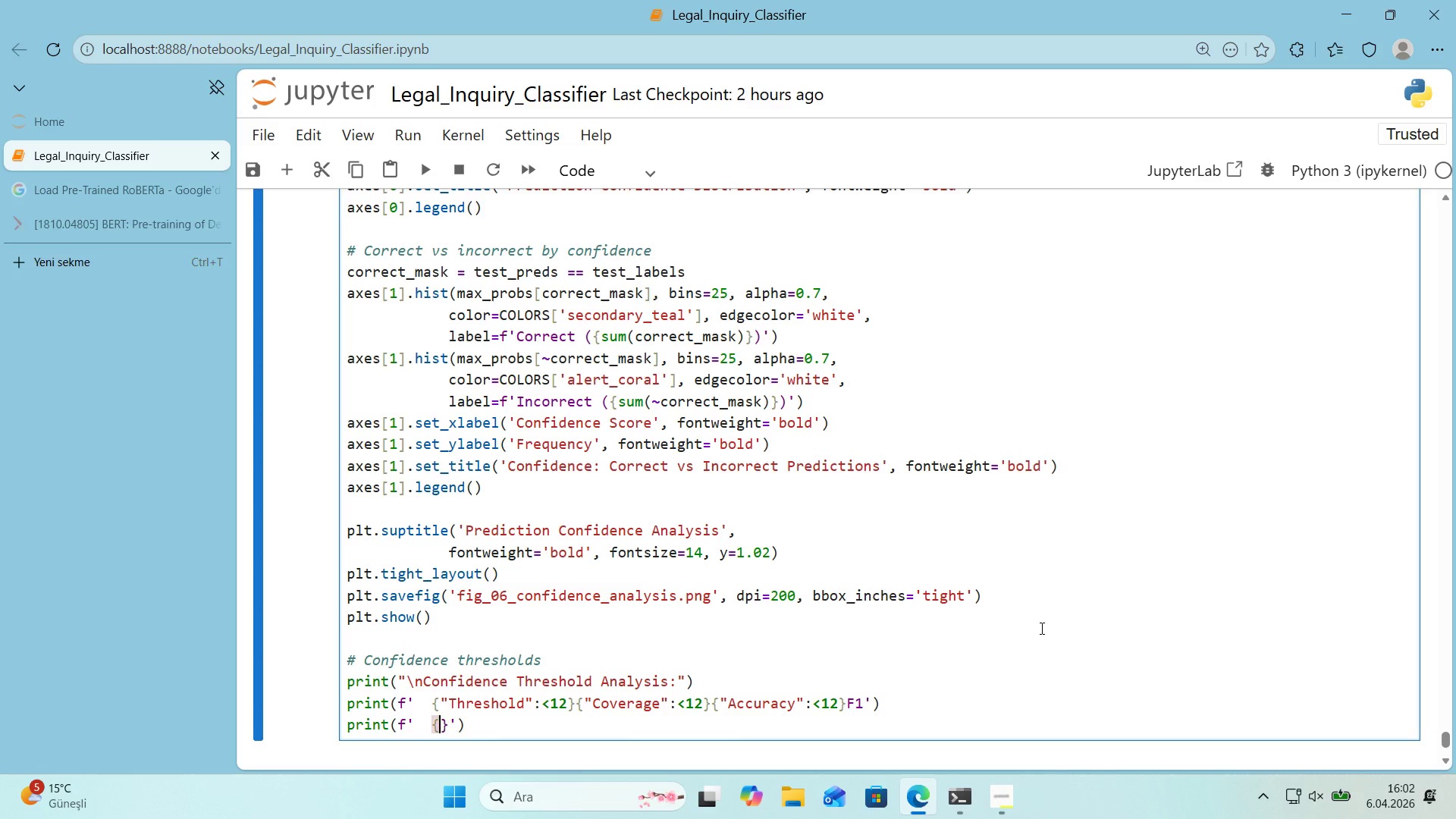 
key(ArrowLeft)
 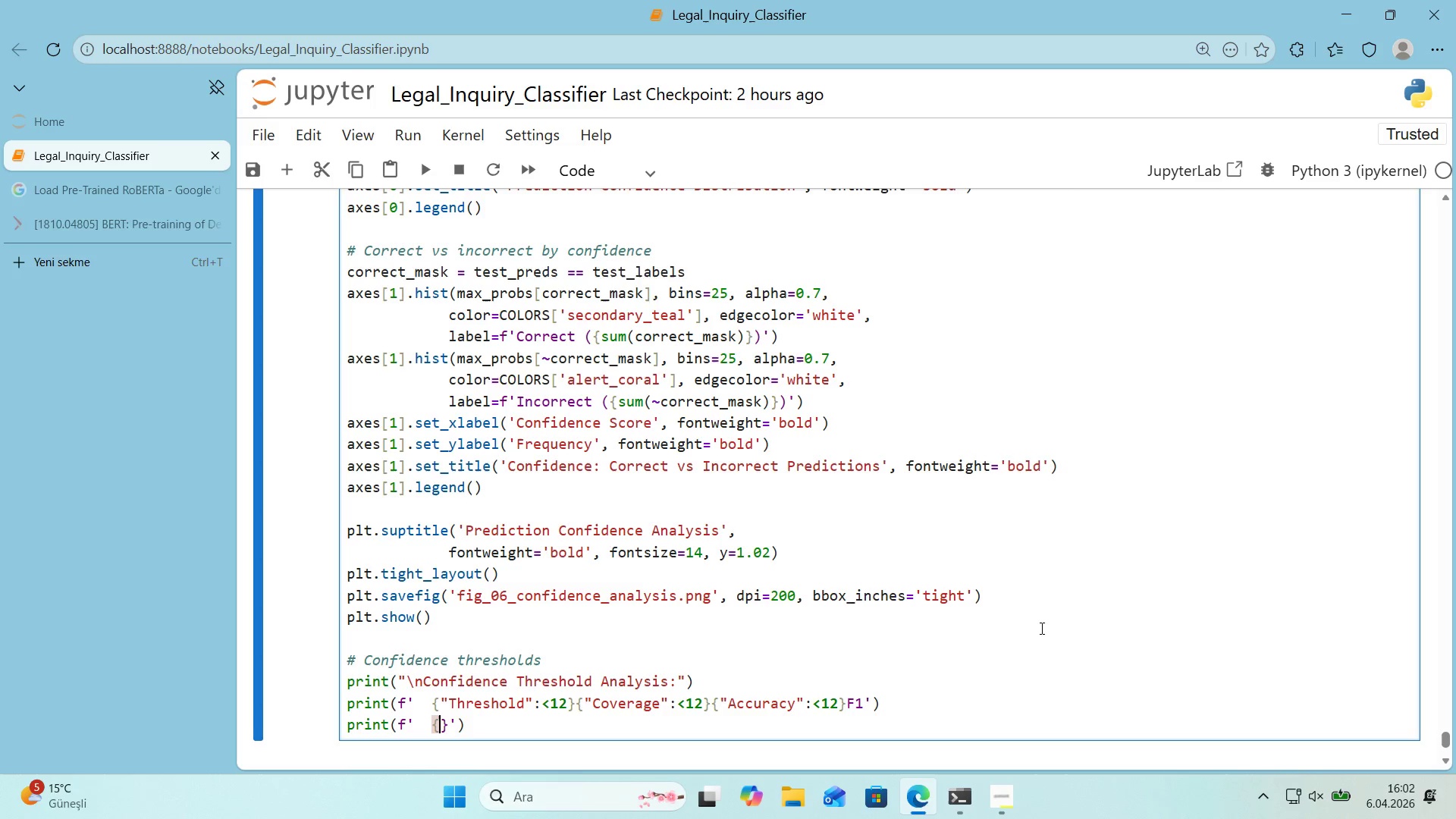 
key(Backquote)
 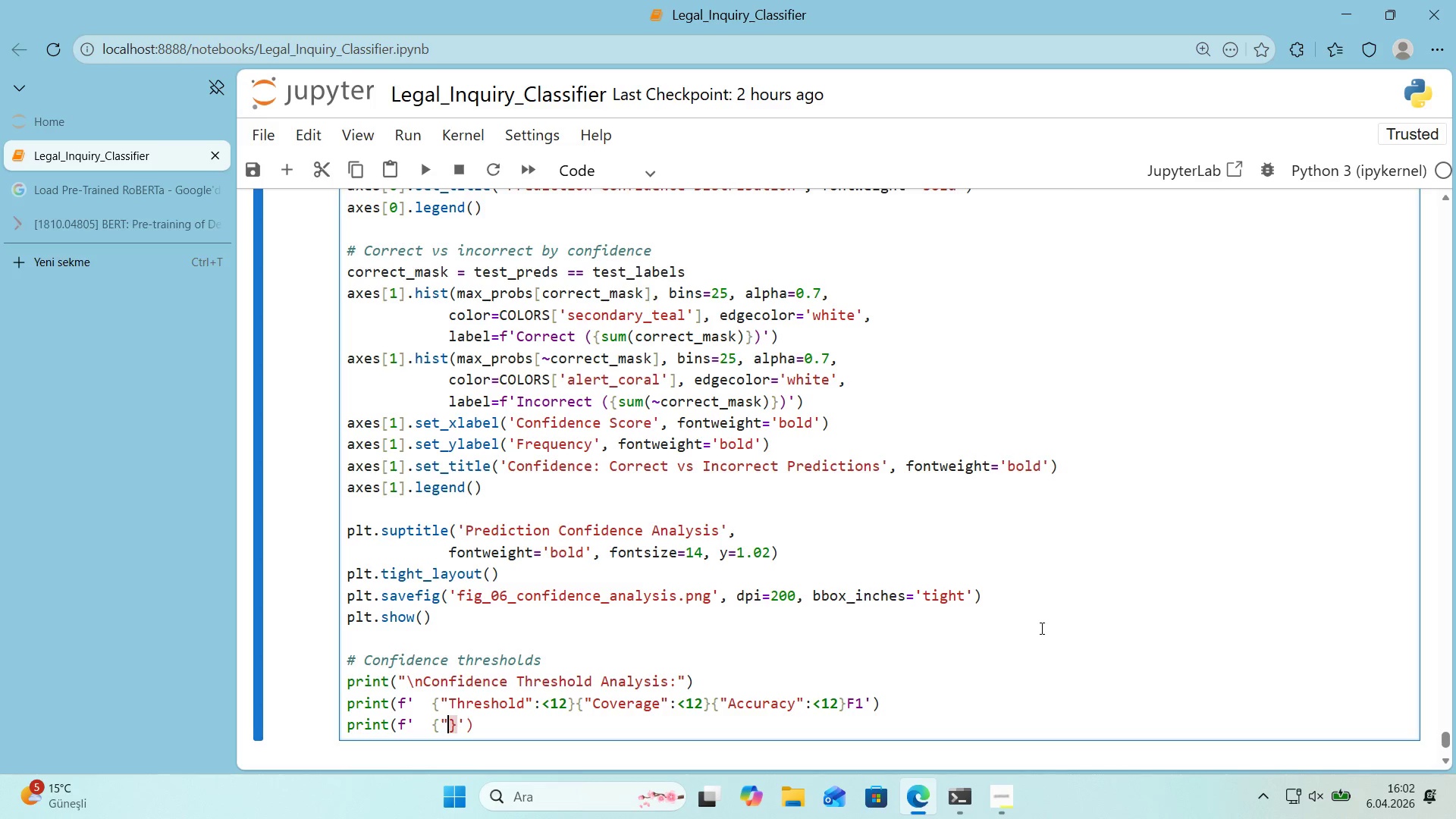 
key(Backquote)
 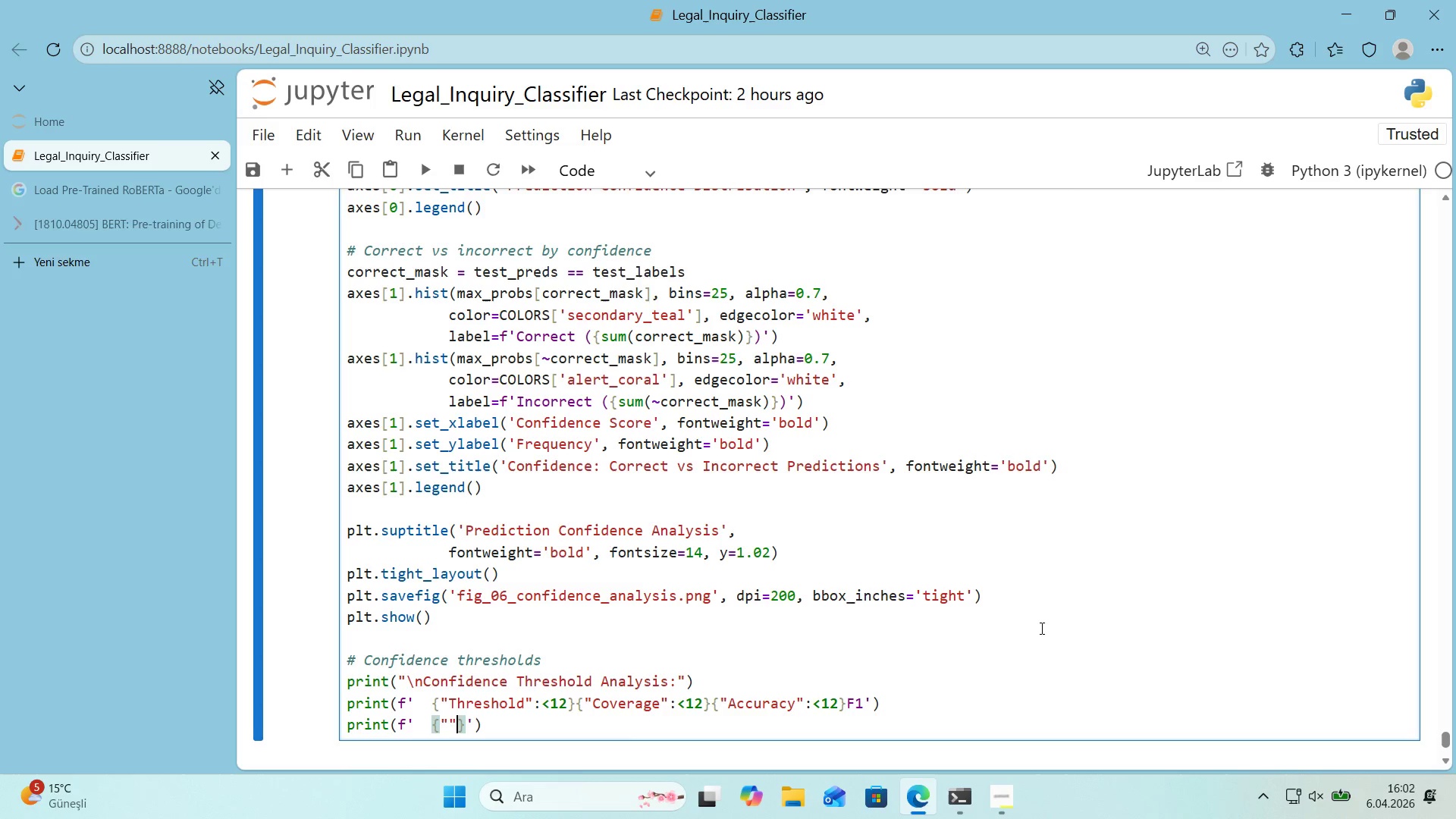 
key(ArrowLeft)
 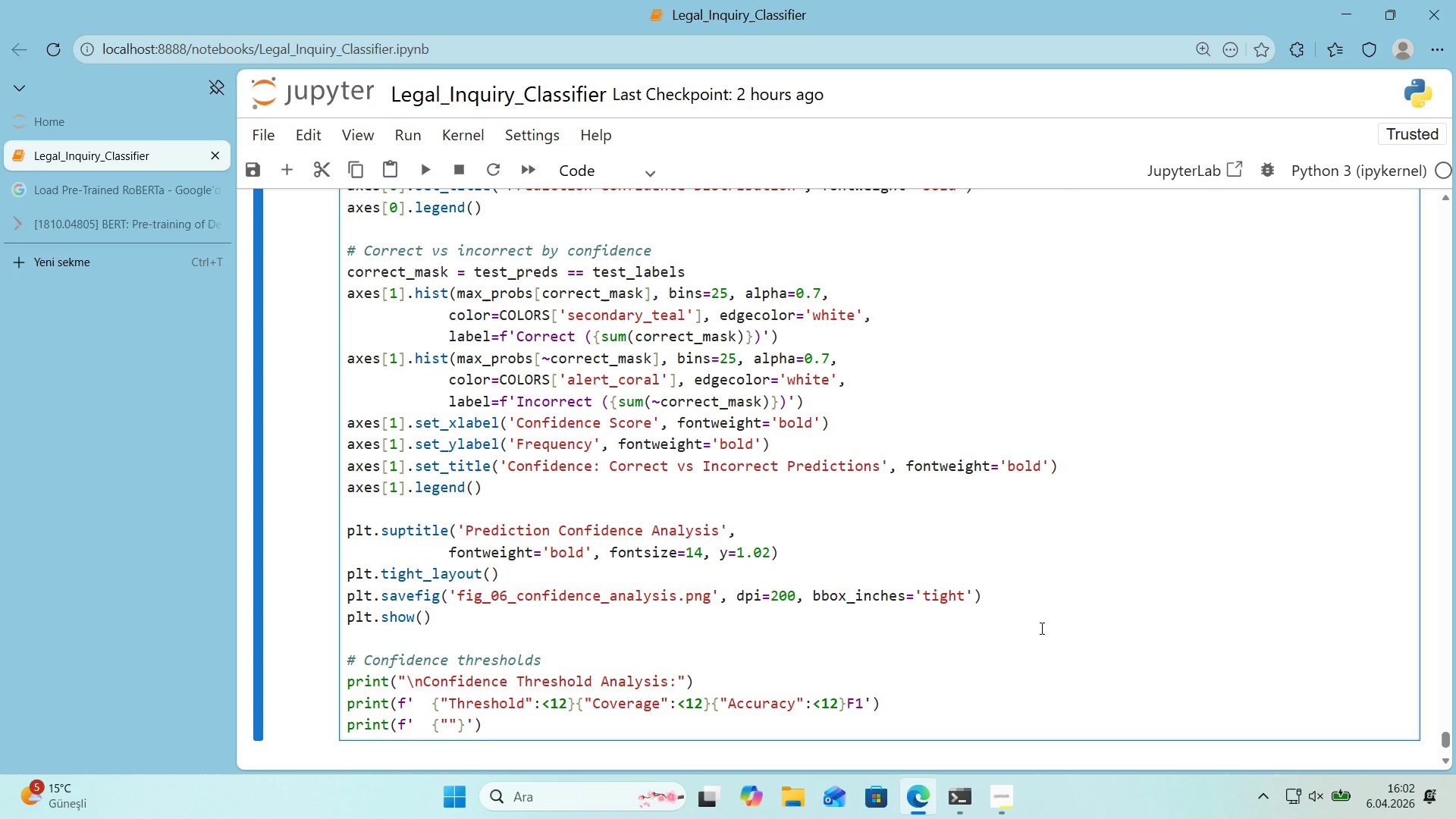 
key(Minus)
 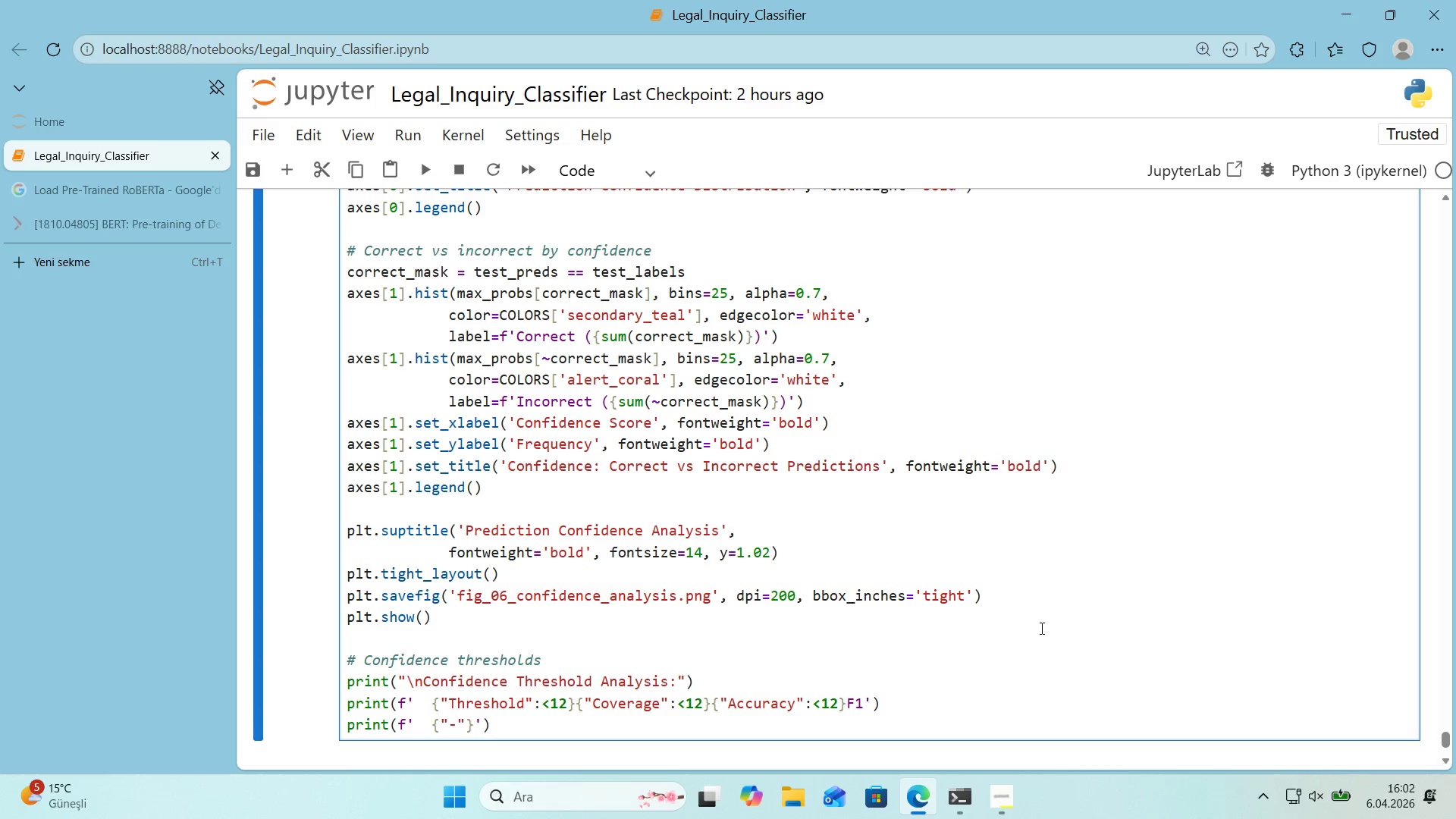 
key(ArrowRight)
 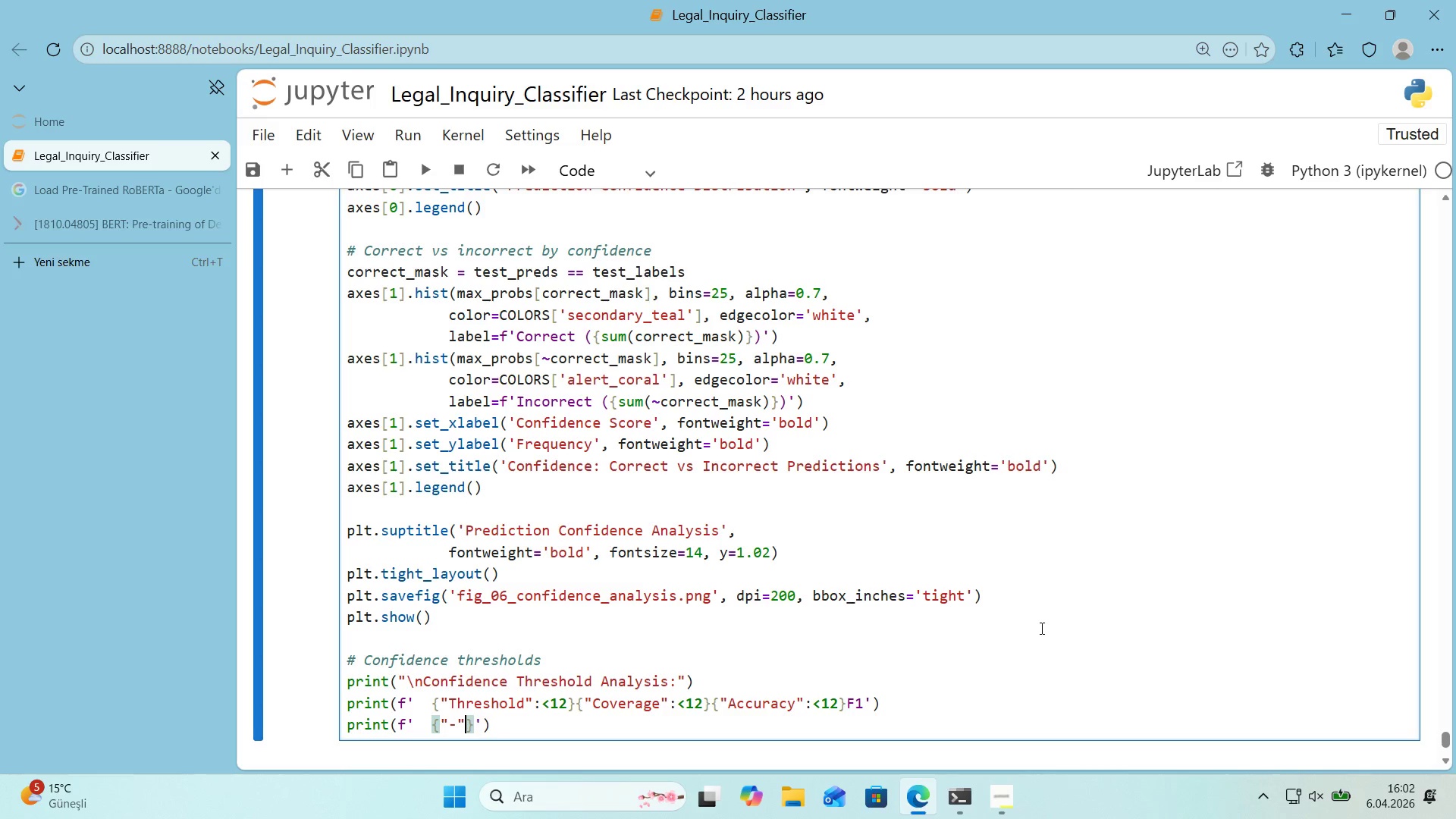 
key(Space)
 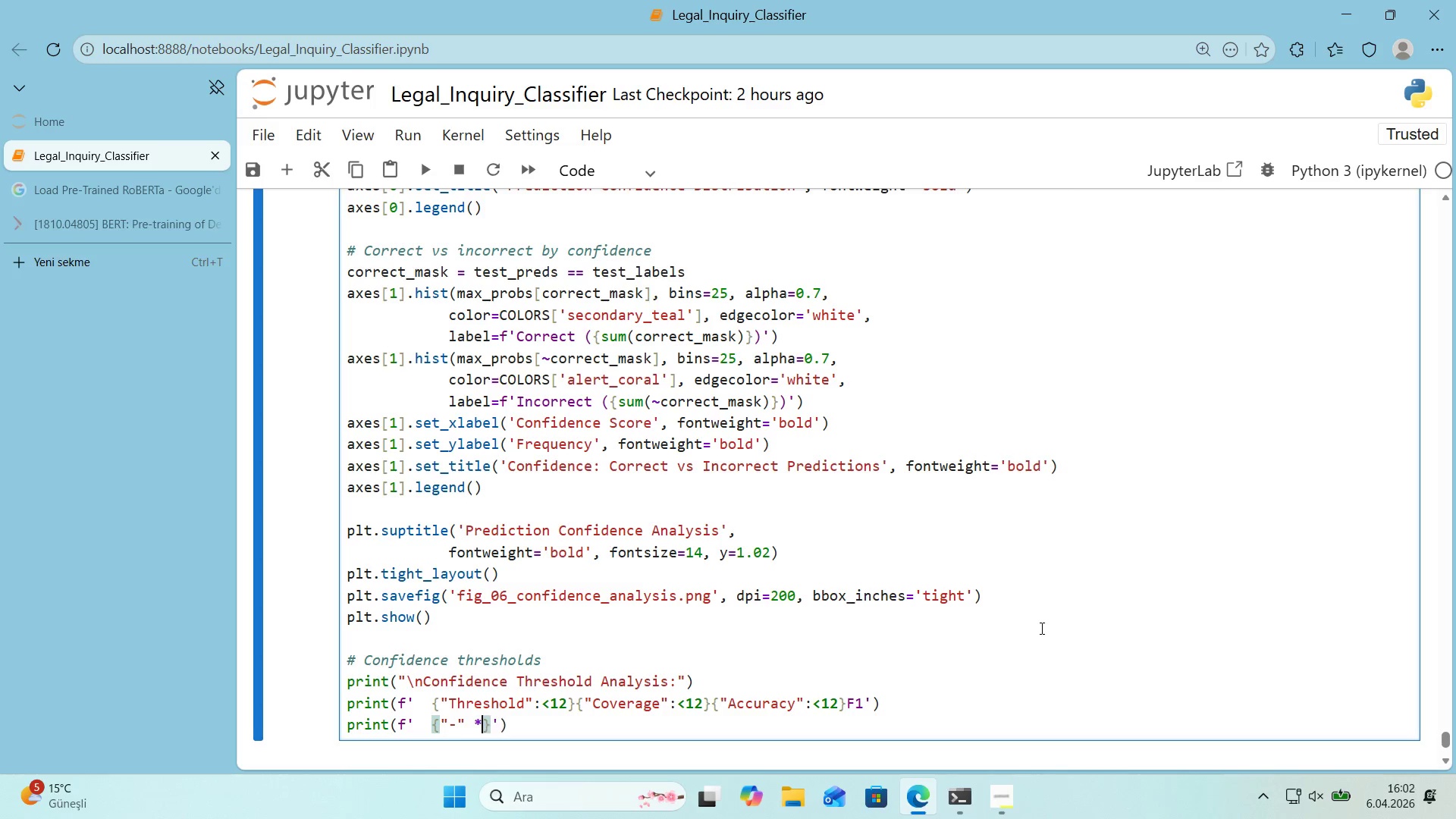 
key(NumpadMultiply)
 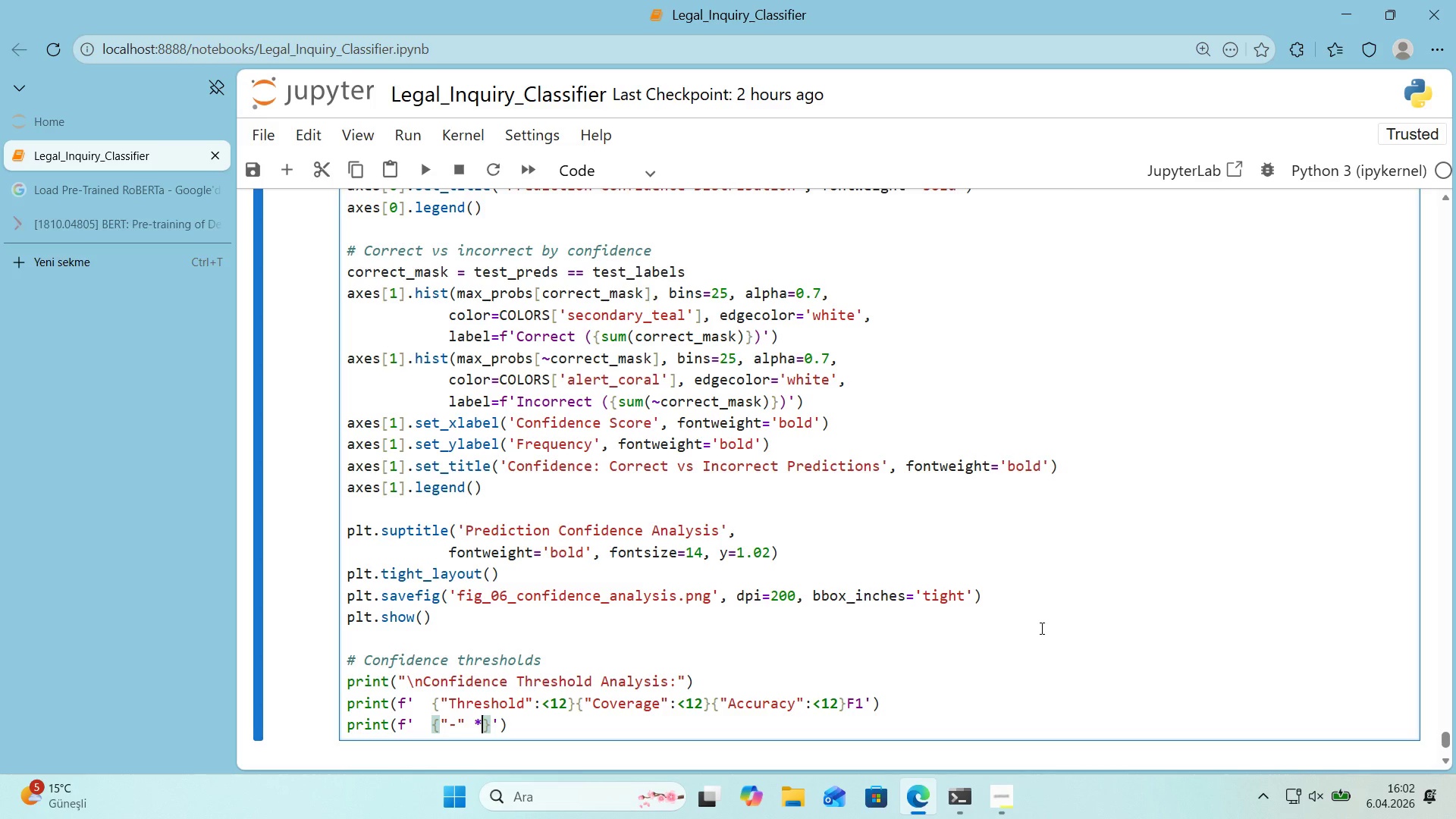 
key(Space)
 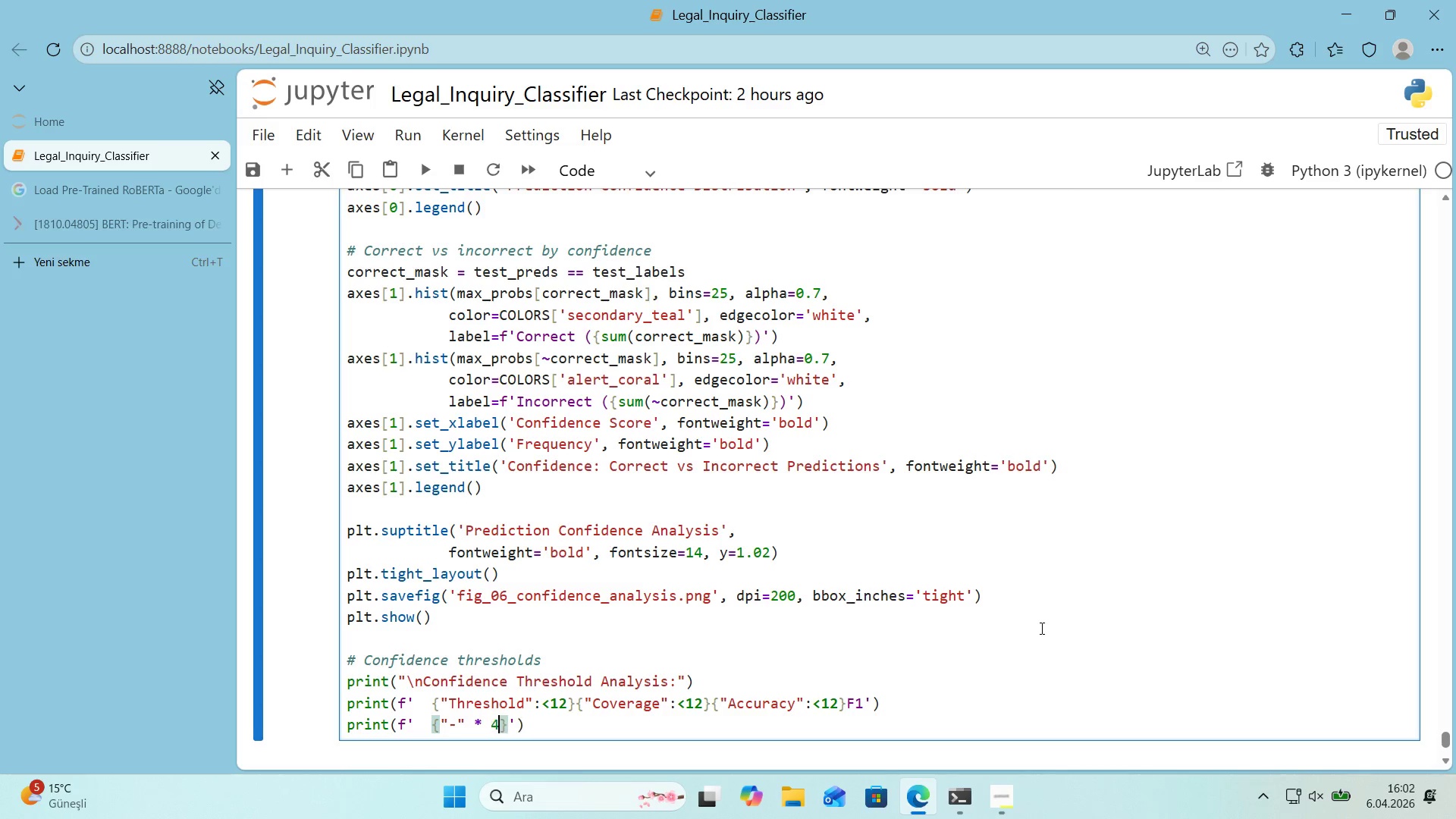 
key(Numpad4)
 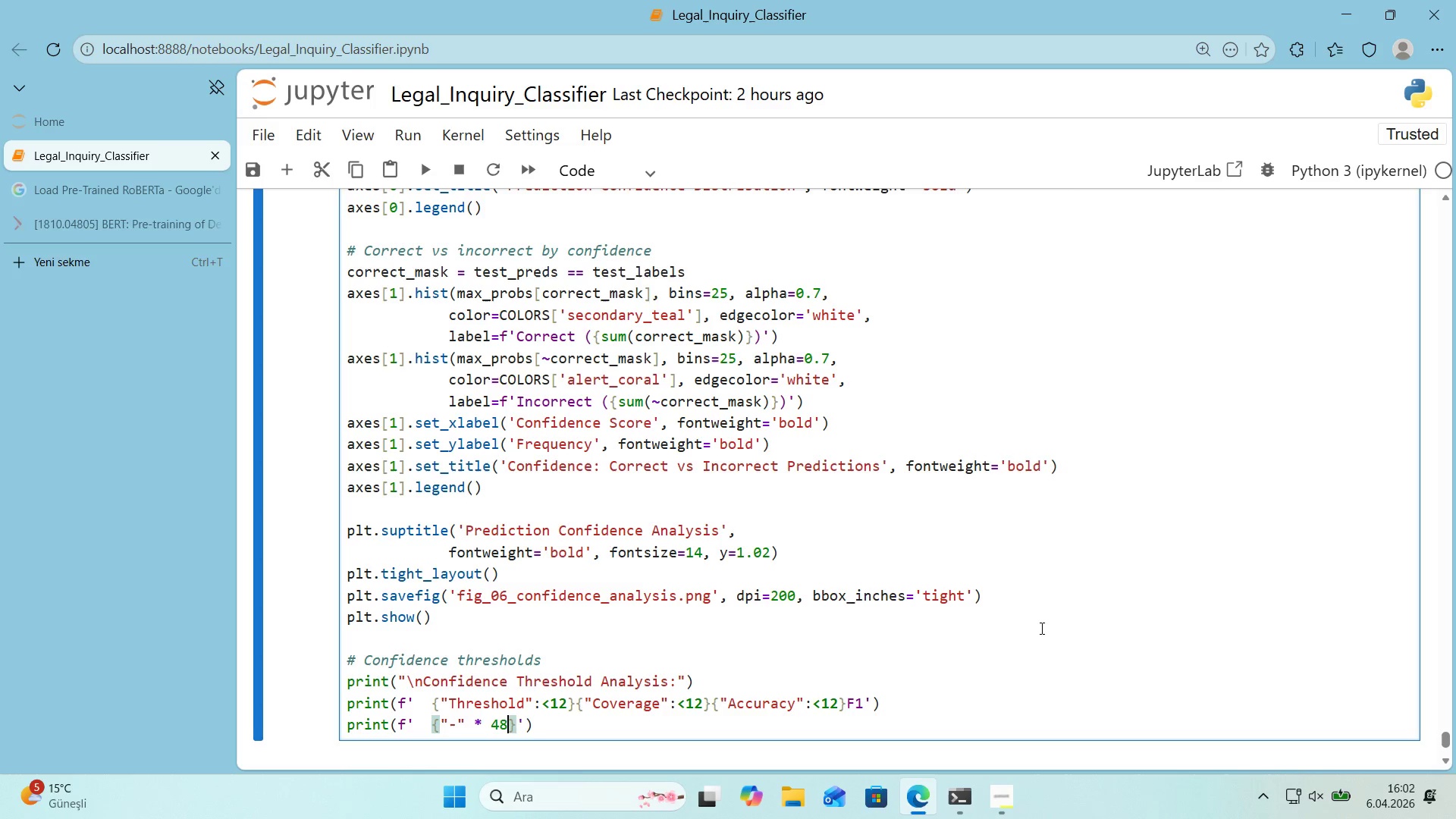 
key(Numpad8)
 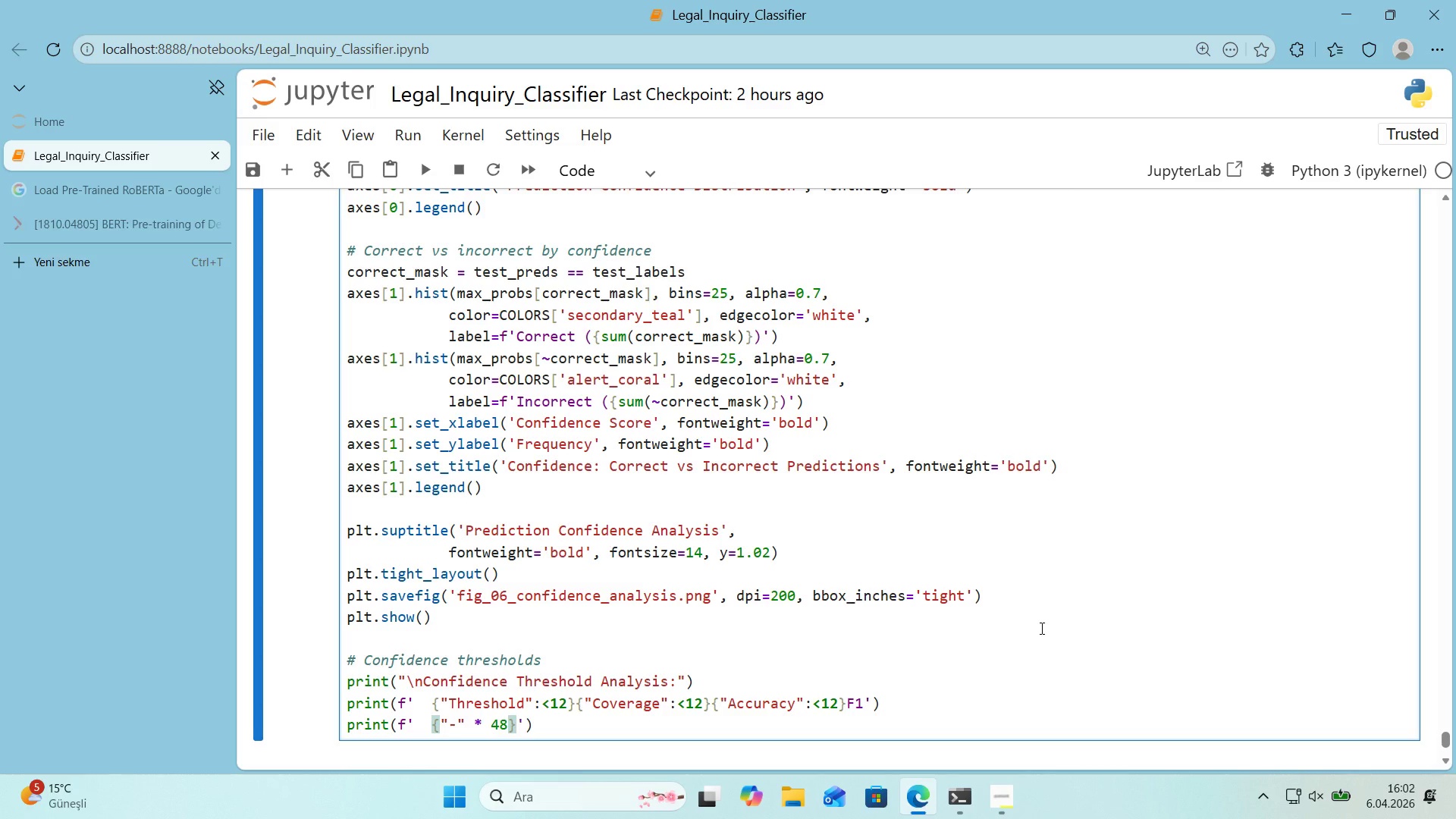 
key(ArrowRight)
 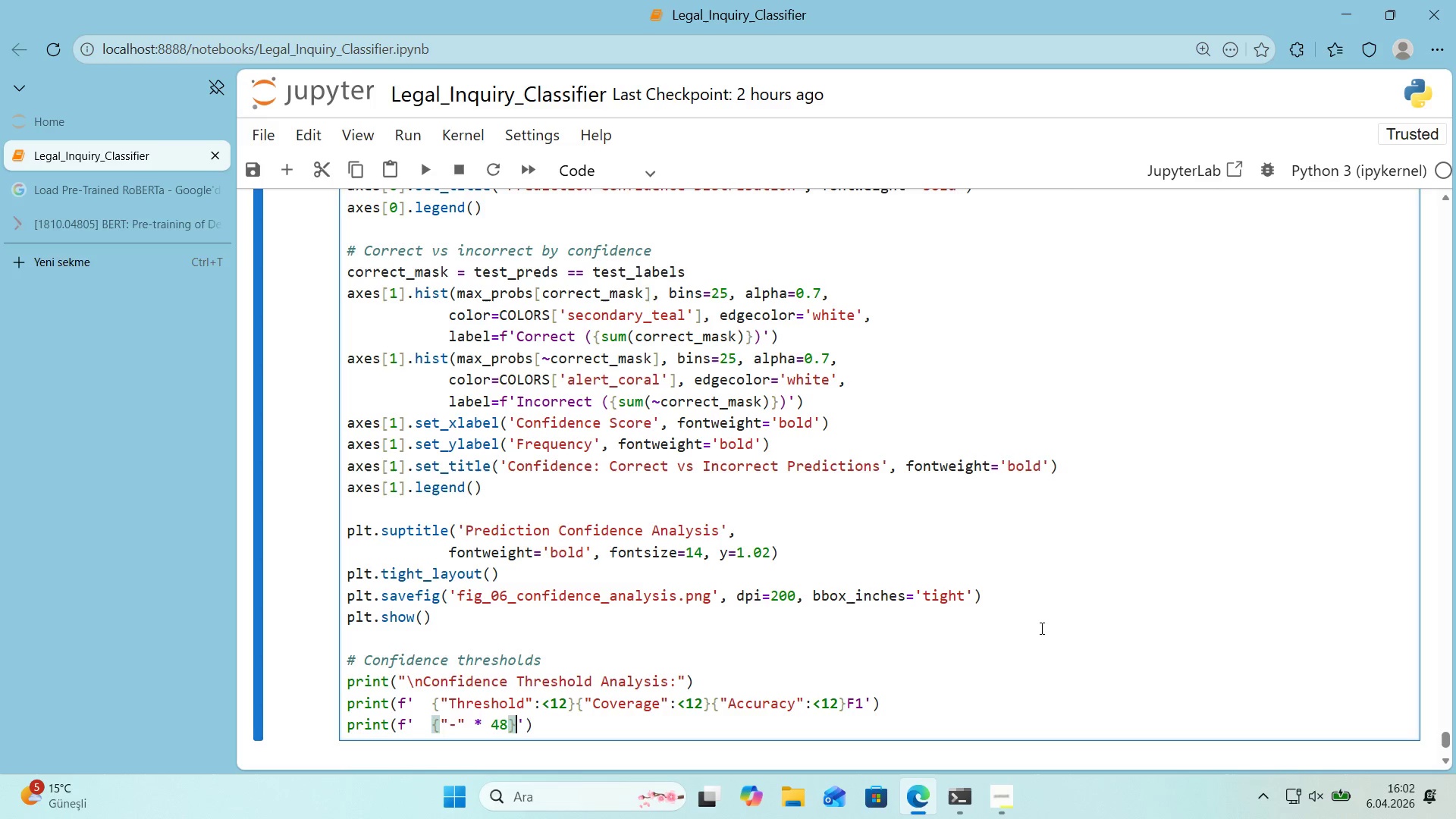 
key(ArrowRight)
 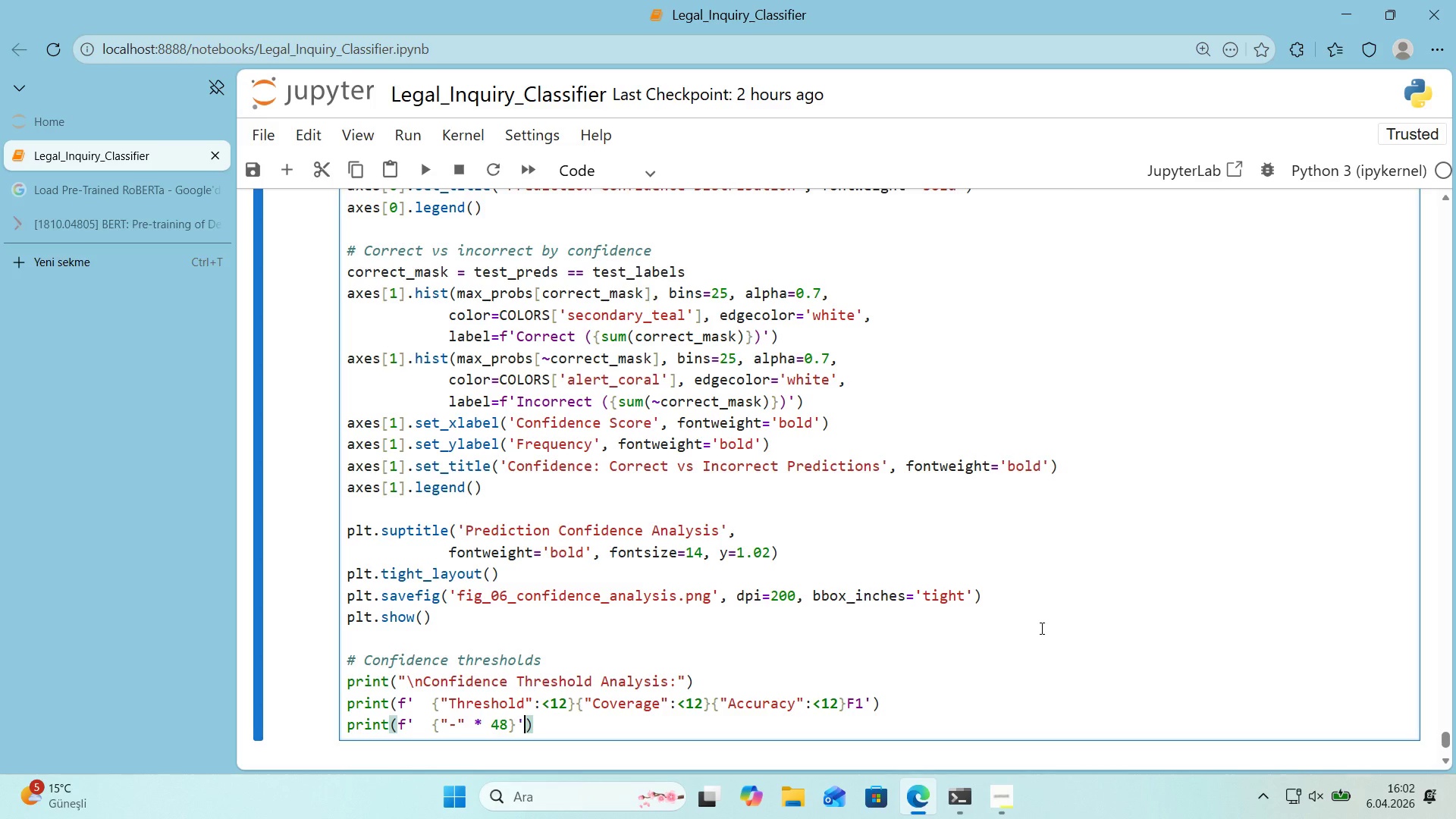 
key(ArrowRight)
 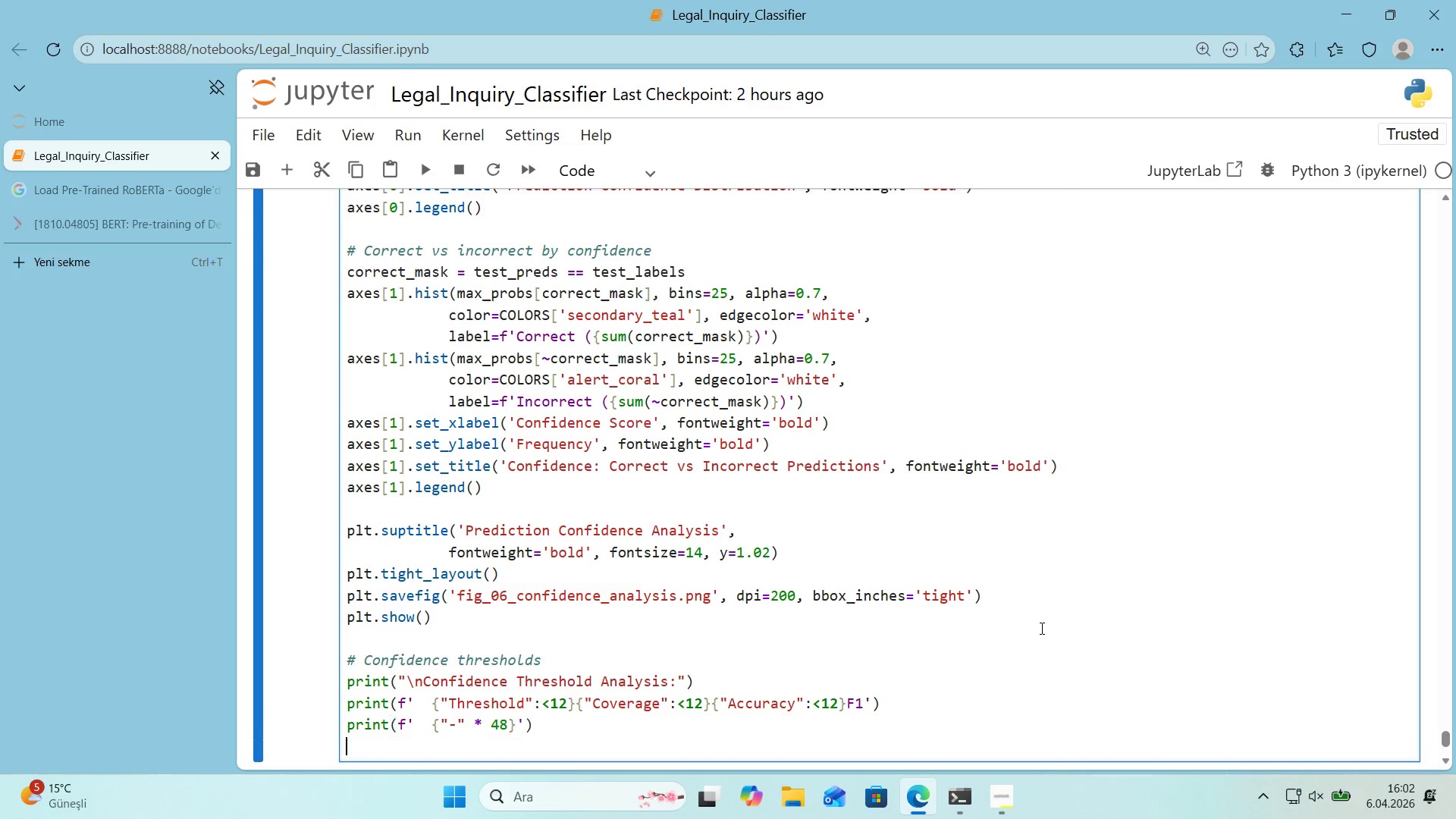 
key(Enter)
 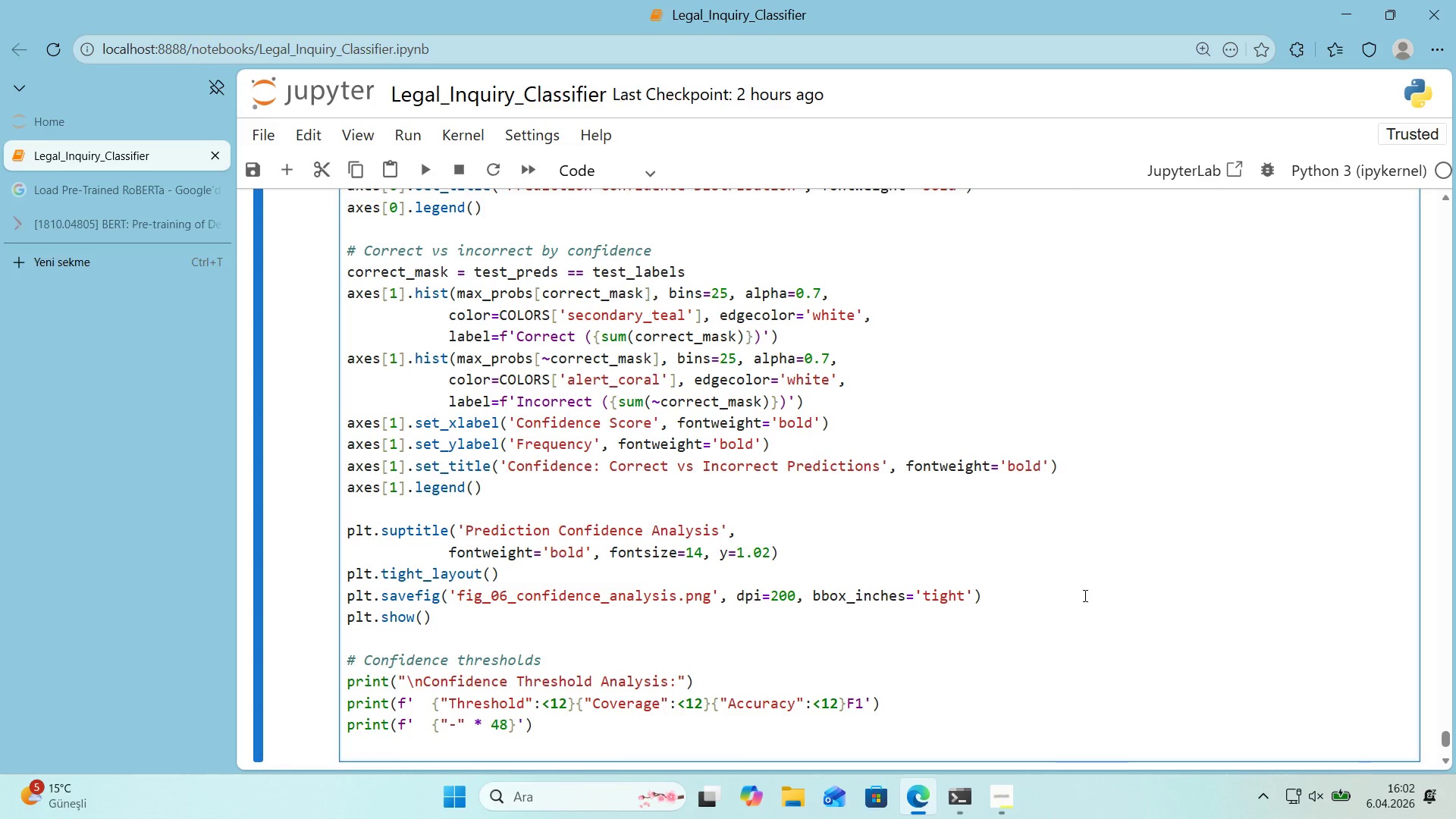 
key(F)
 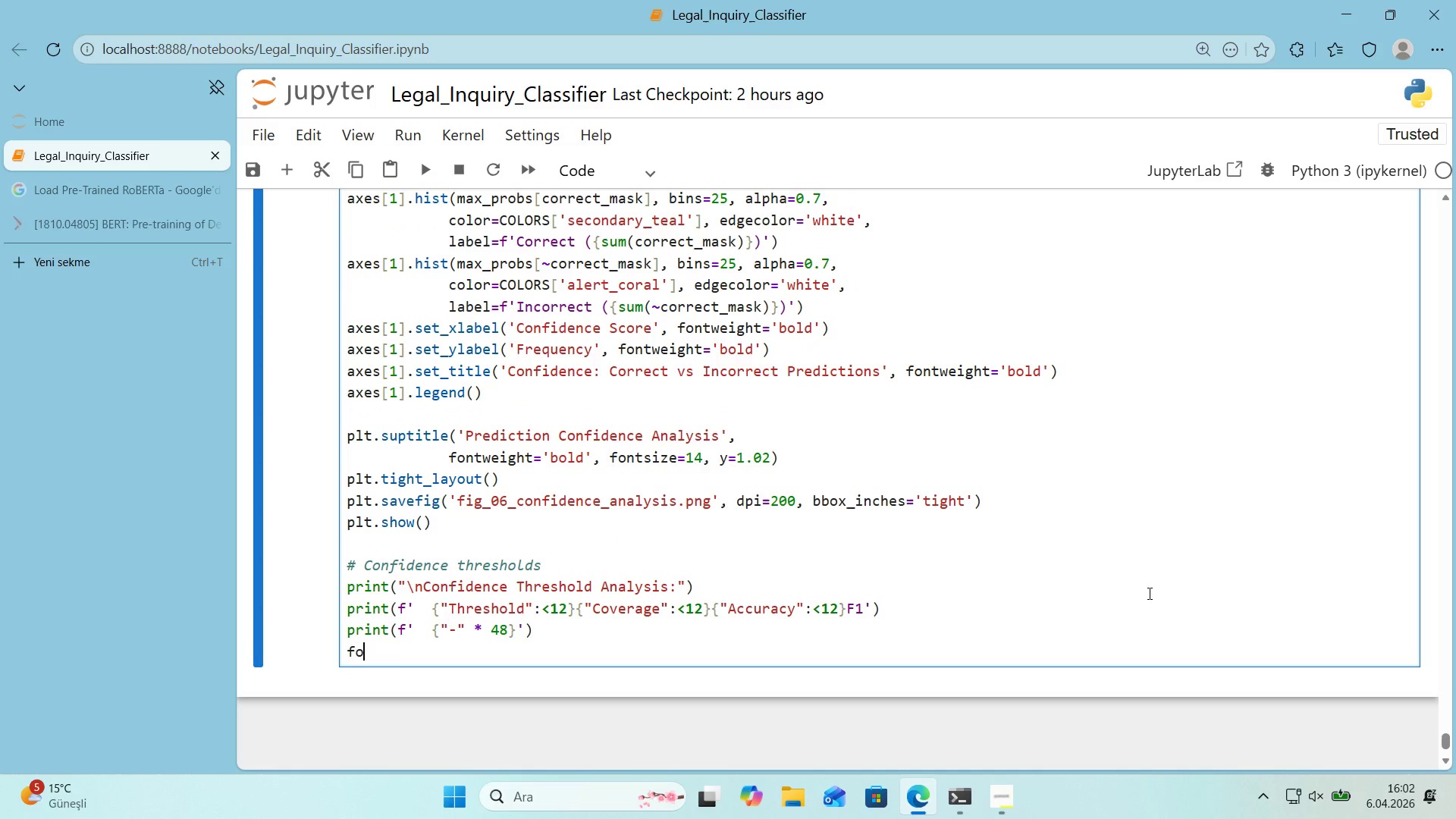 
scroll: coordinate [1148, 593], scroll_direction: down, amount: 1.0
 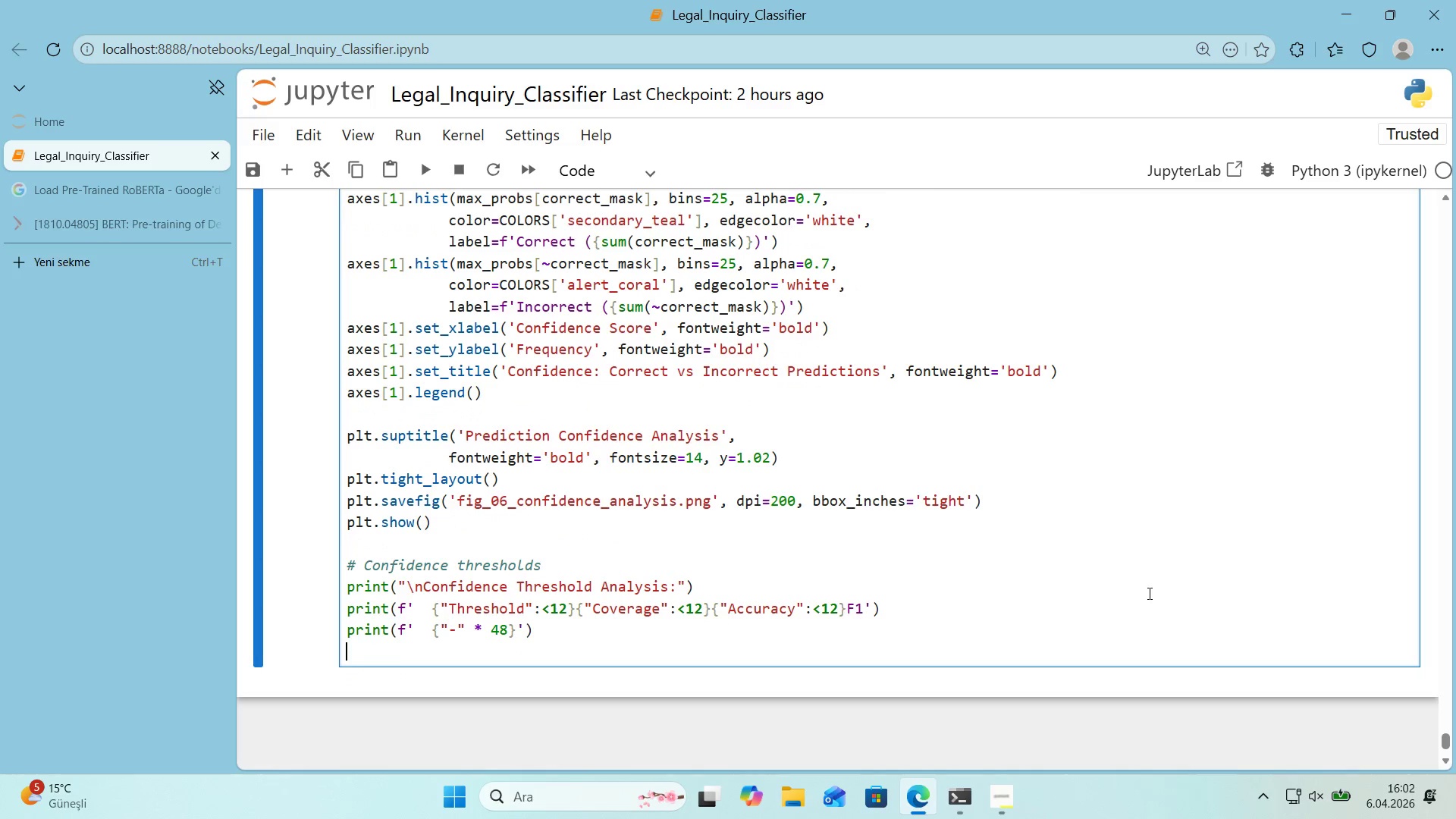 
type(or threshold 'n )
 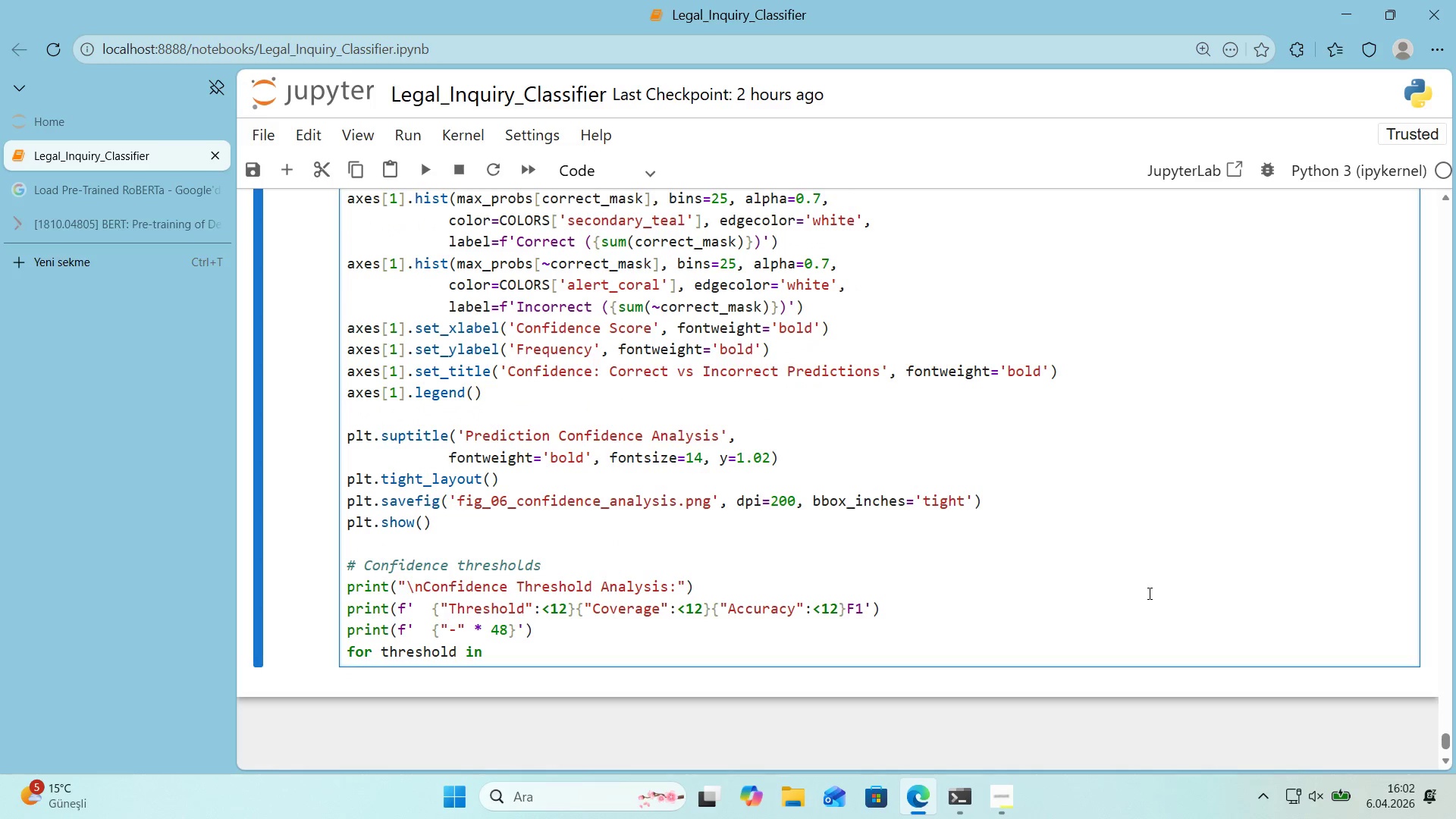 
key(Alt+Control+8)
 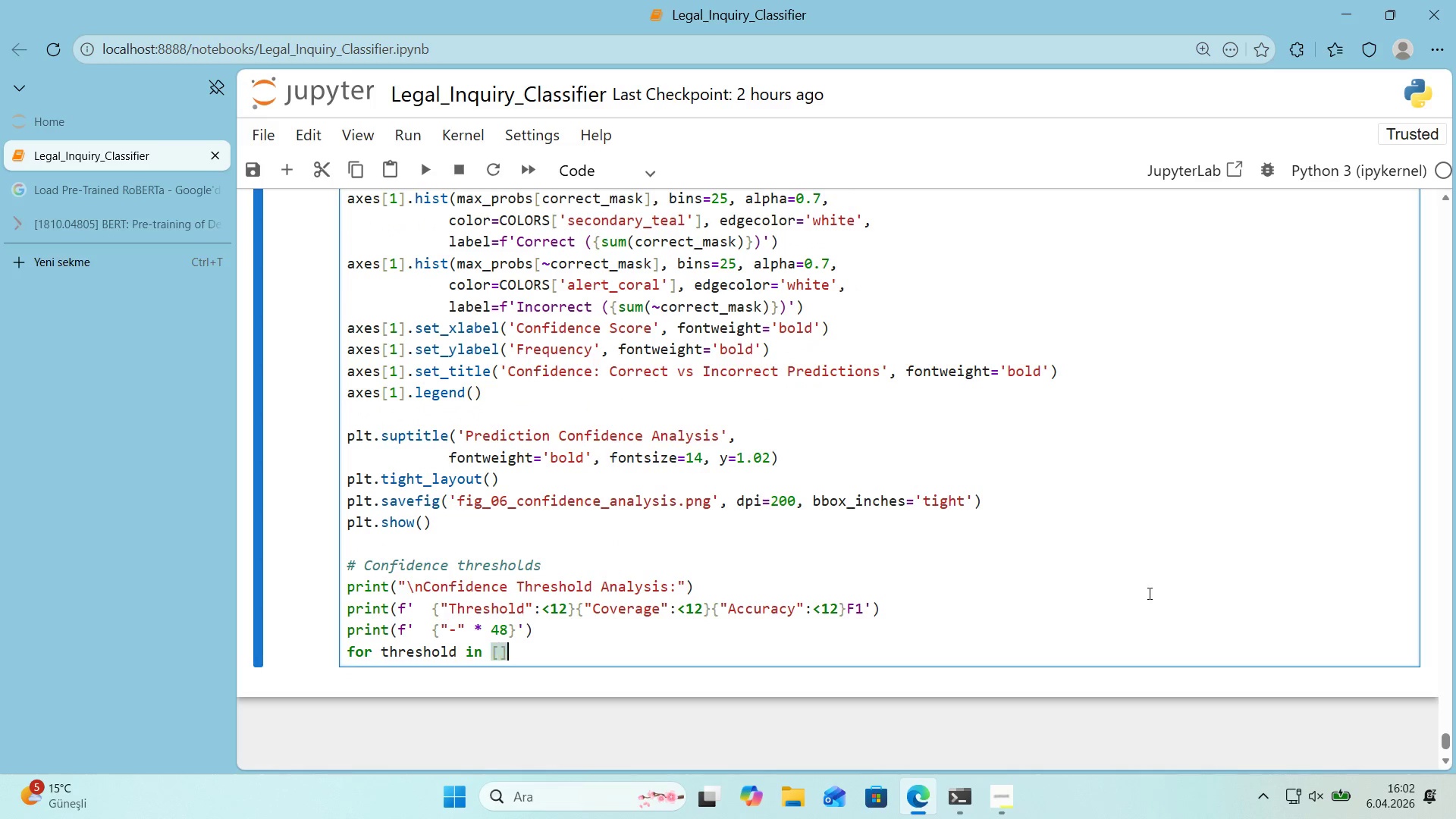 
key(Alt+Control+9)
 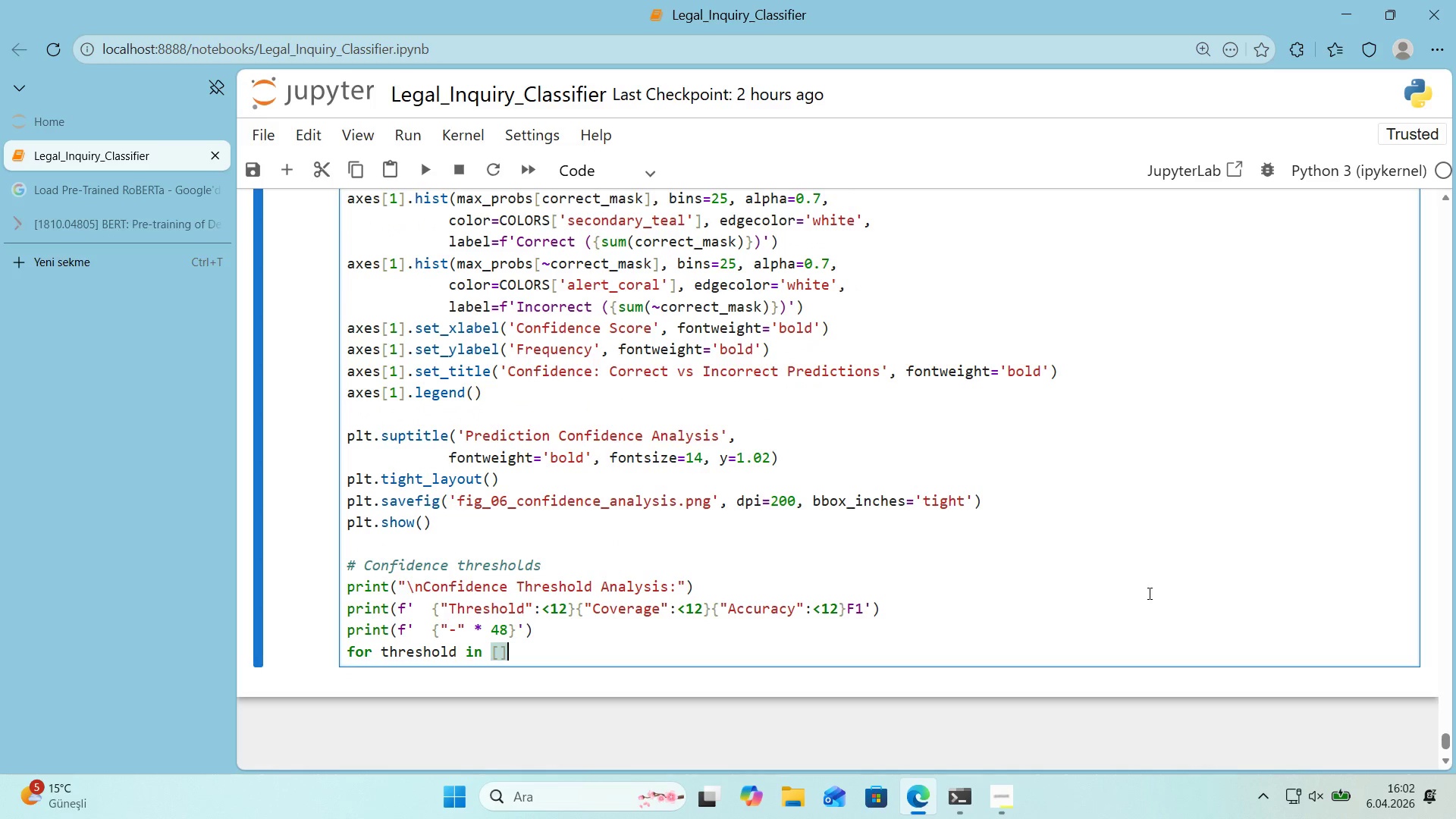 
key(ArrowLeft)
 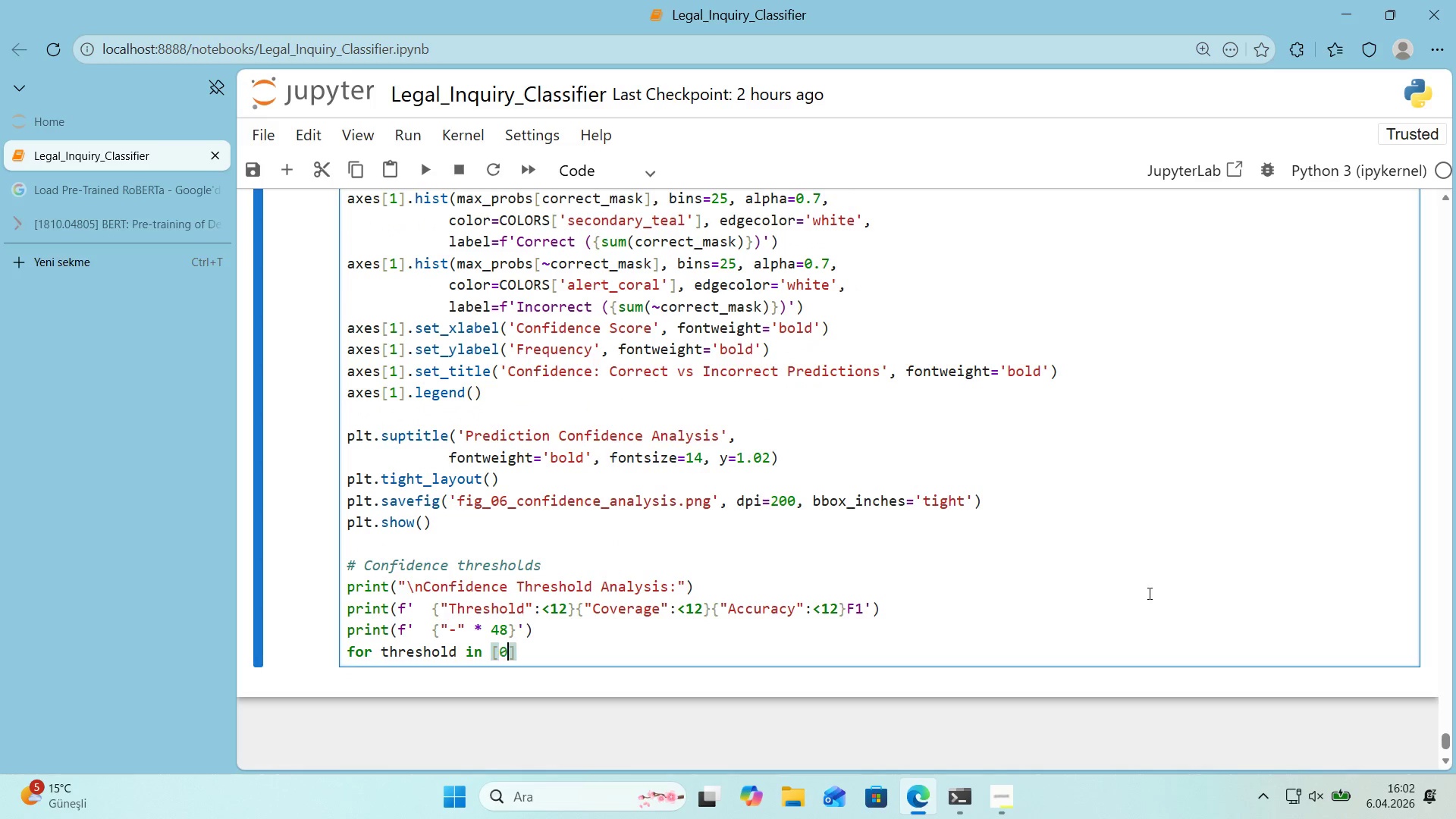 
key(Numpad0)
 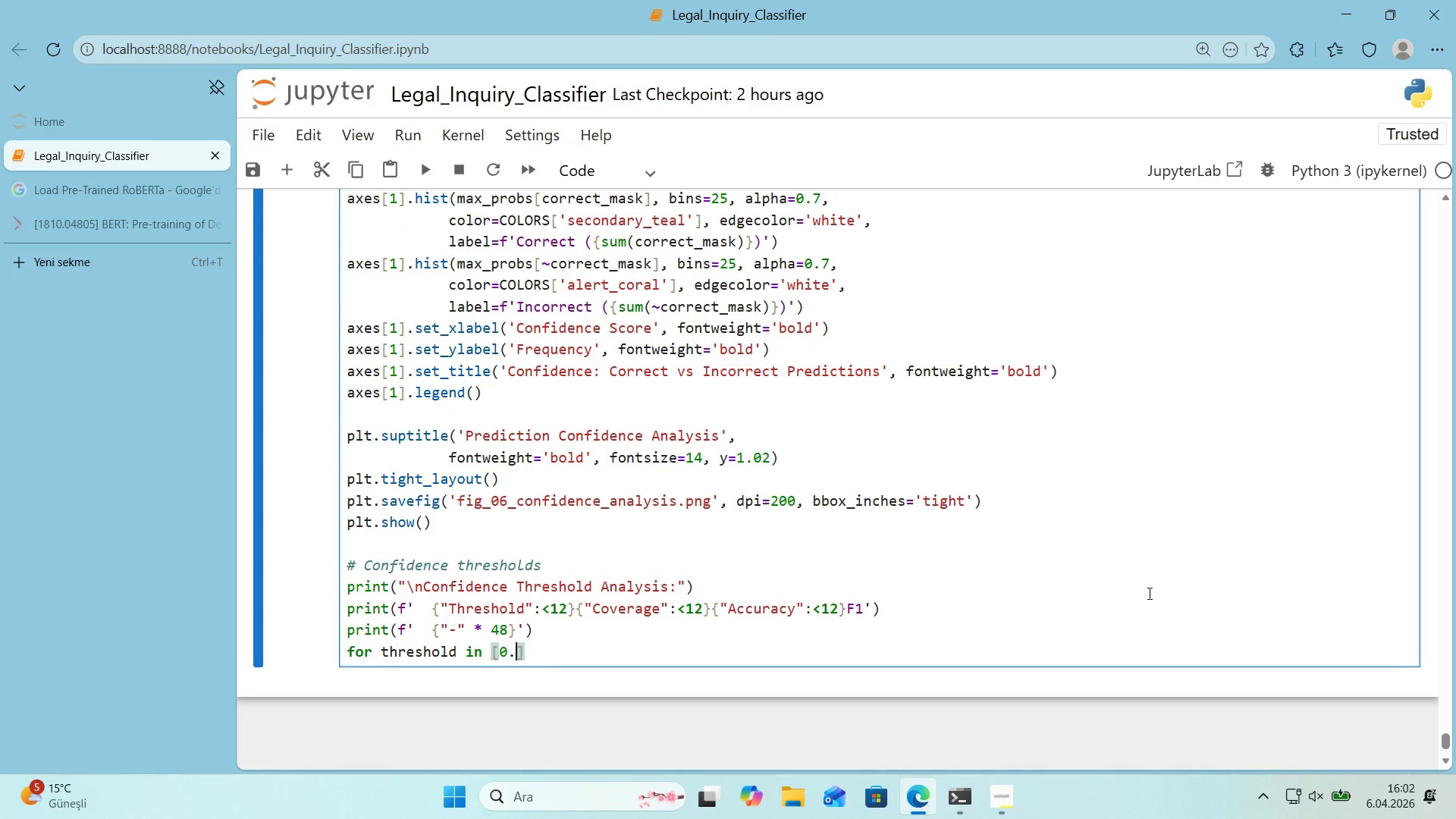 
key(Period)
 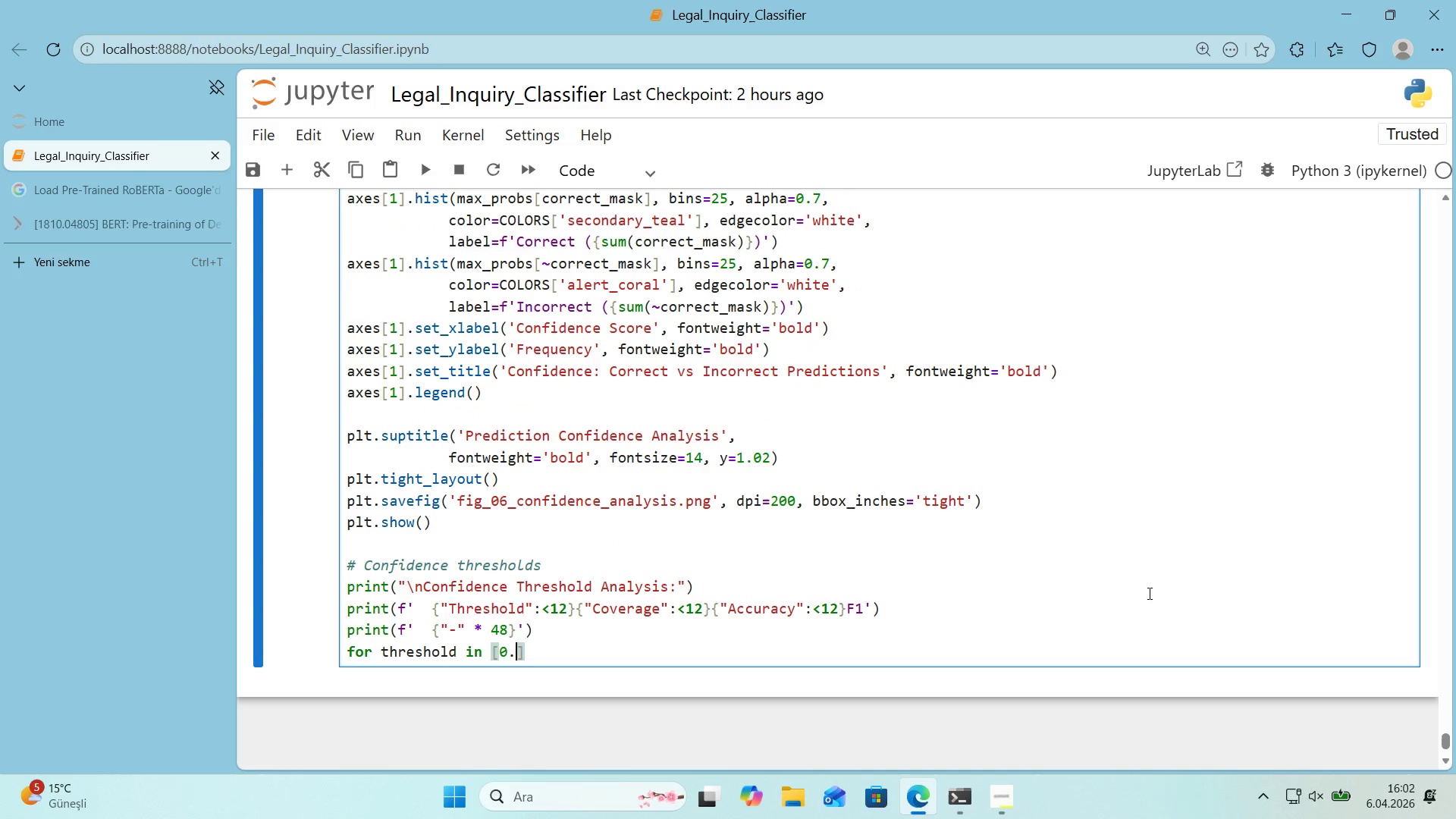 
key(Numpad5)
 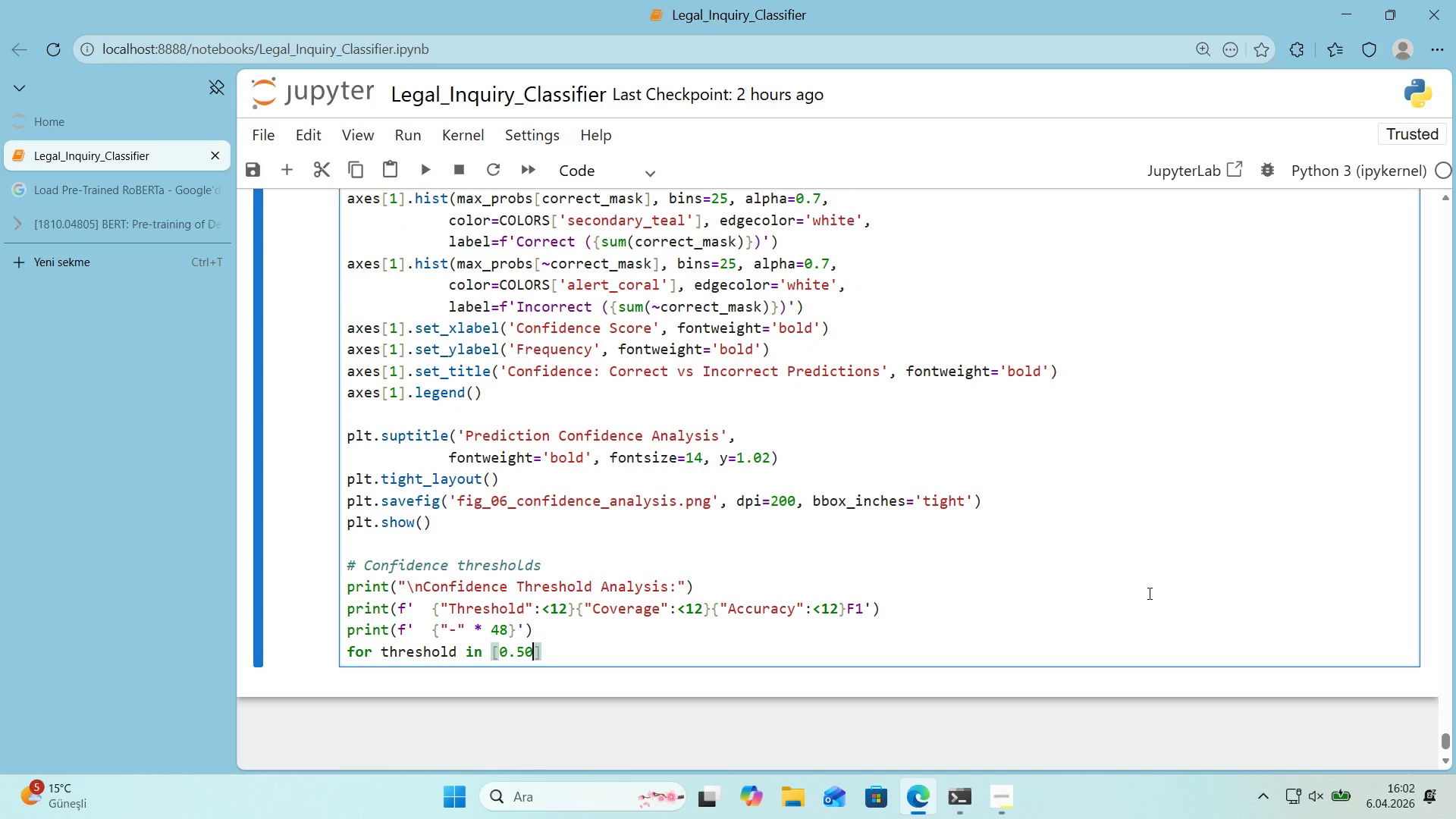 
key(Numpad0)
 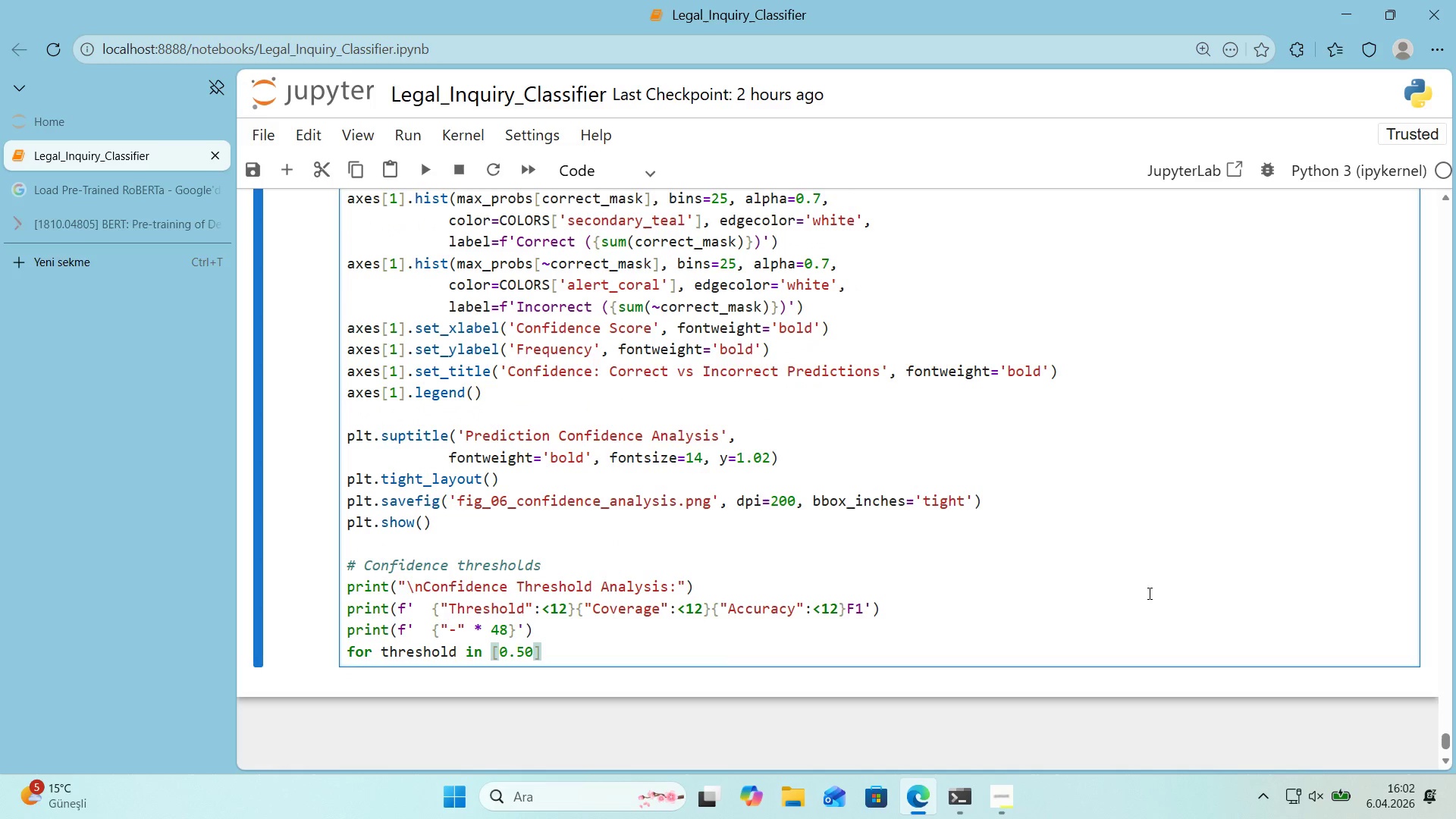 
key(Comma)
 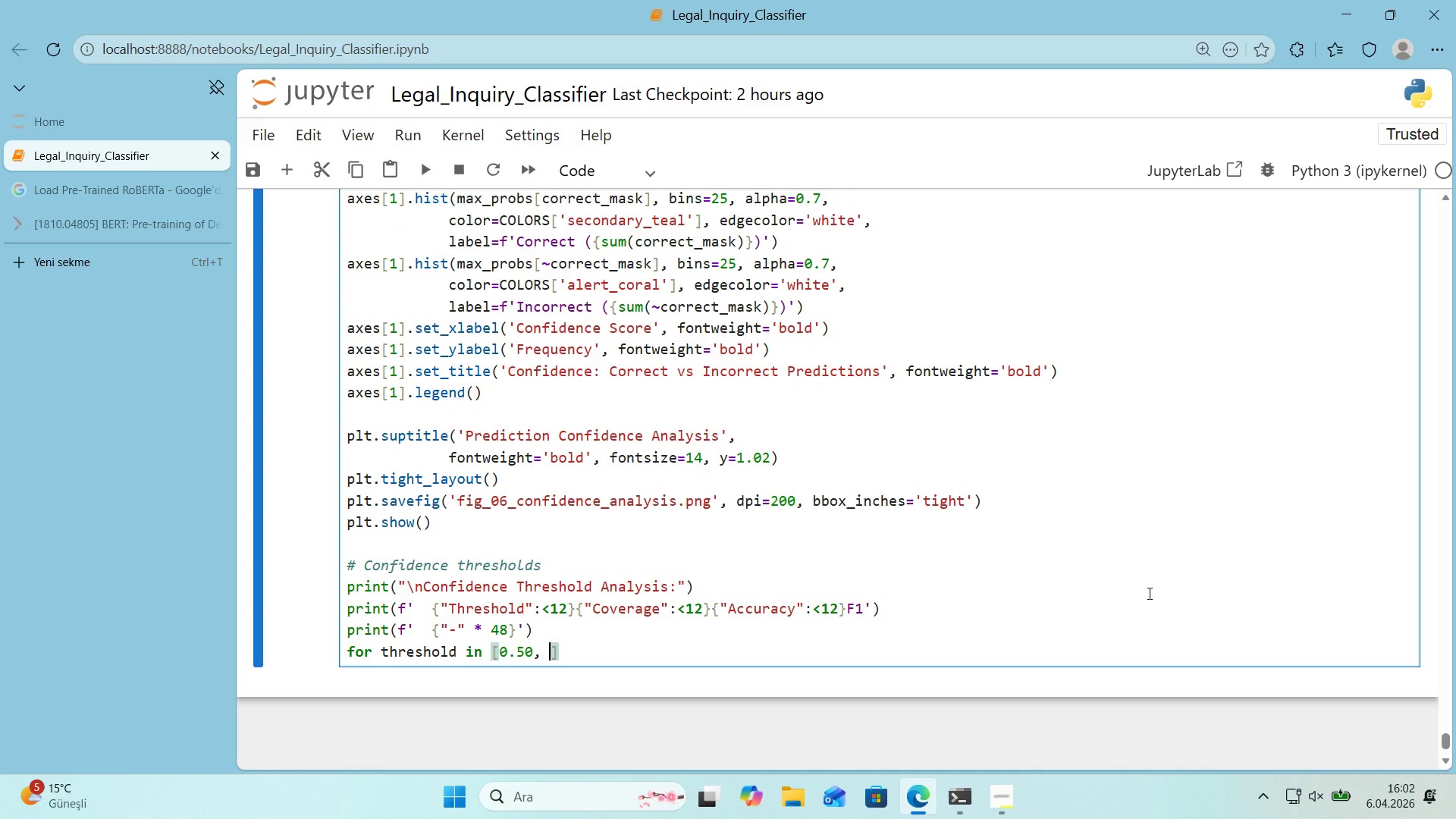 
key(Space)
 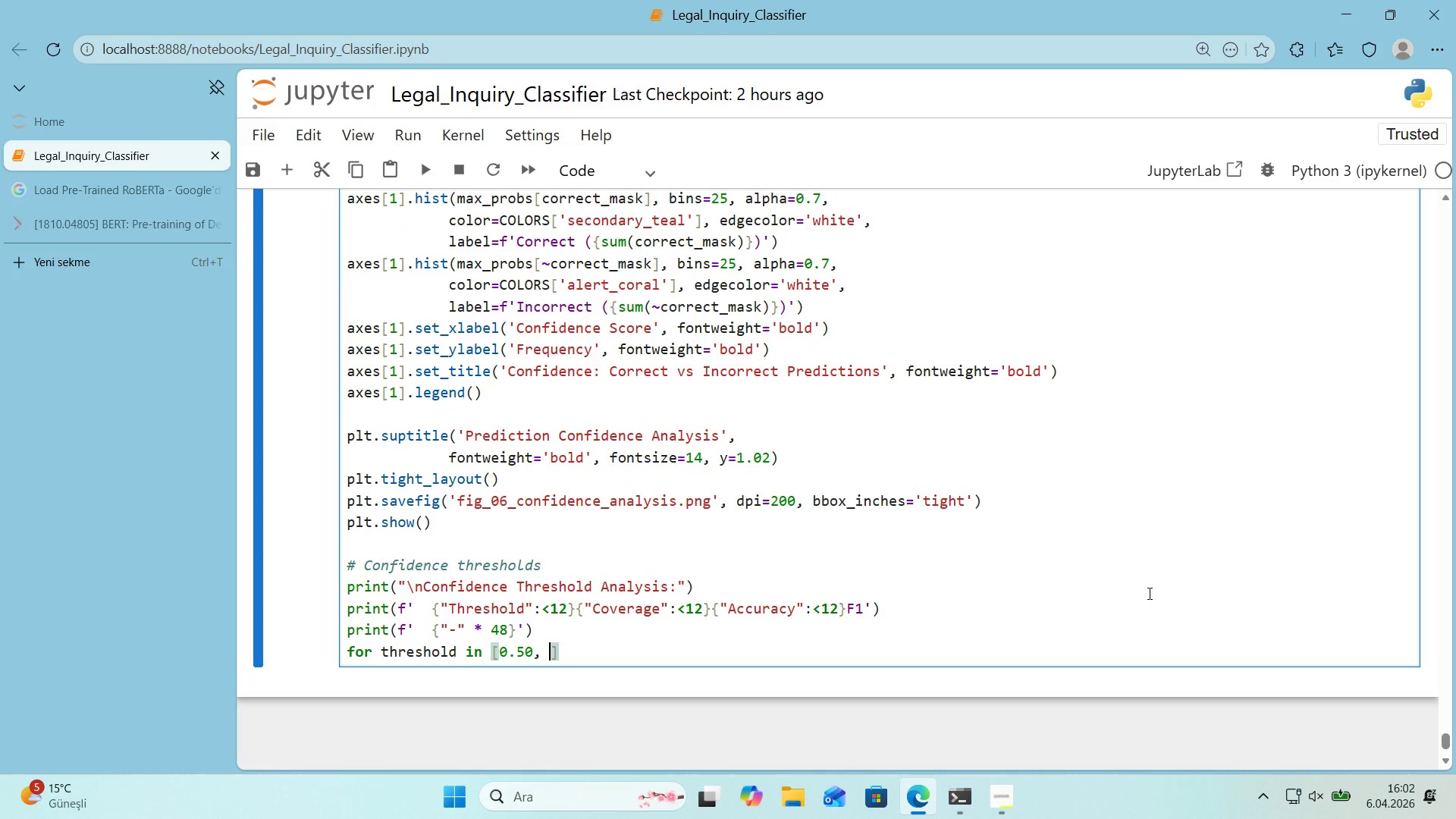 
key(Numpad0)
 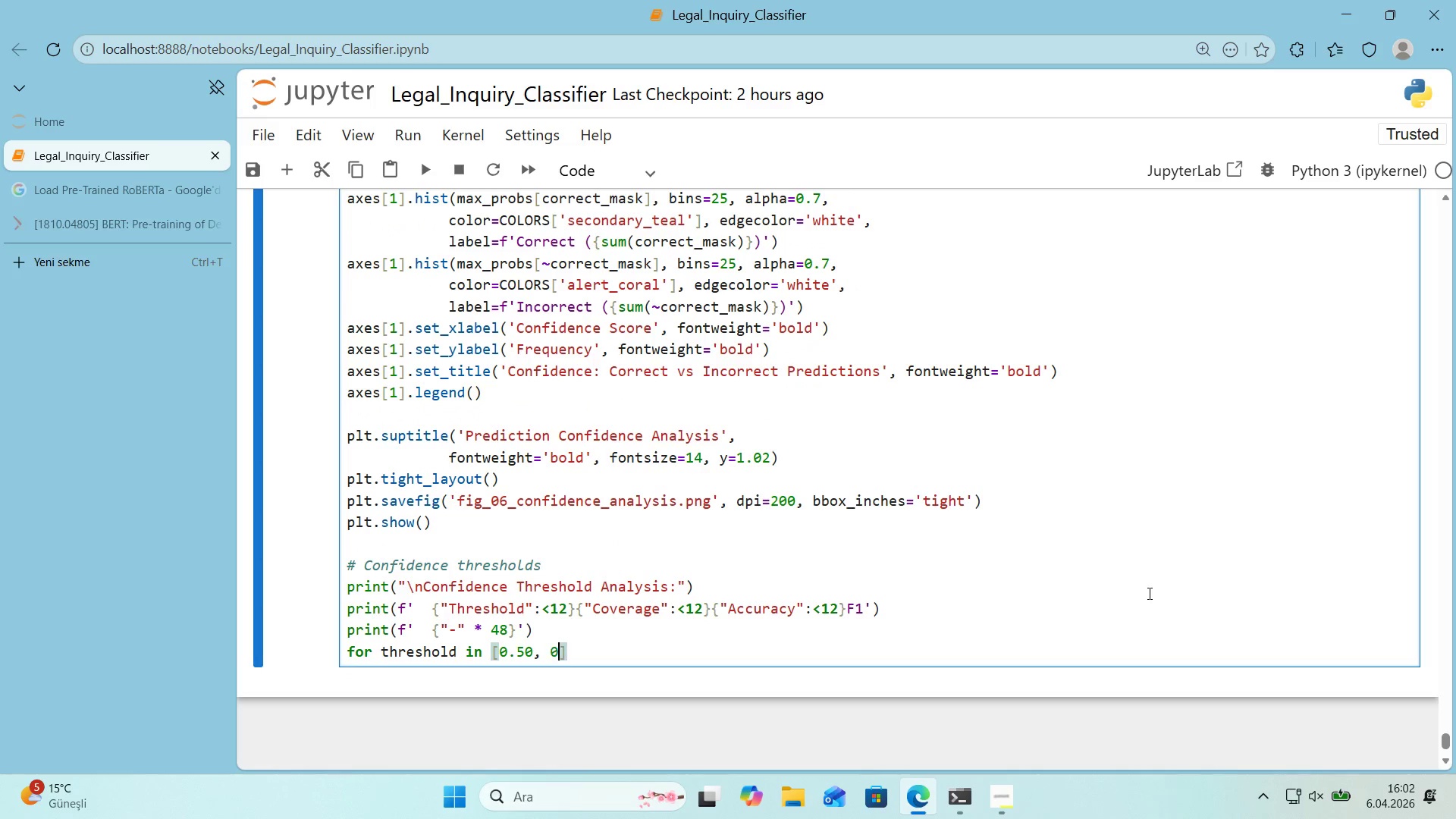 
key(Period)
 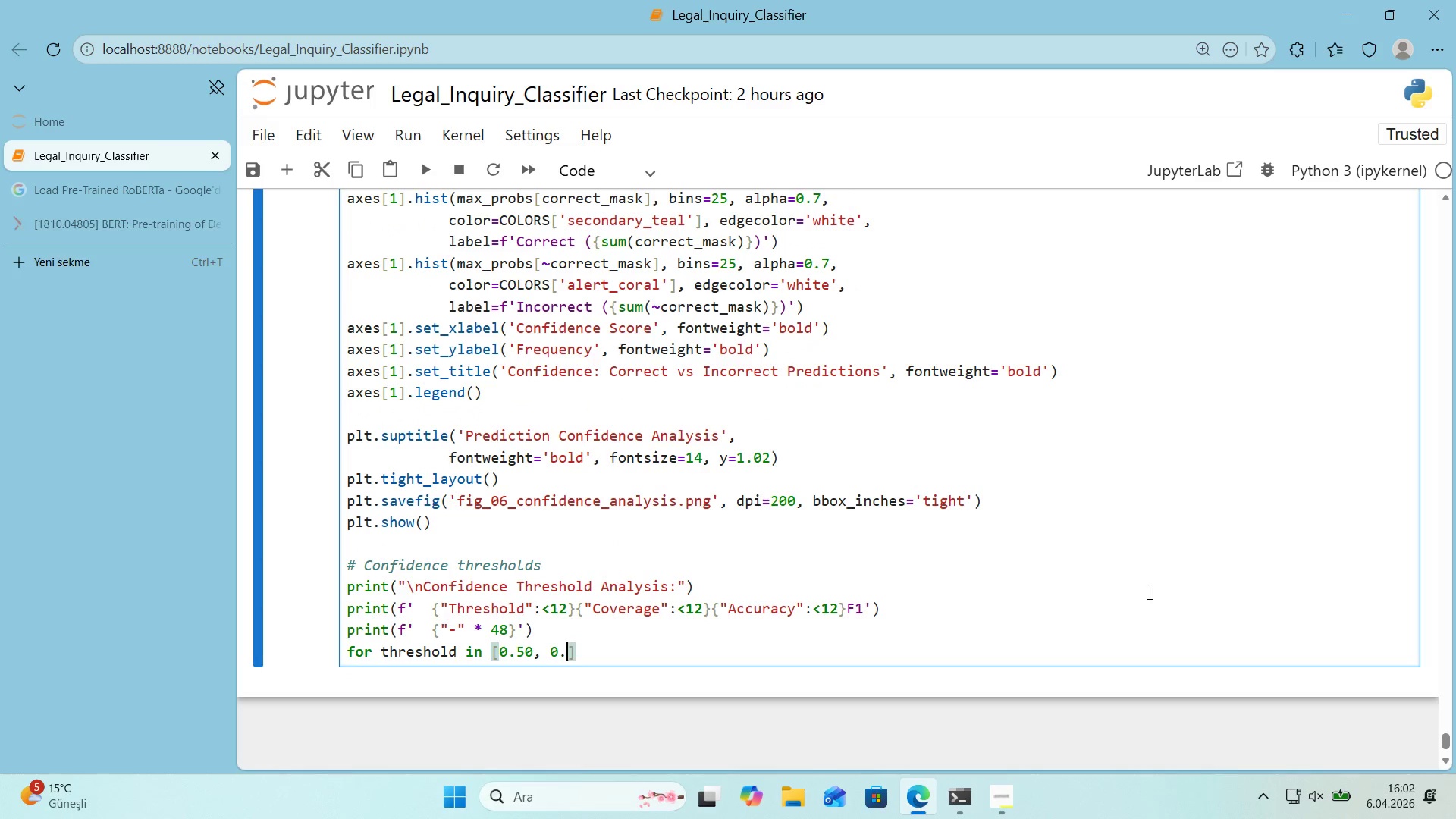 
key(Numpad6)
 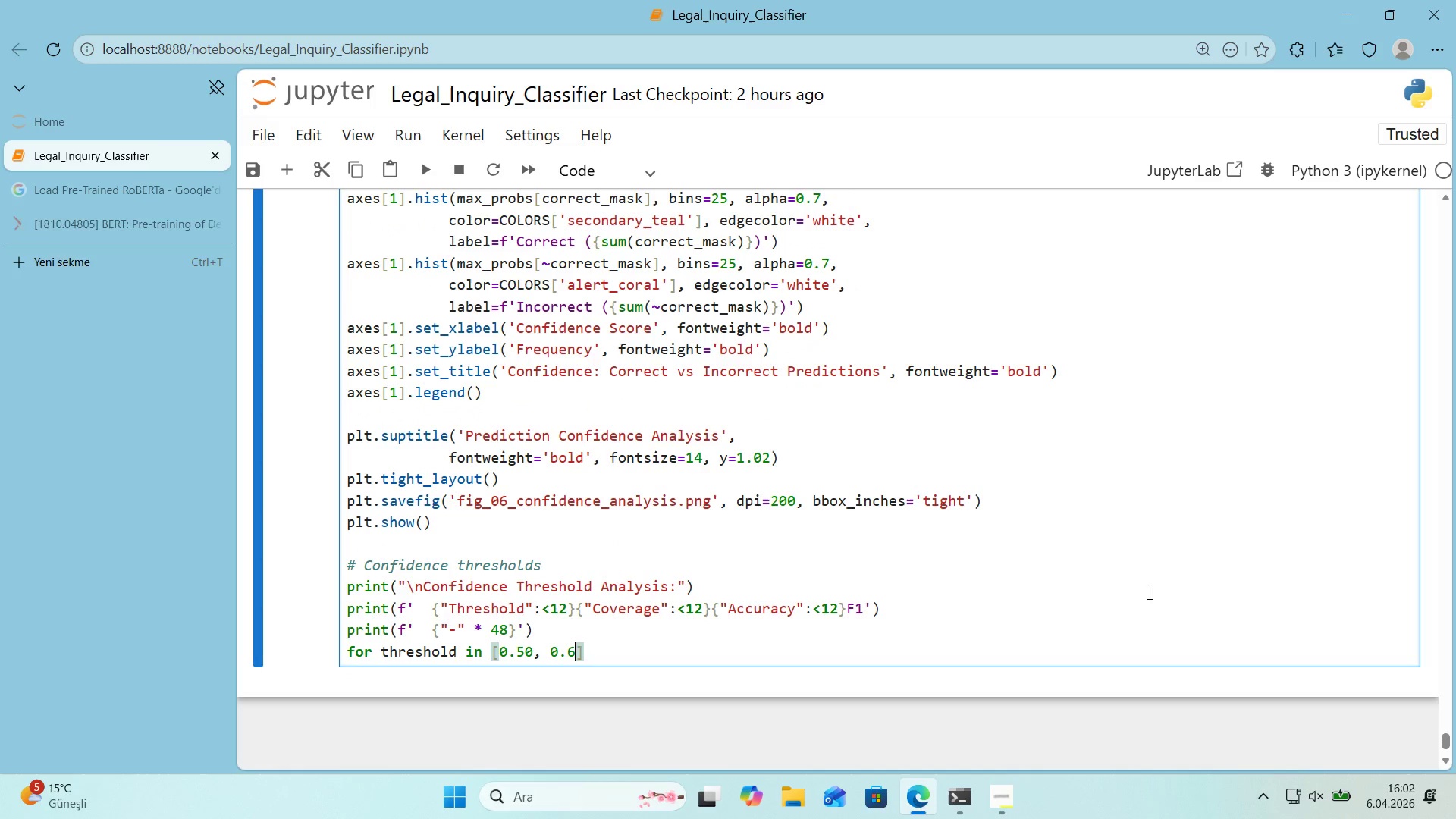 
key(Numpad0)
 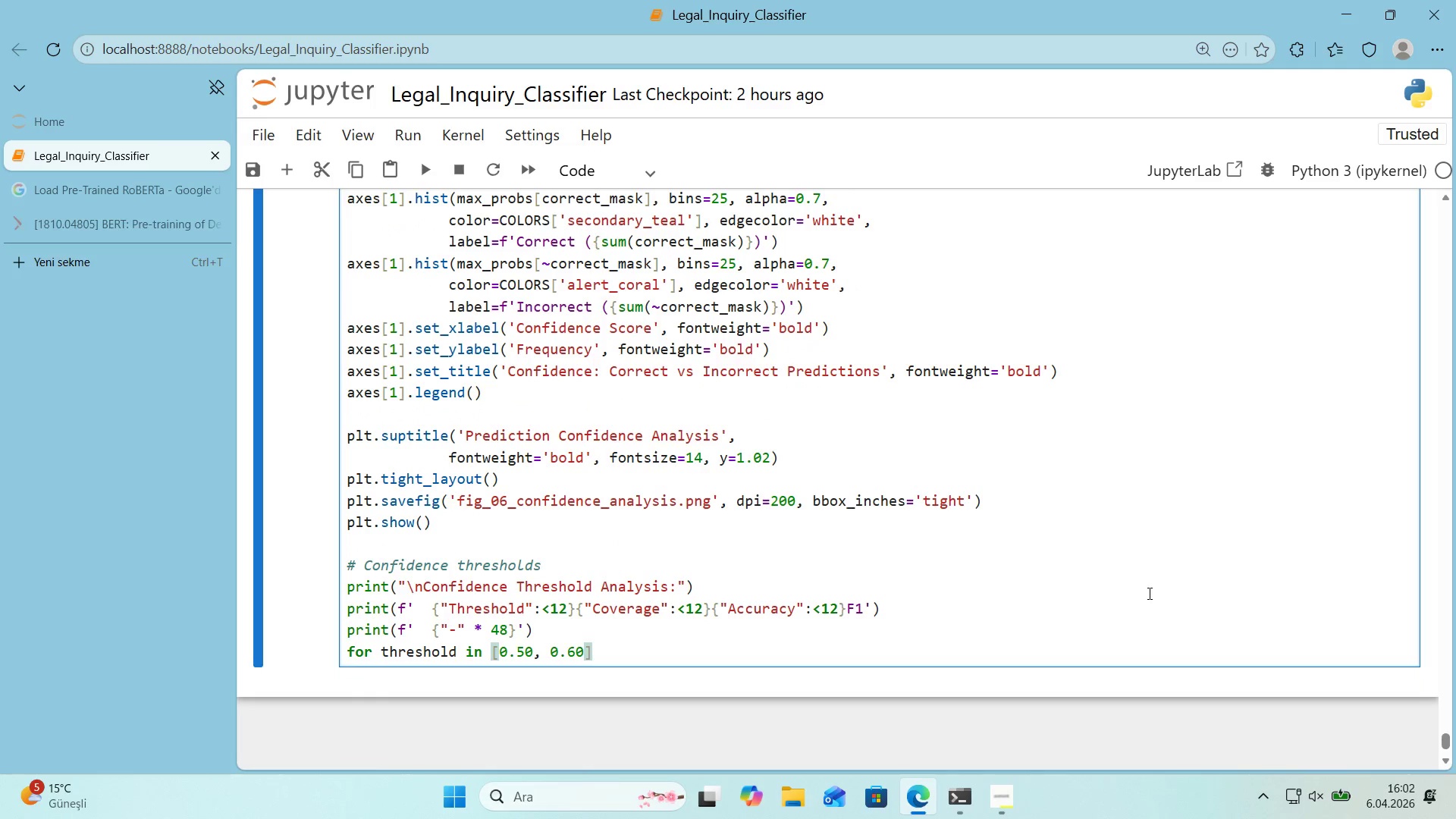 
key(Comma)
 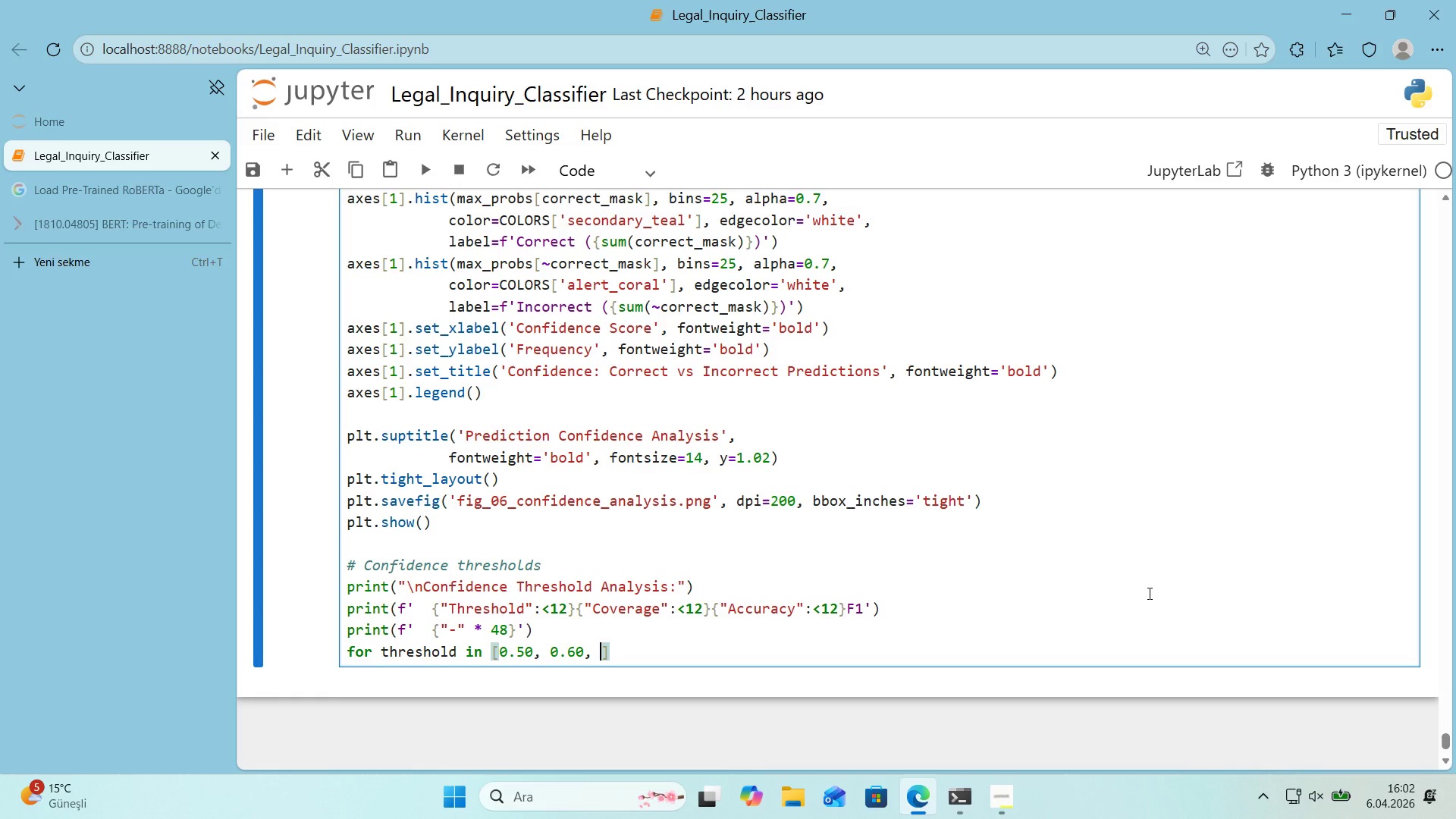 
key(Space)
 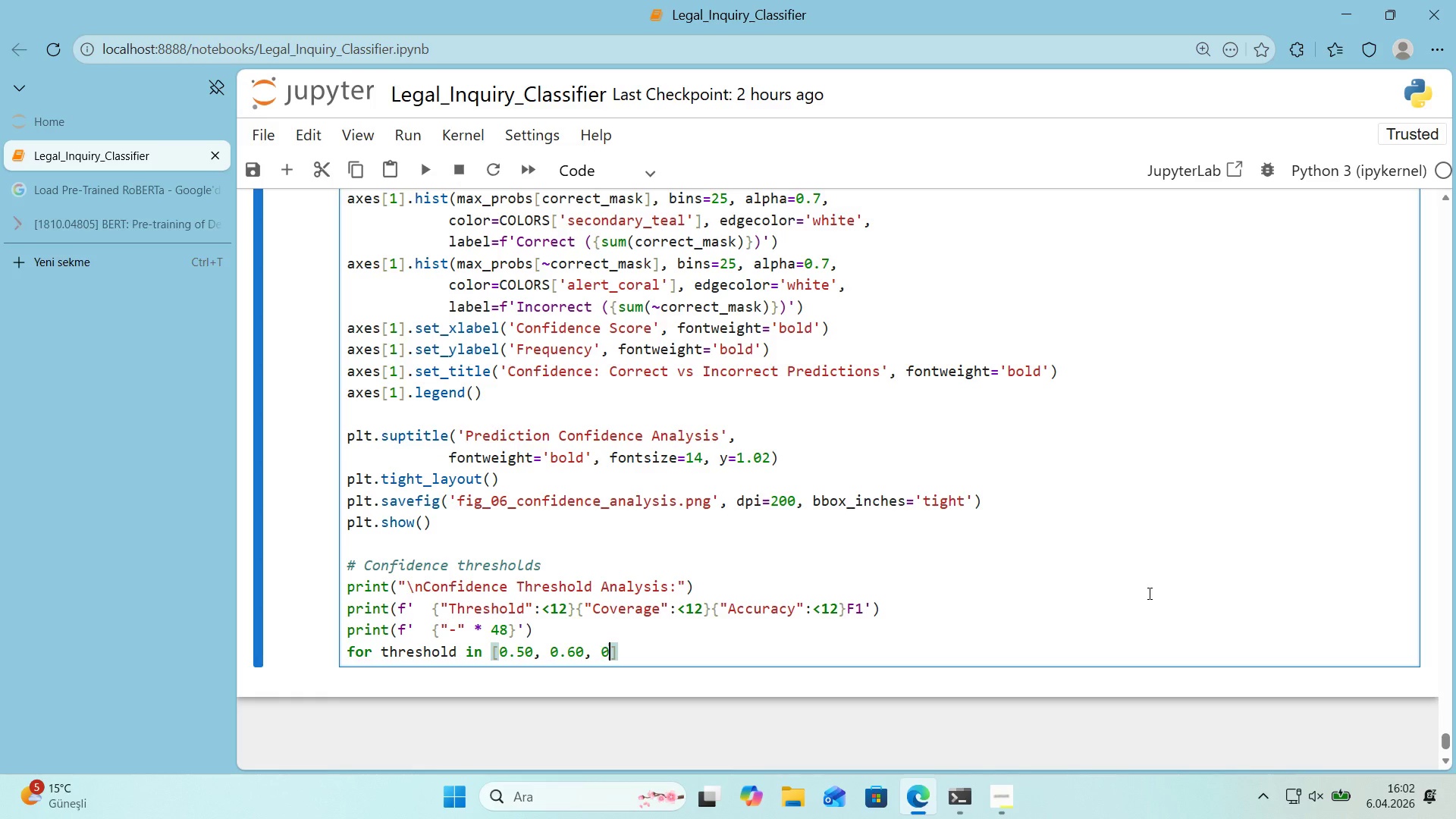 
key(Numpad0)
 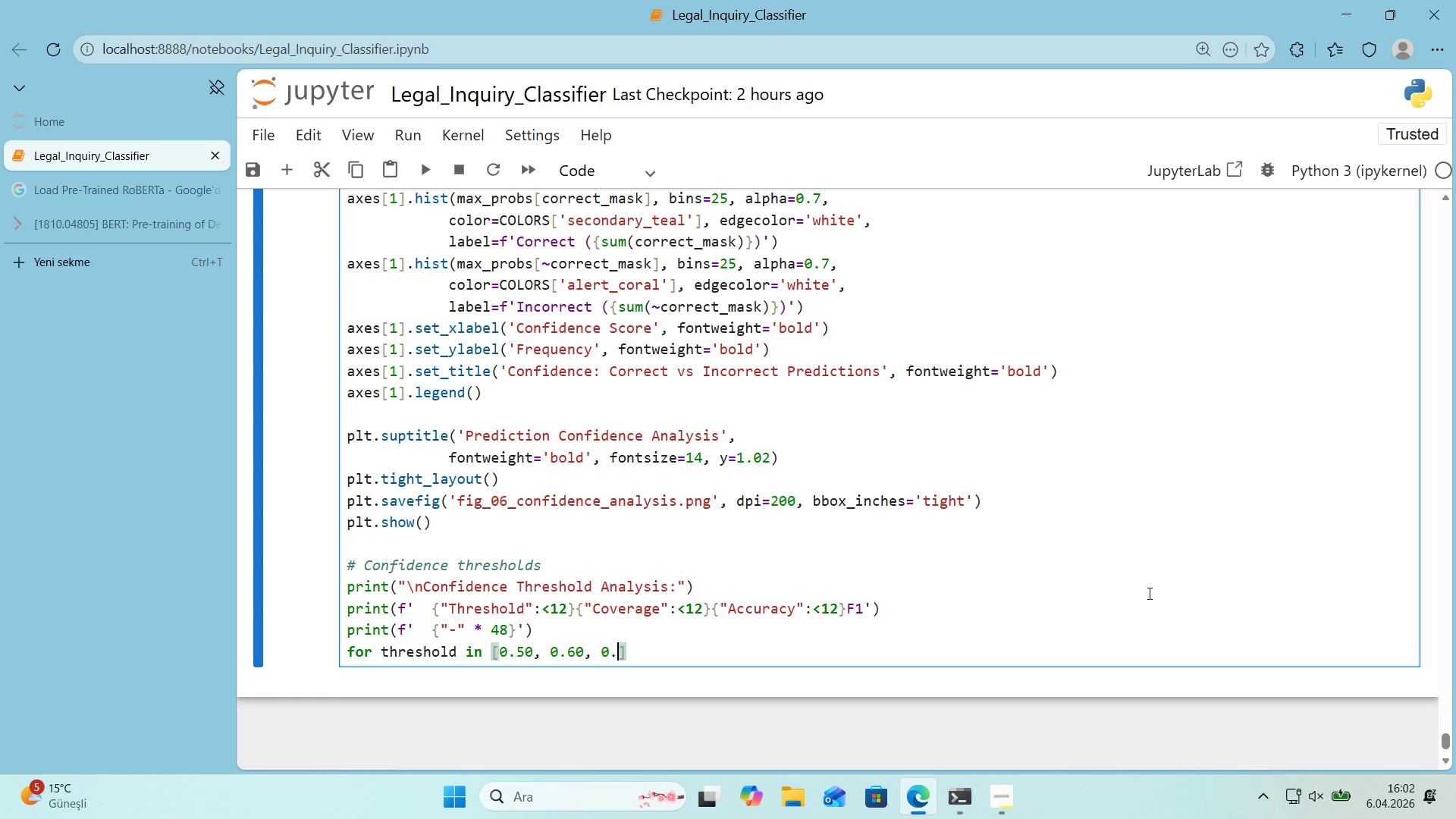 
key(Period)
 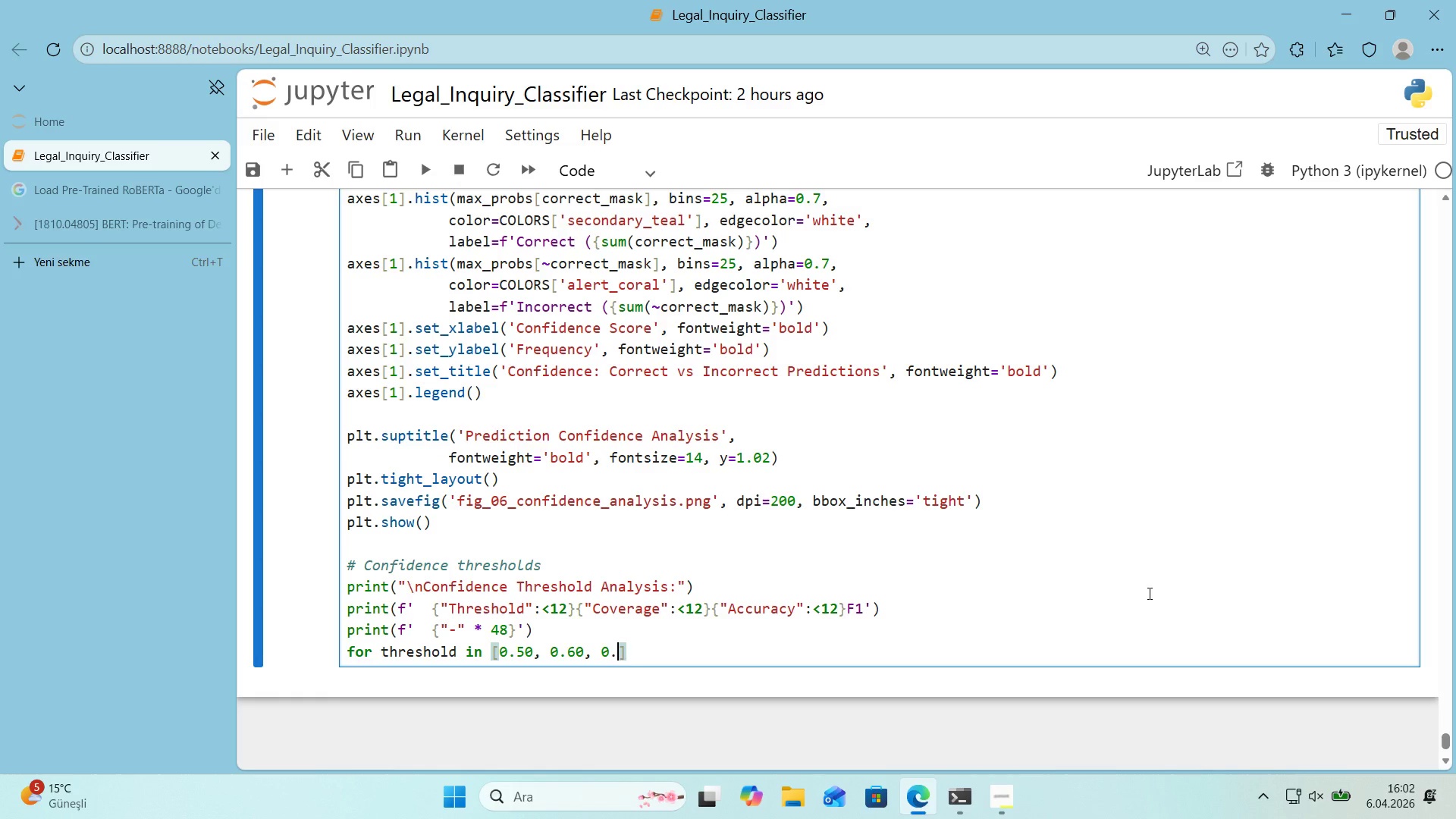 
key(Numpad7)
 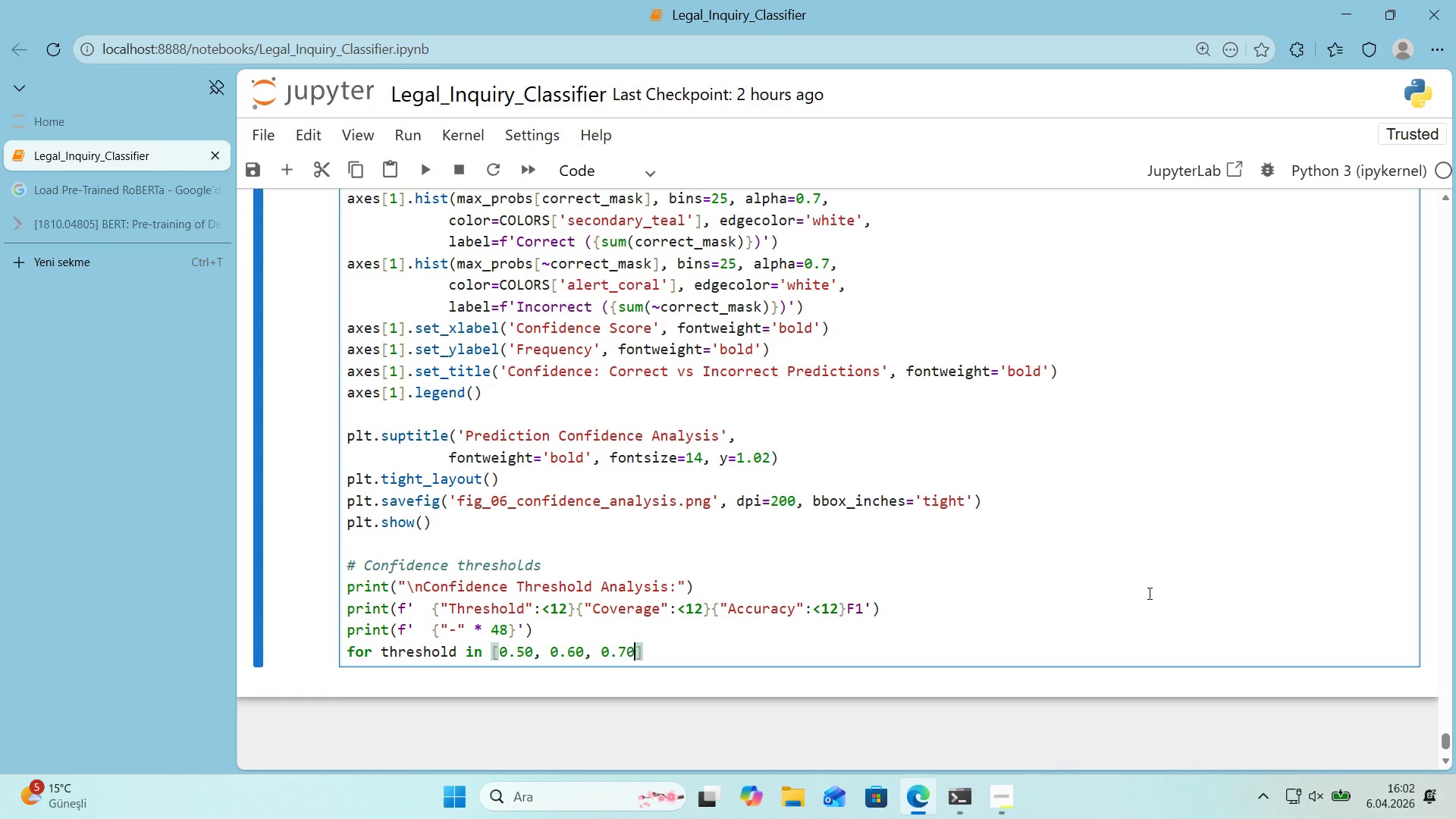 
key(Numpad0)
 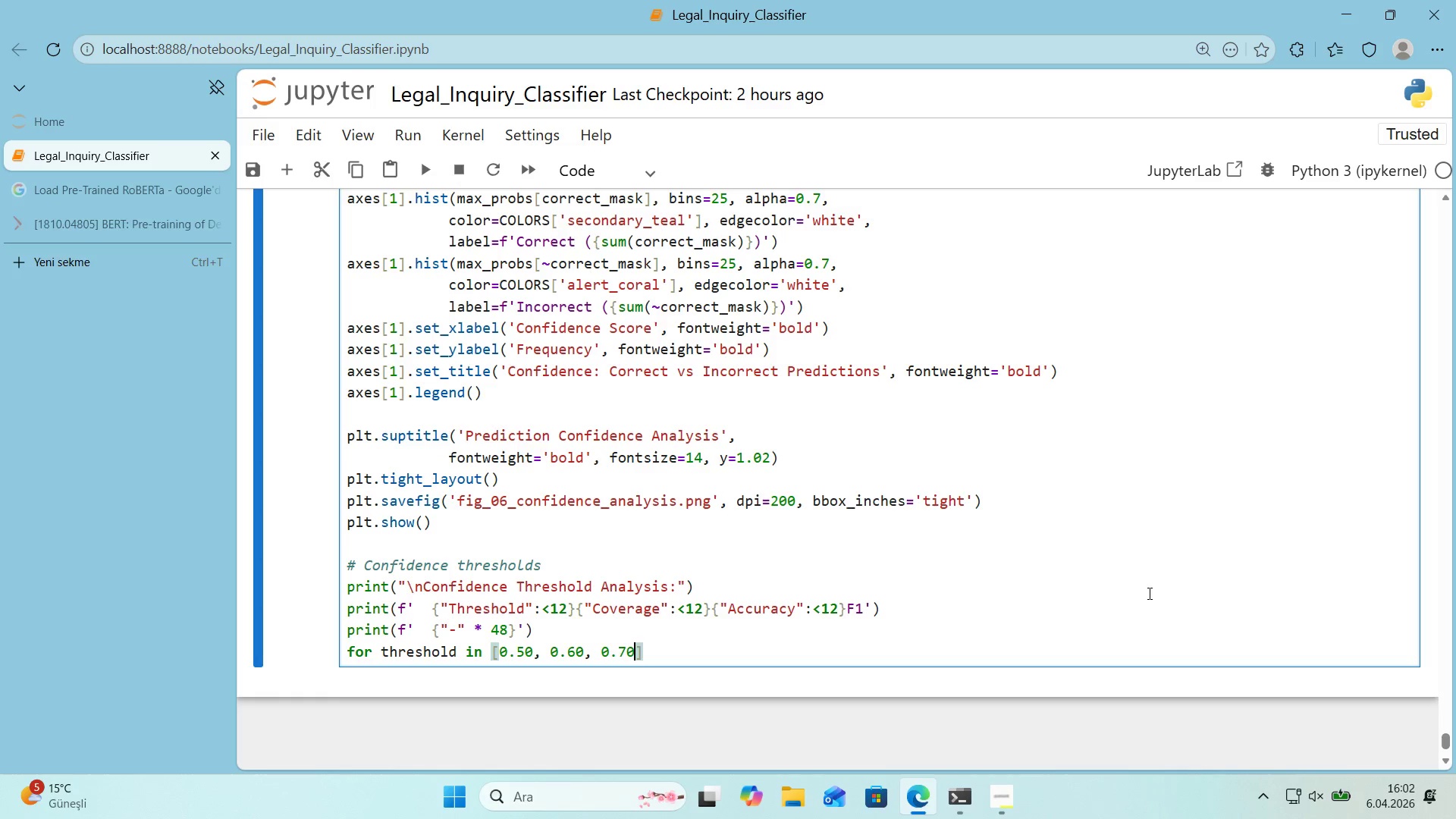 
key(Comma)
 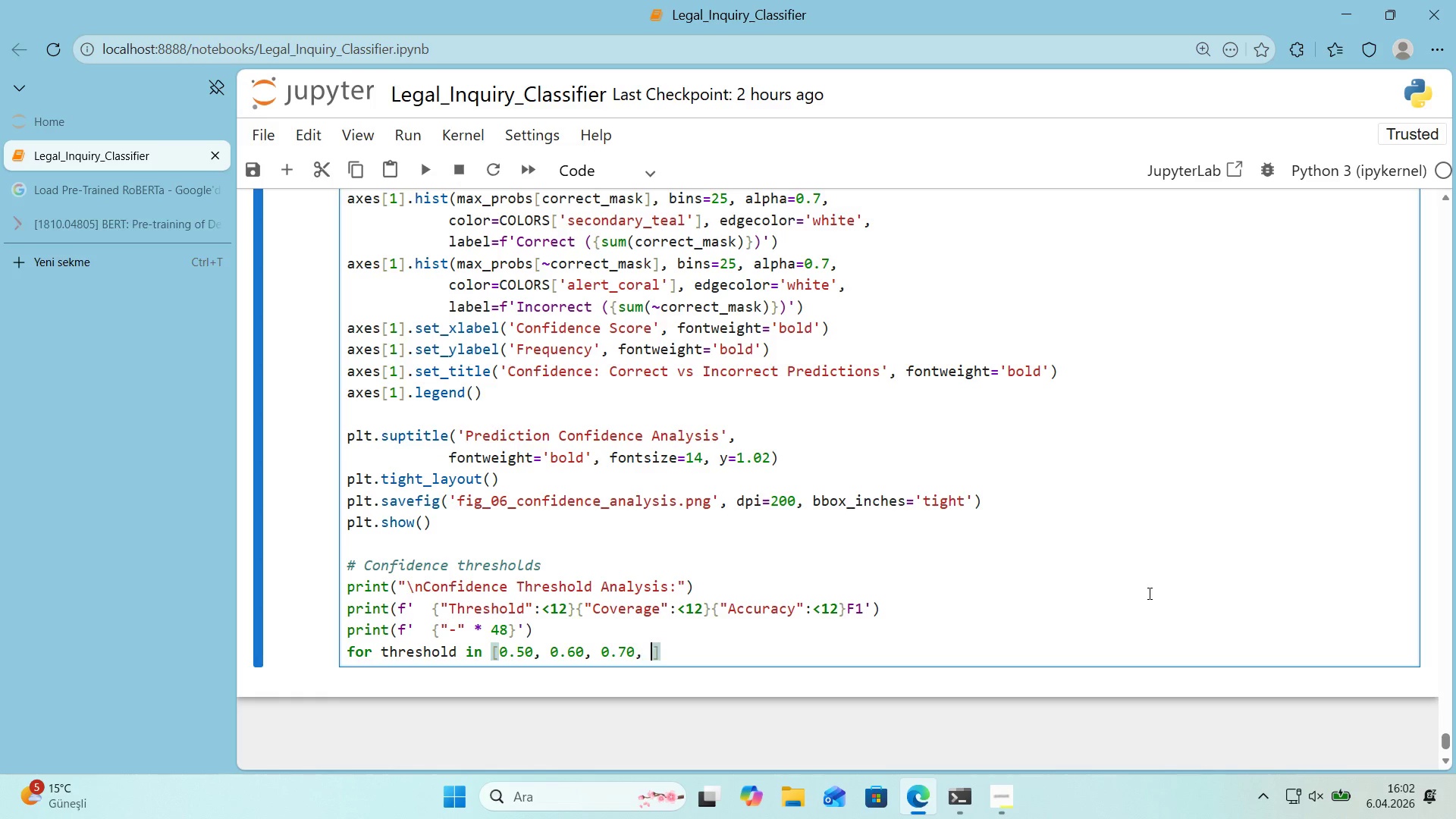 
key(Space)
 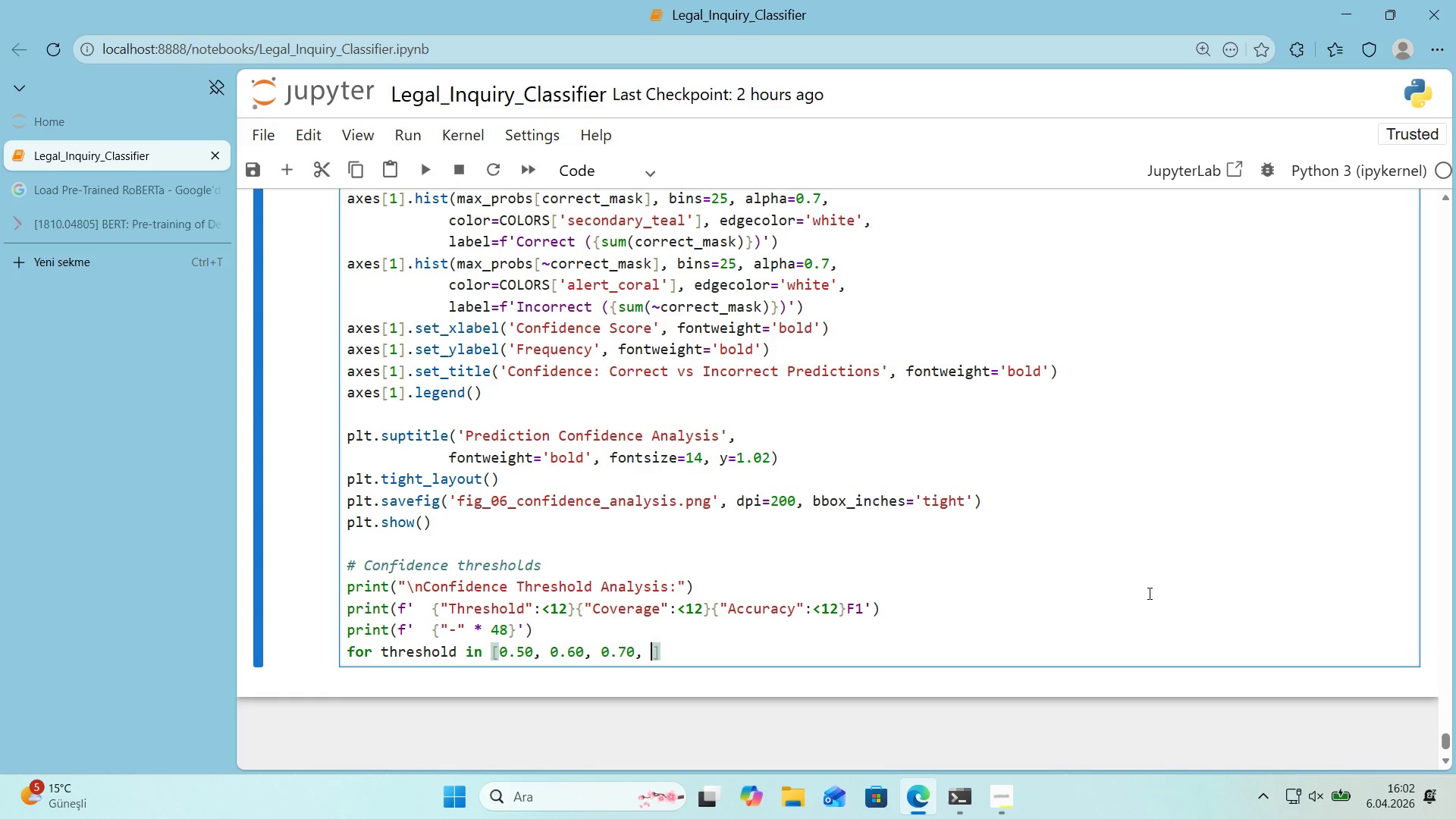 
key(Numpad0)
 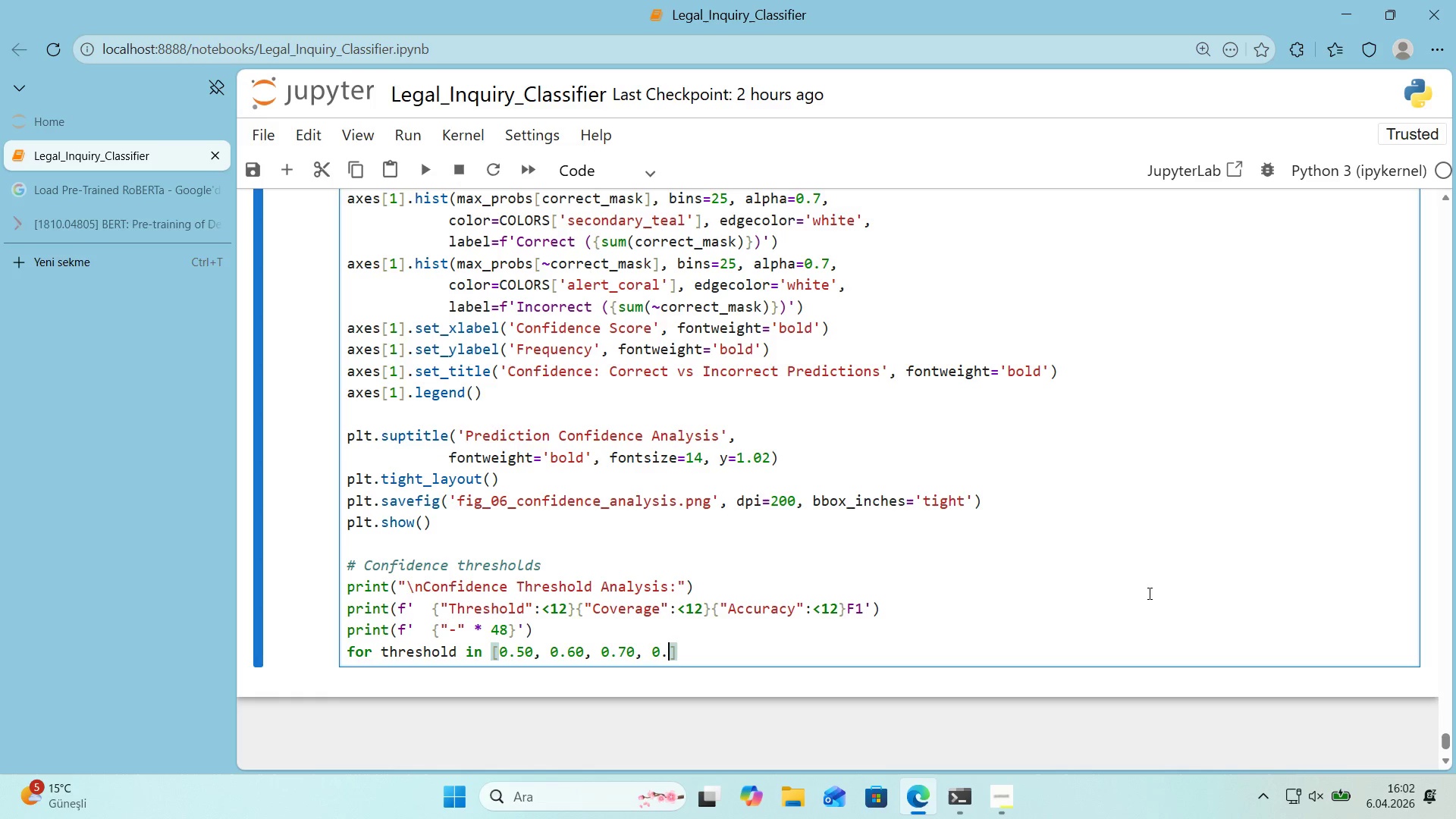 
key(Period)
 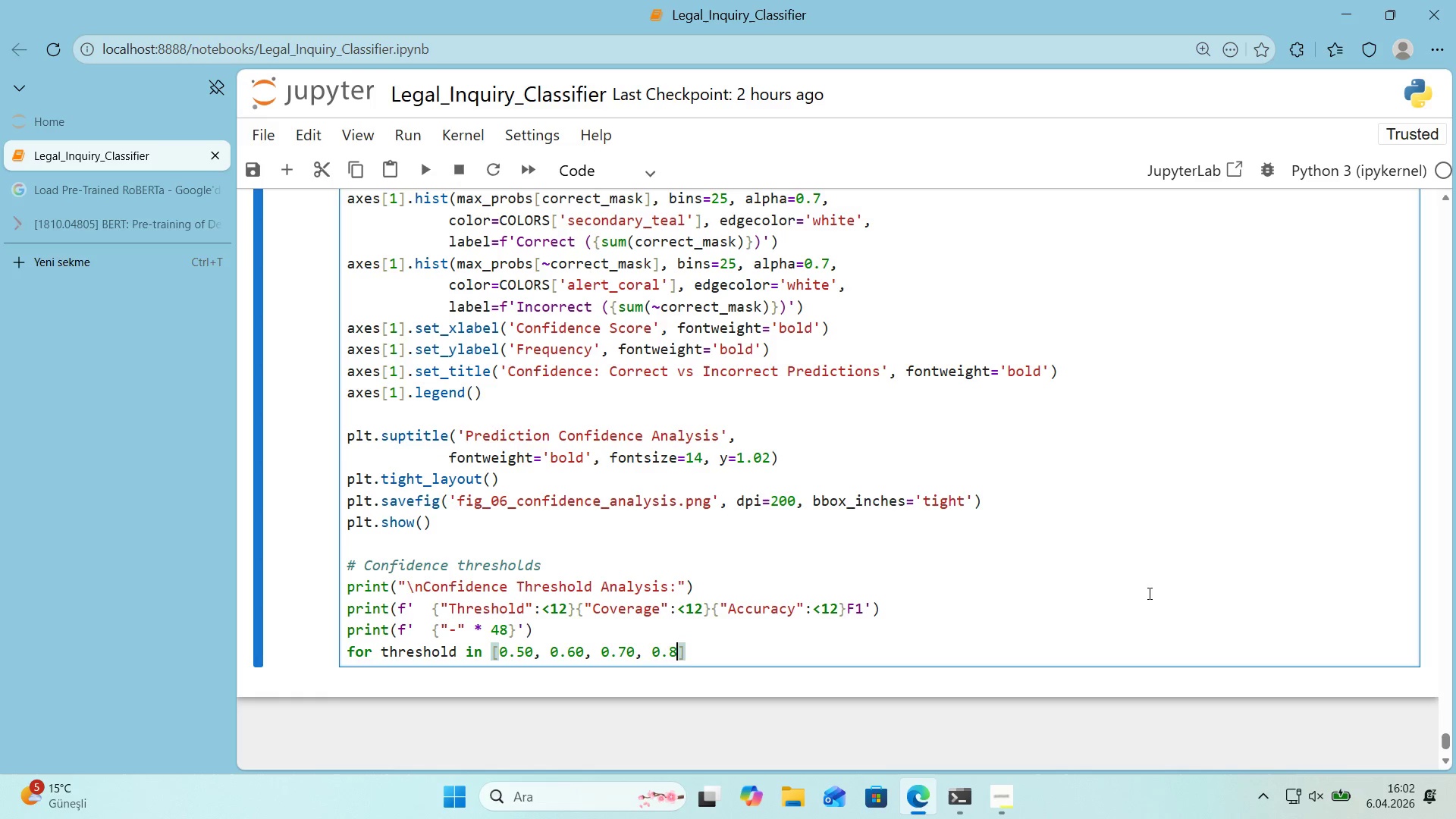 
key(Numpad8)
 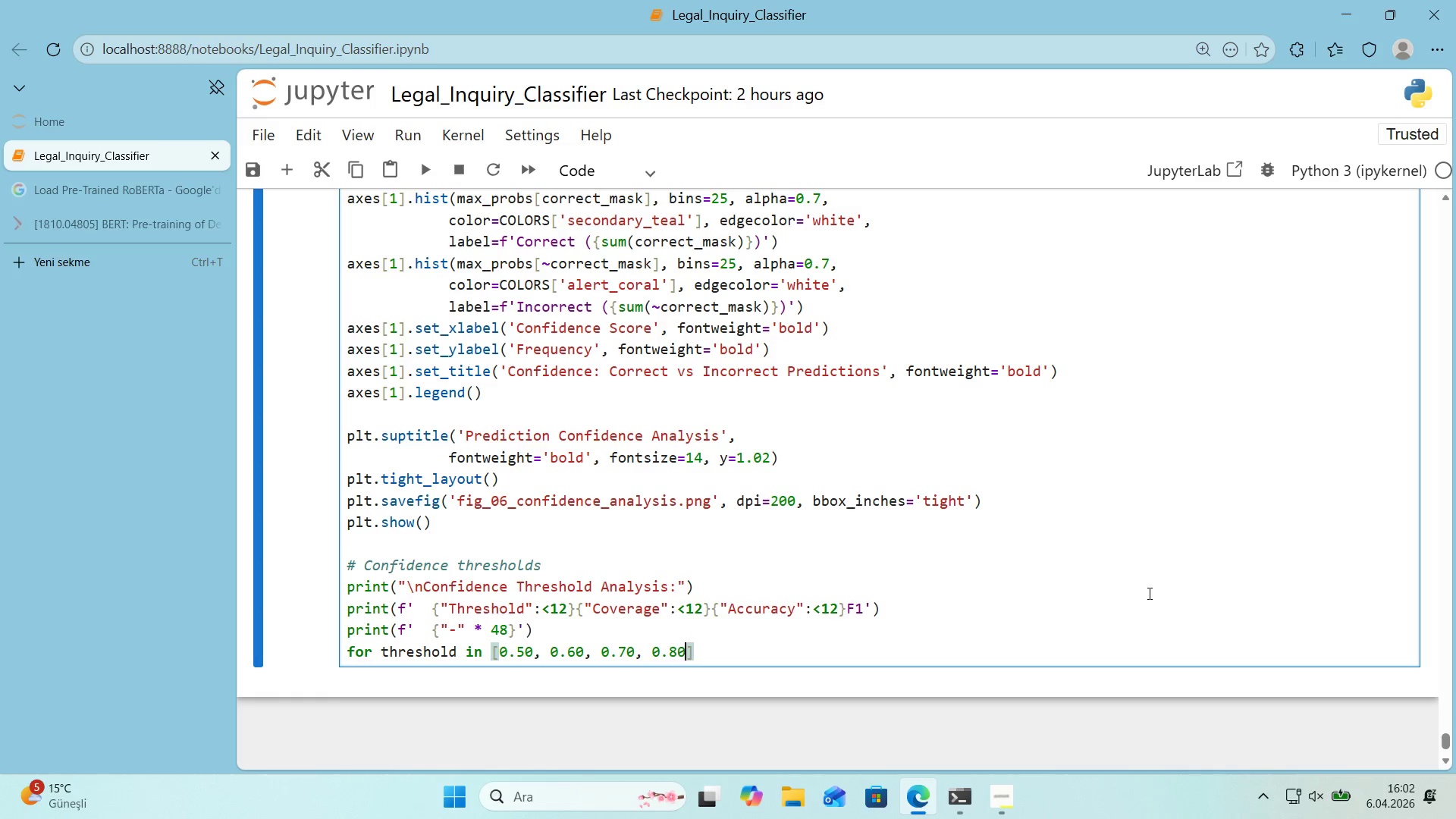 
key(Numpad0)
 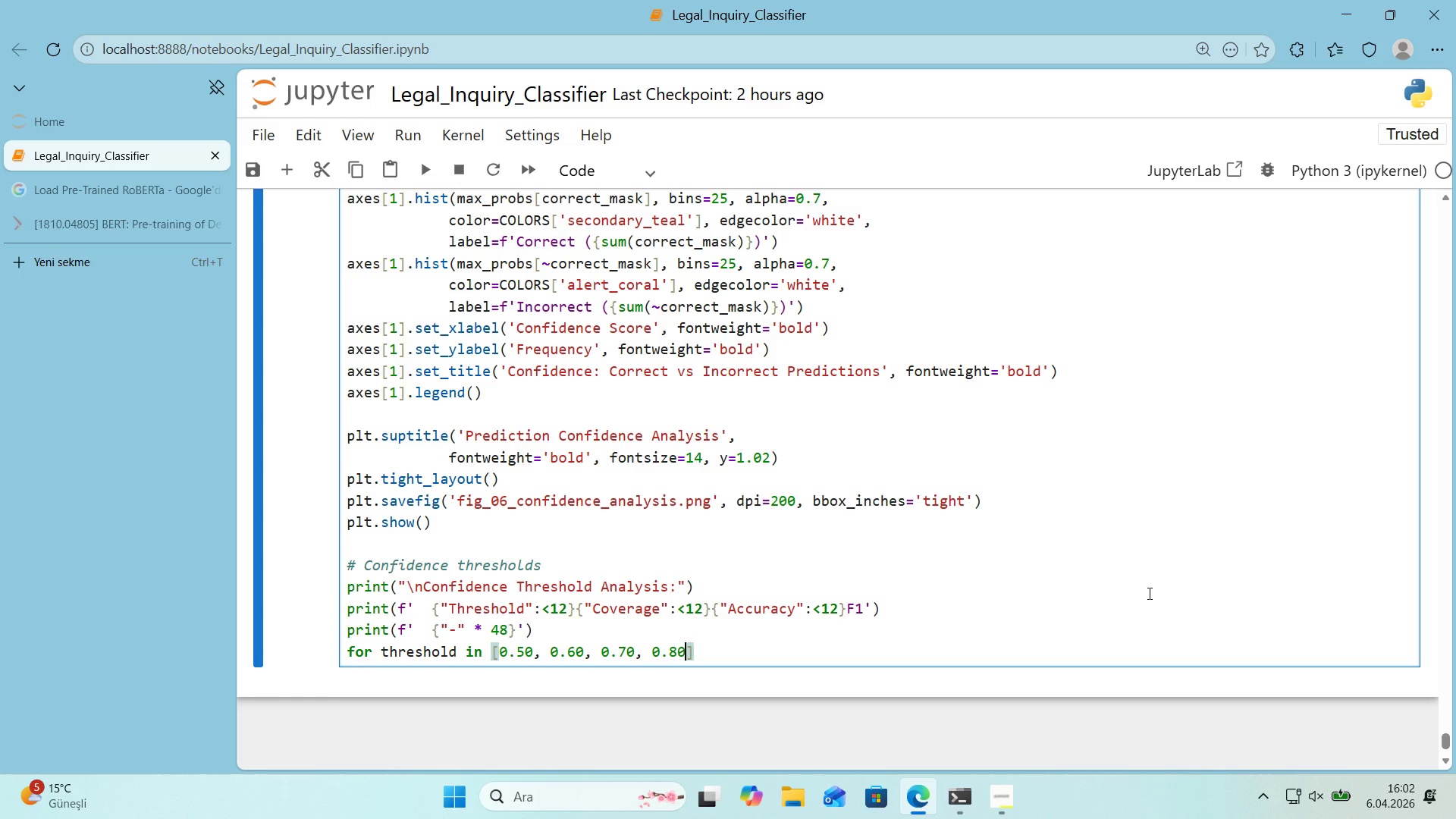 
key(Comma)
 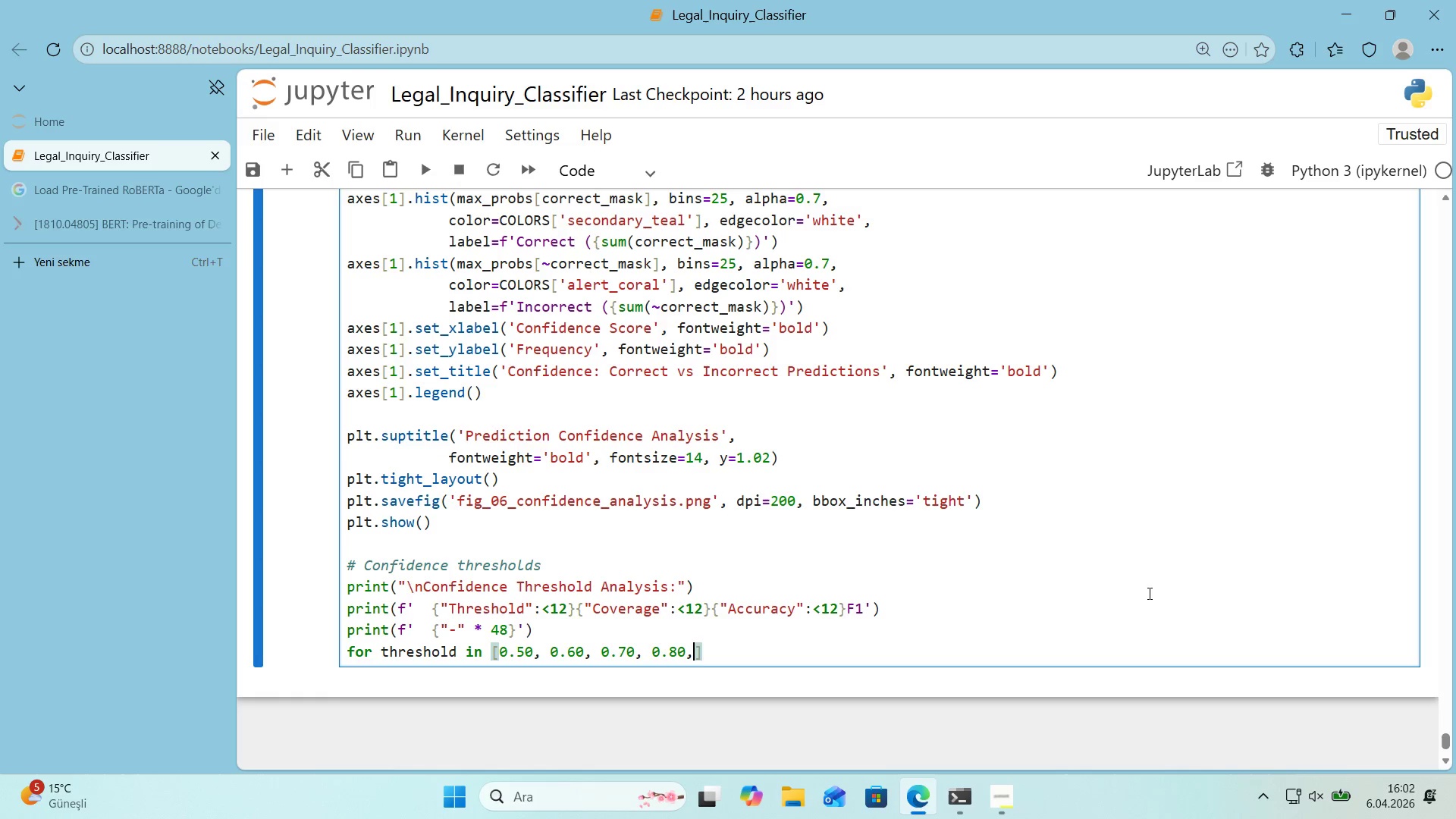 
key(Space)
 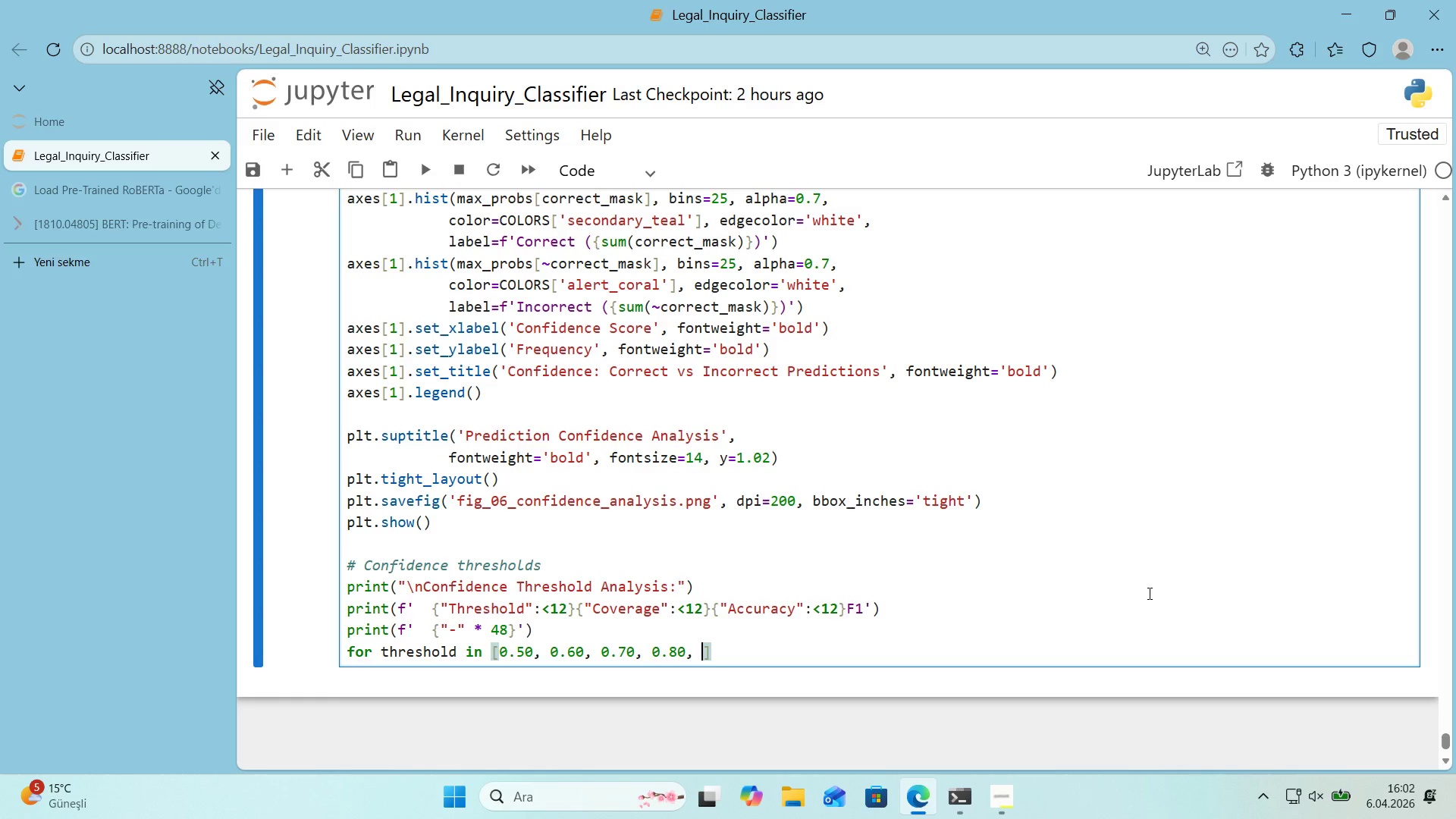 
key(Numpad0)
 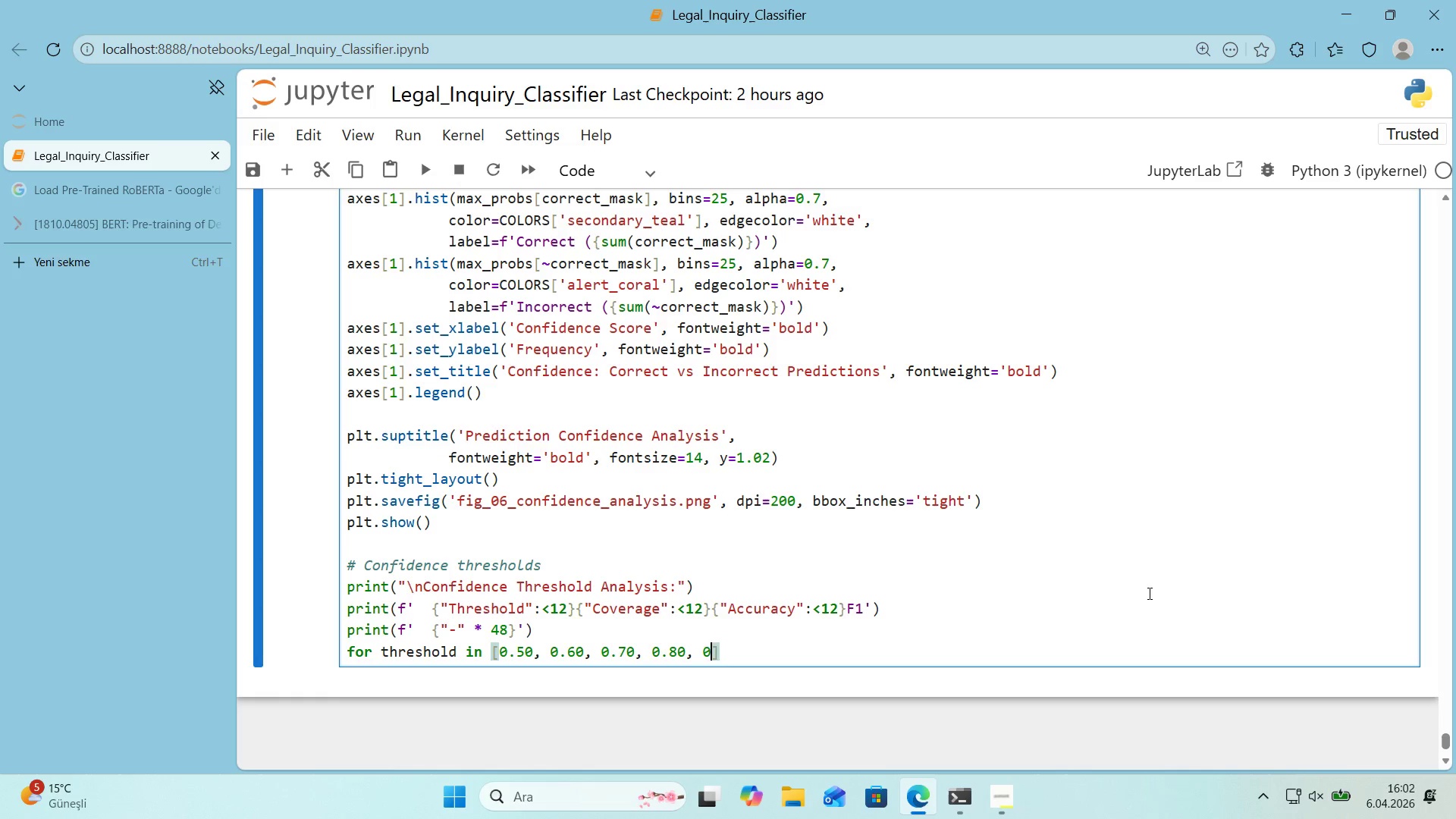 
key(Period)
 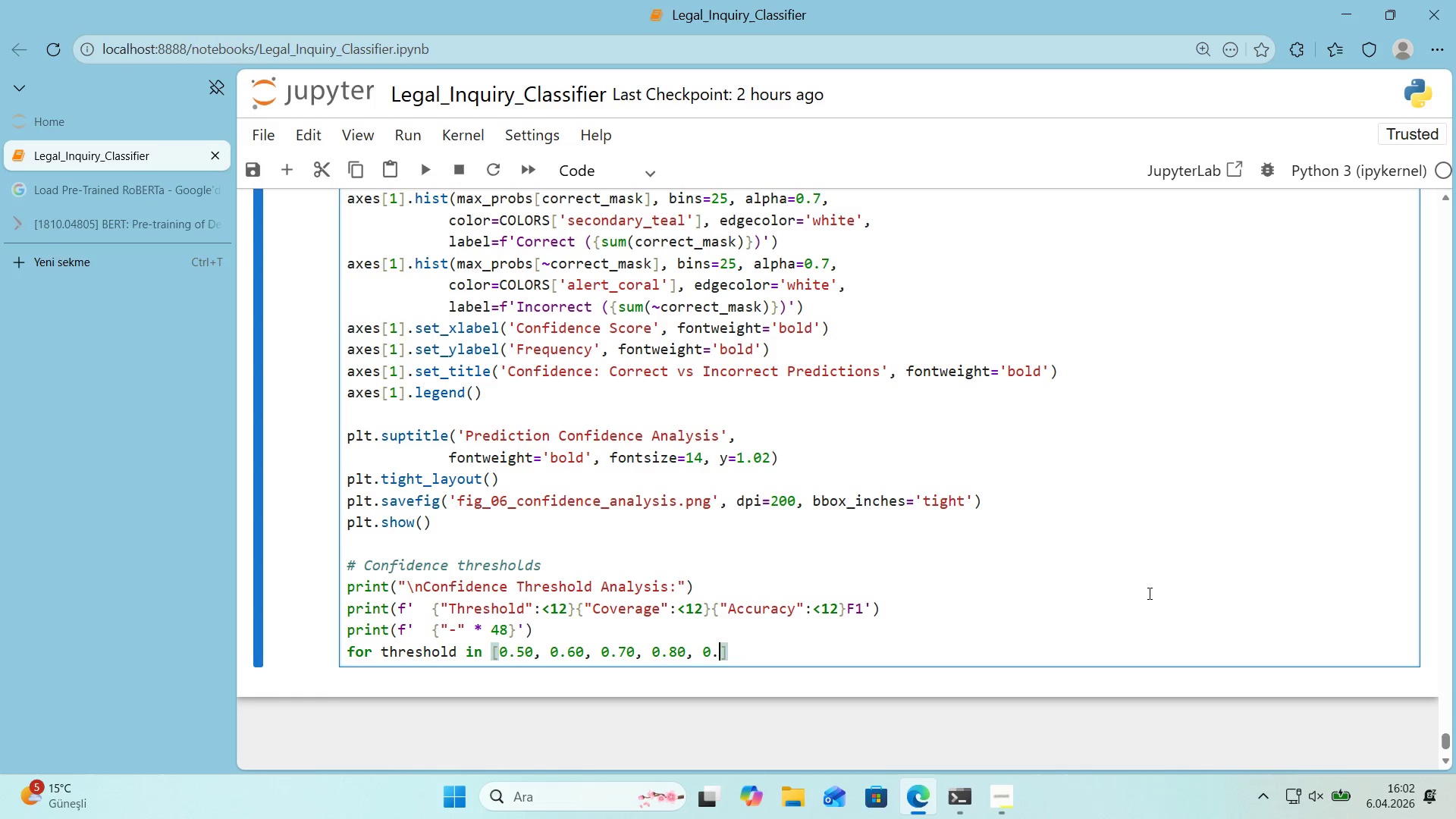 
key(Numpad9)
 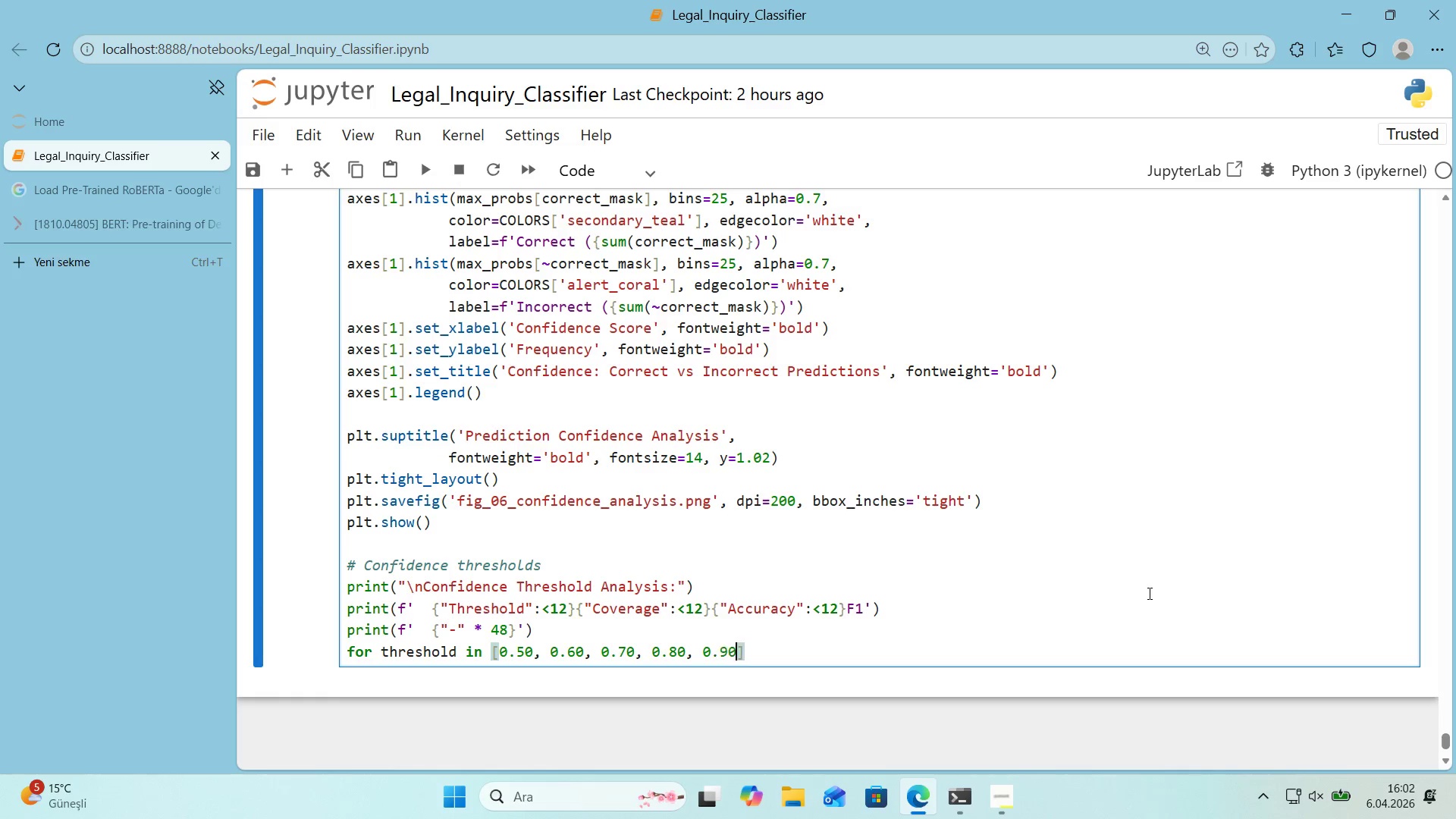 
key(Numpad0)
 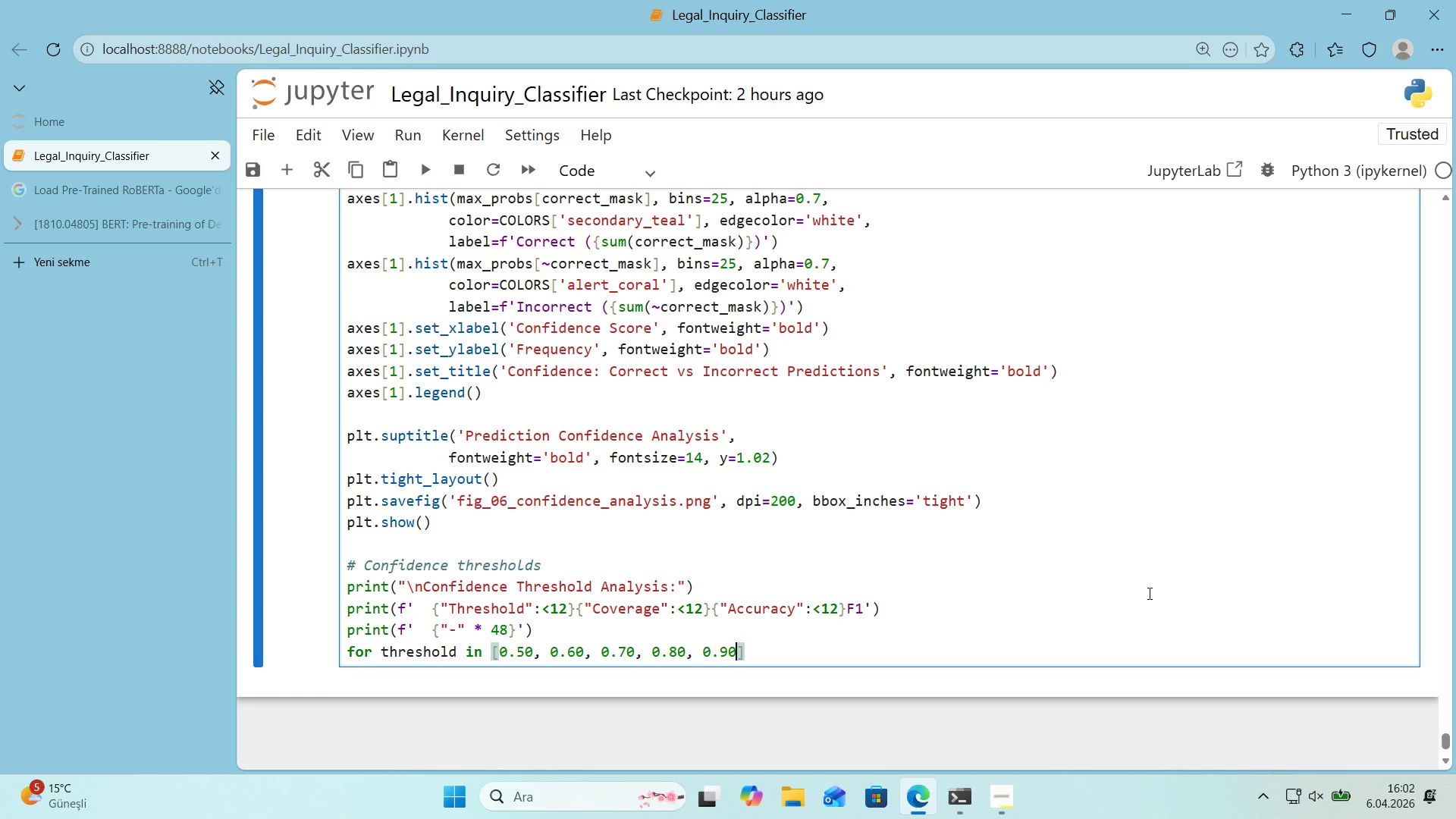 
key(ArrowRight)
 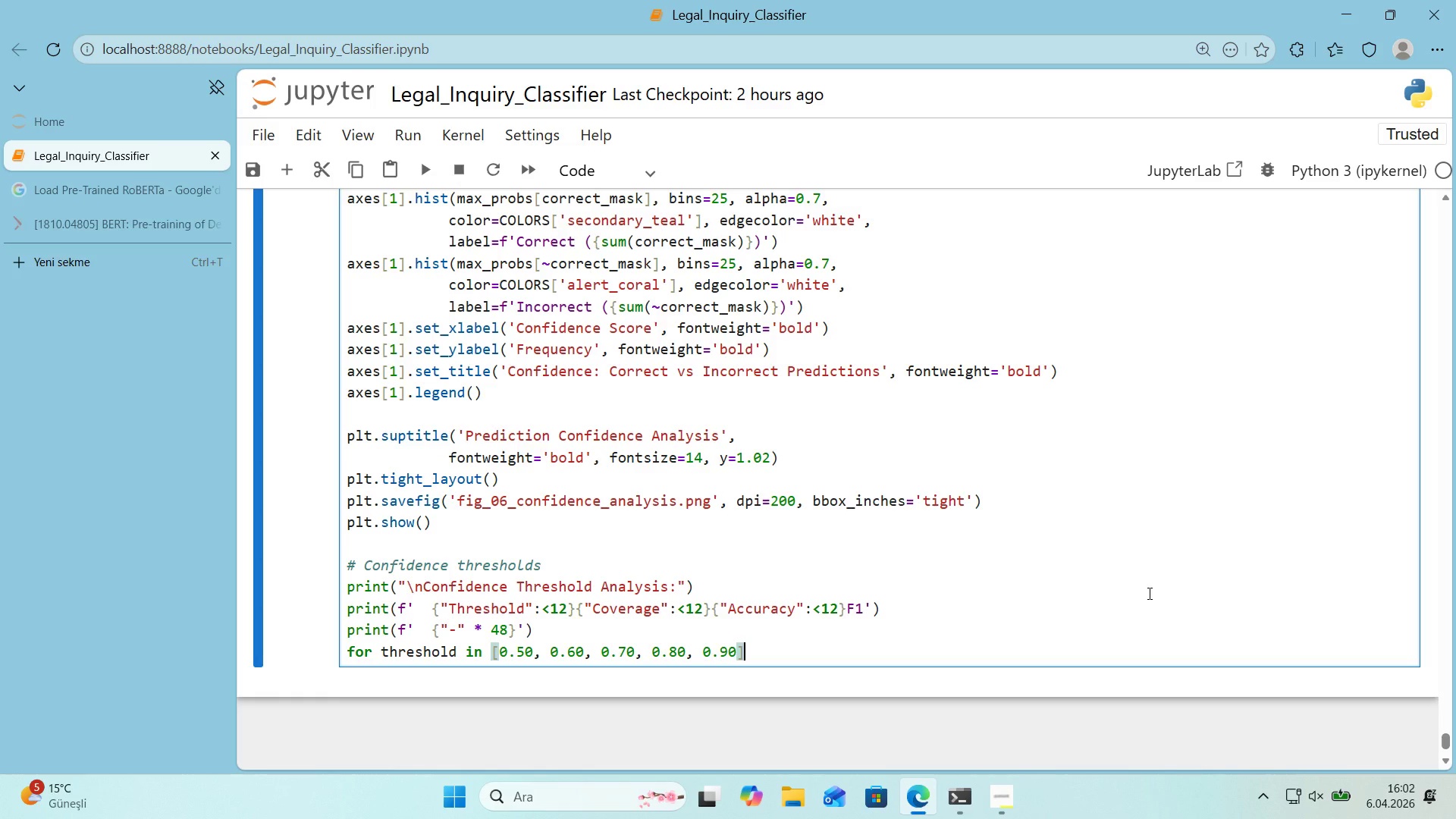 
key(Shift+ShiftRight)
 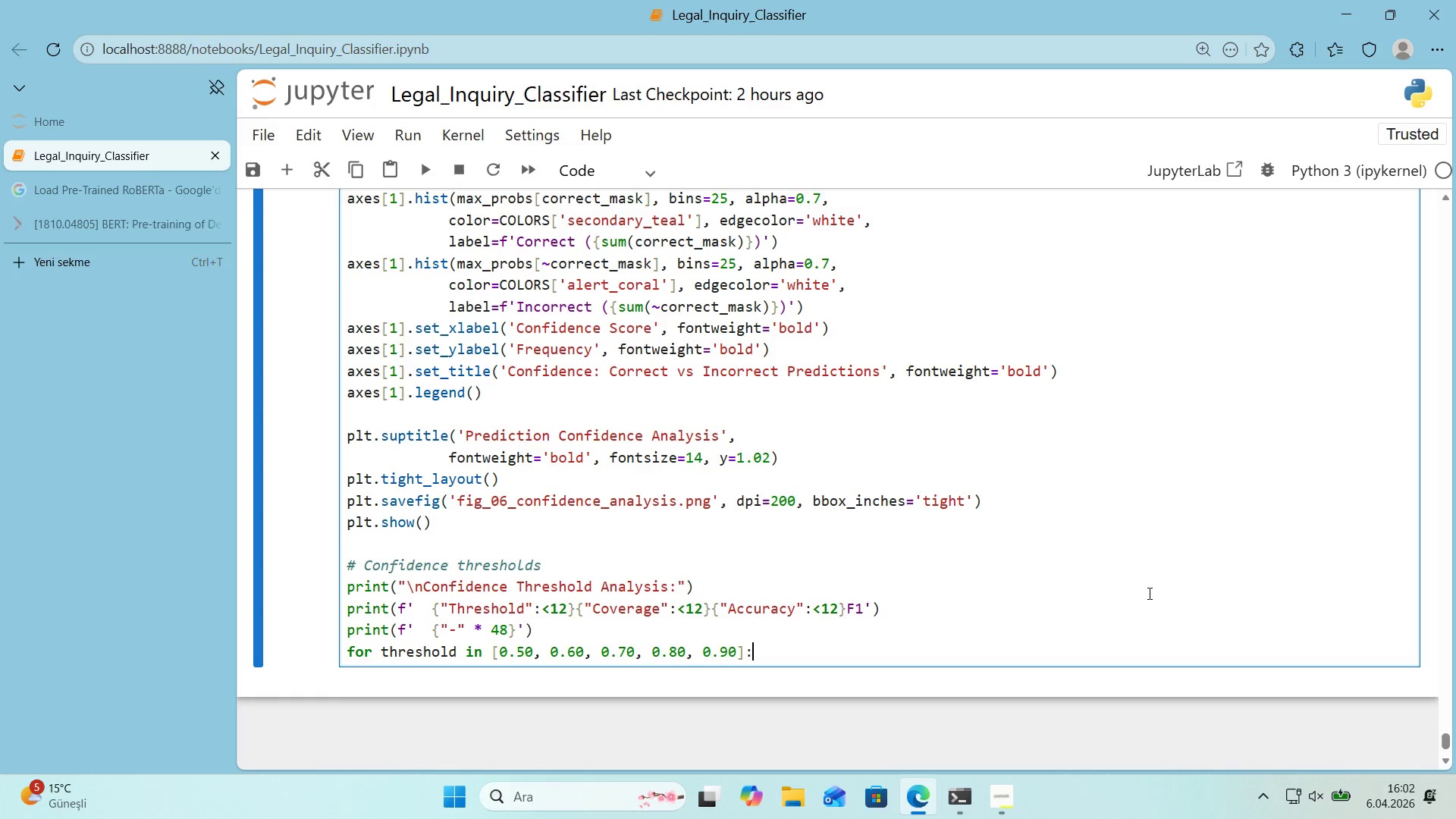 
key(Shift+Period)
 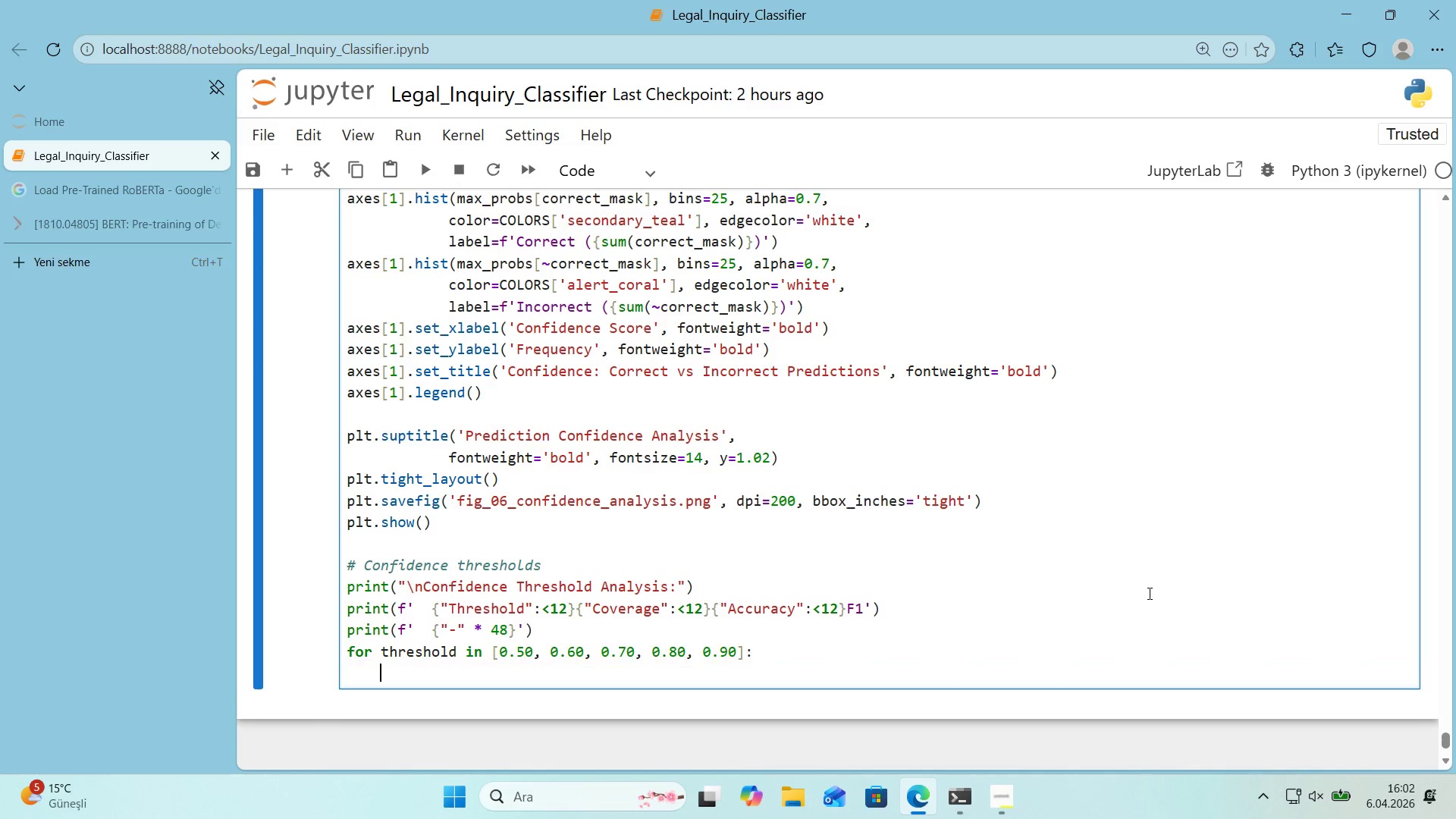 
key(Enter)
 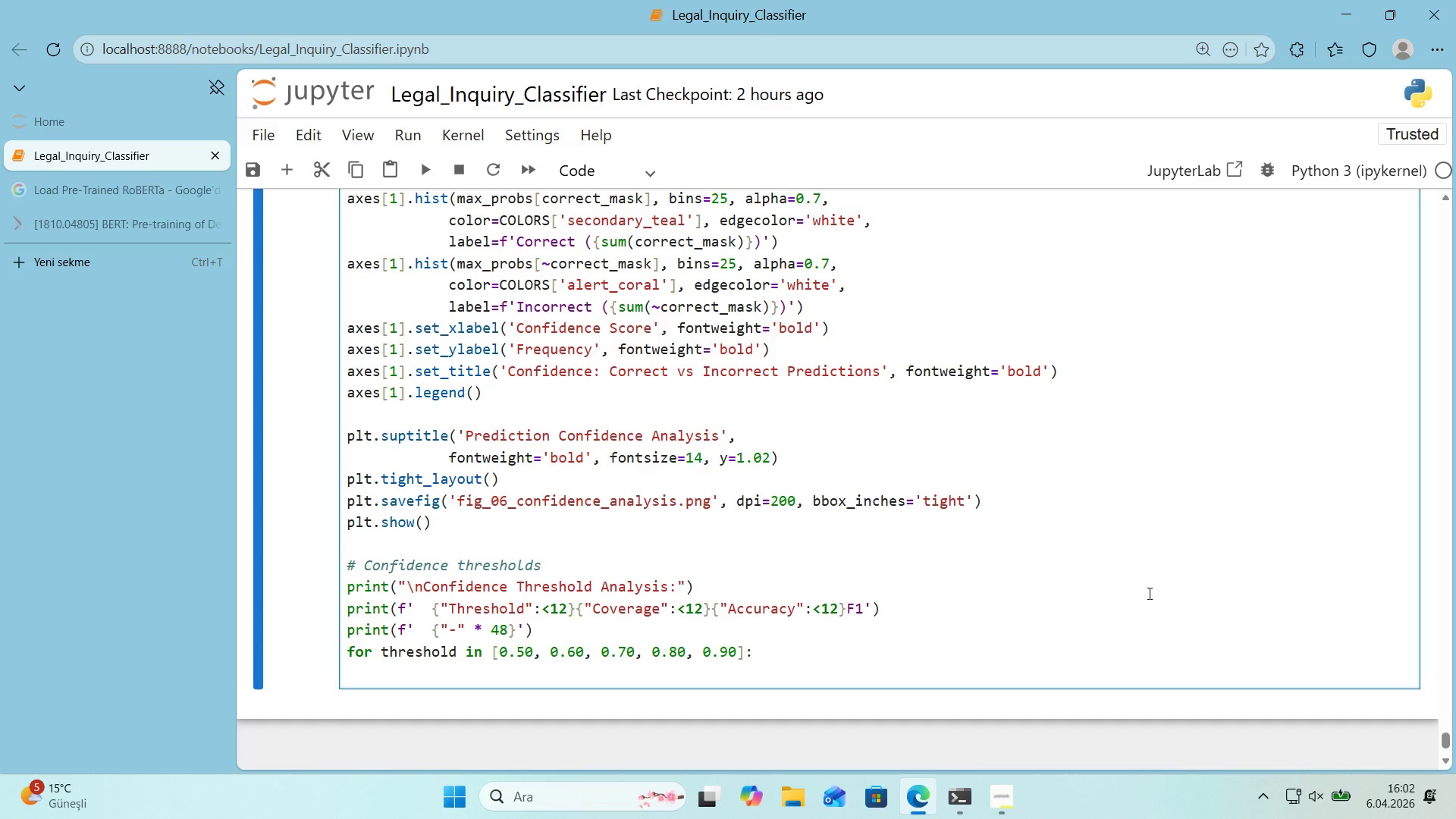 
type(mask ) max_probs [Break]) threshold)
 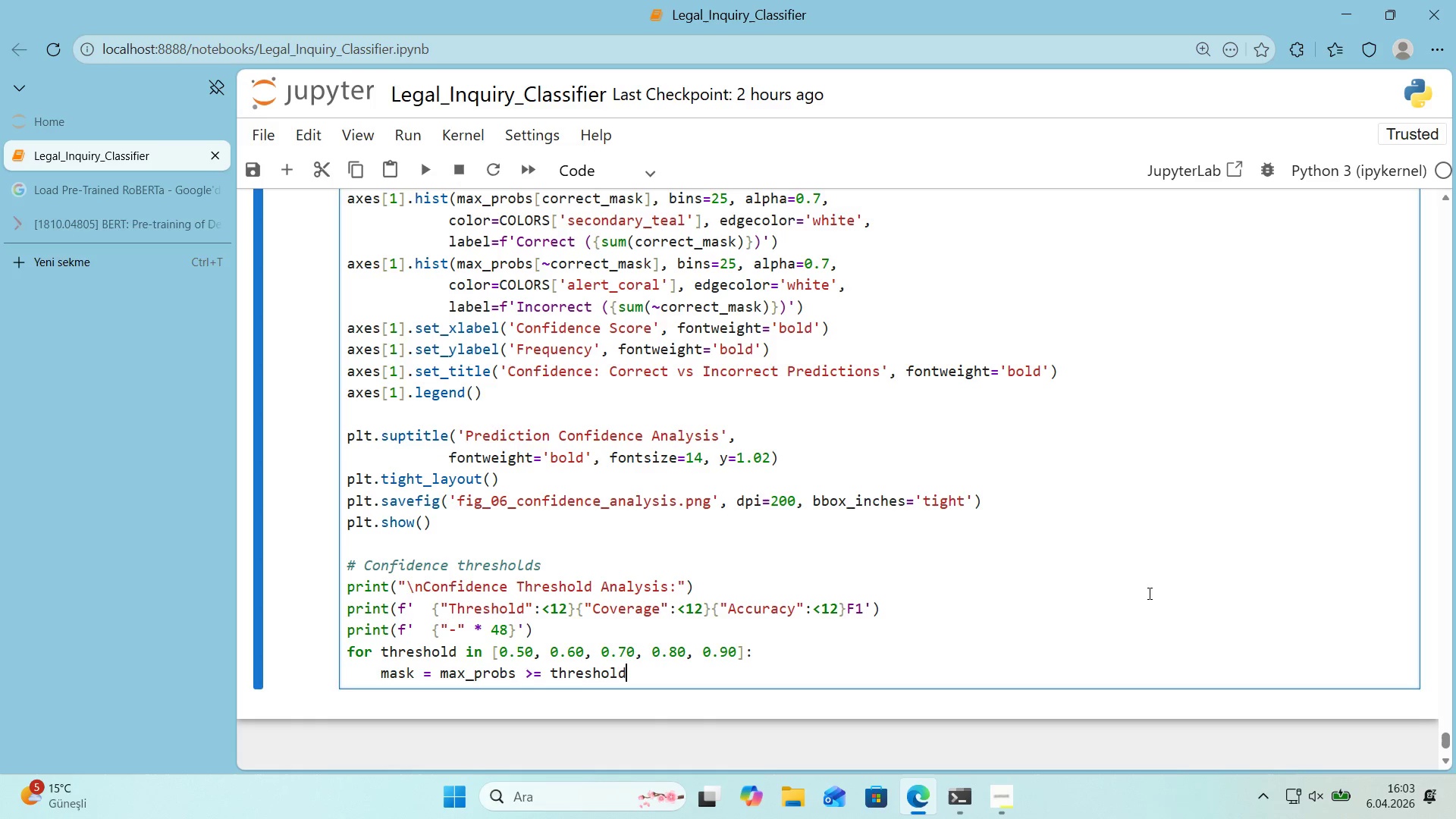 
key(Enter)
 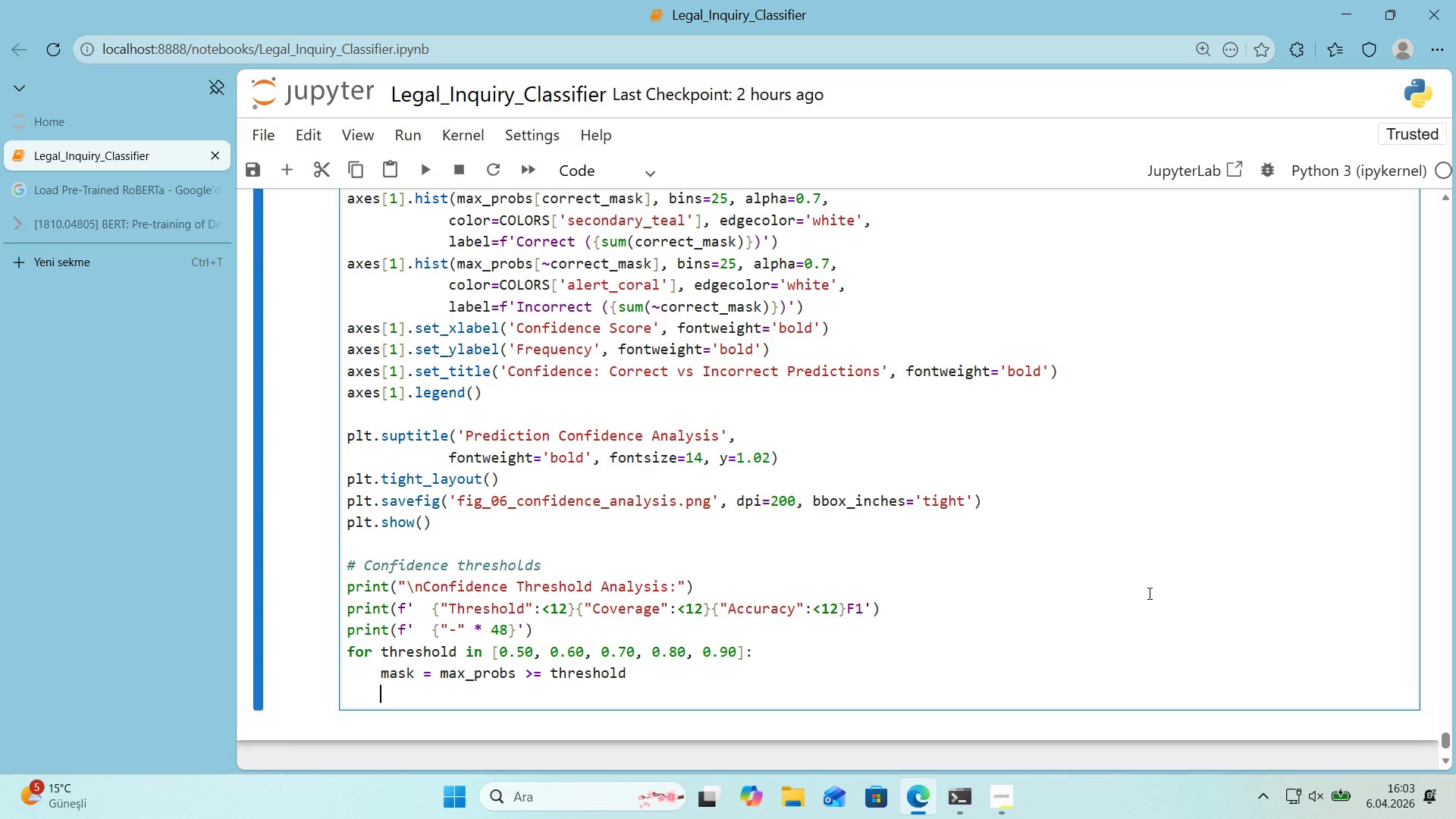 
type('f sum*()
 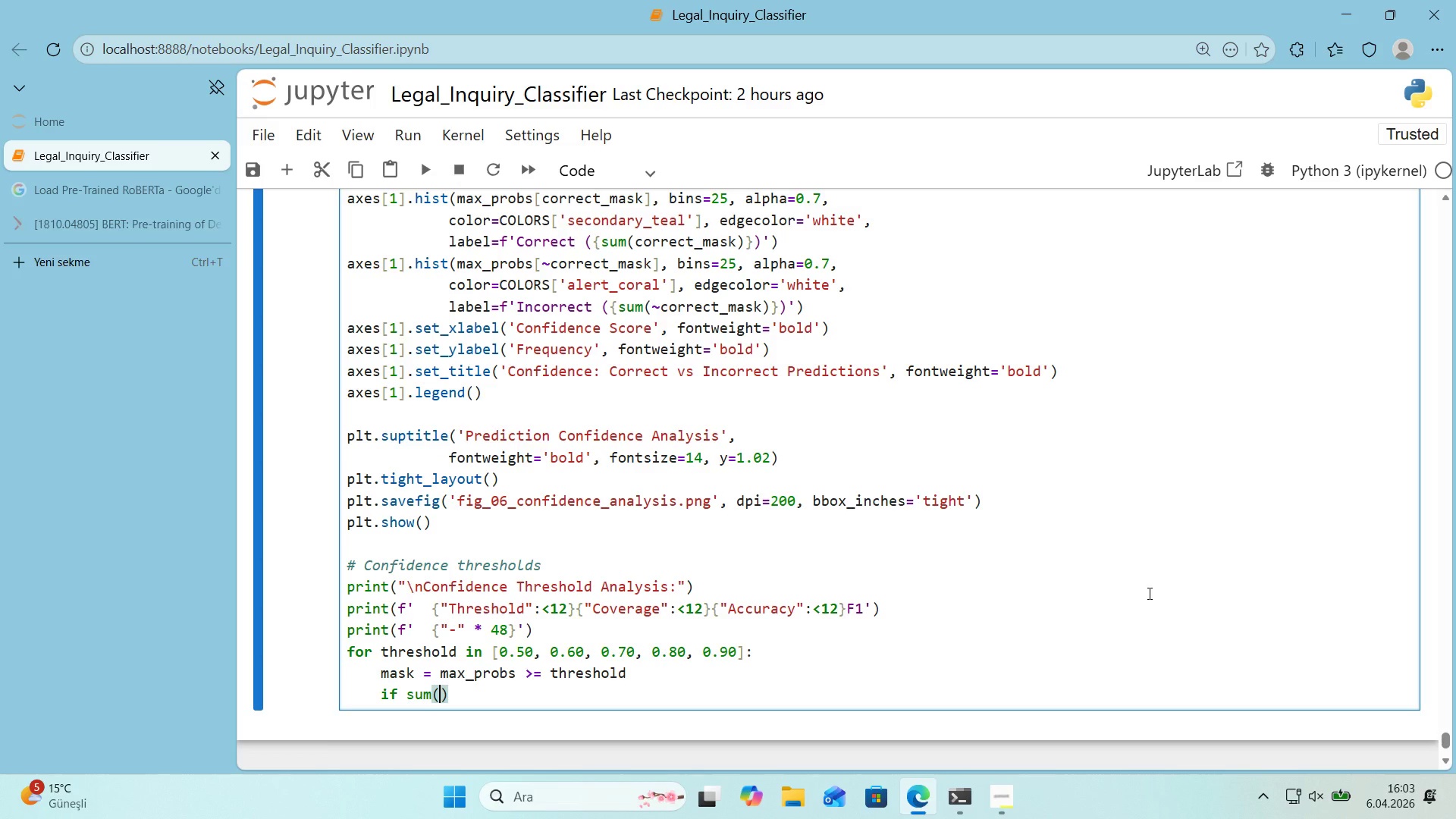 
 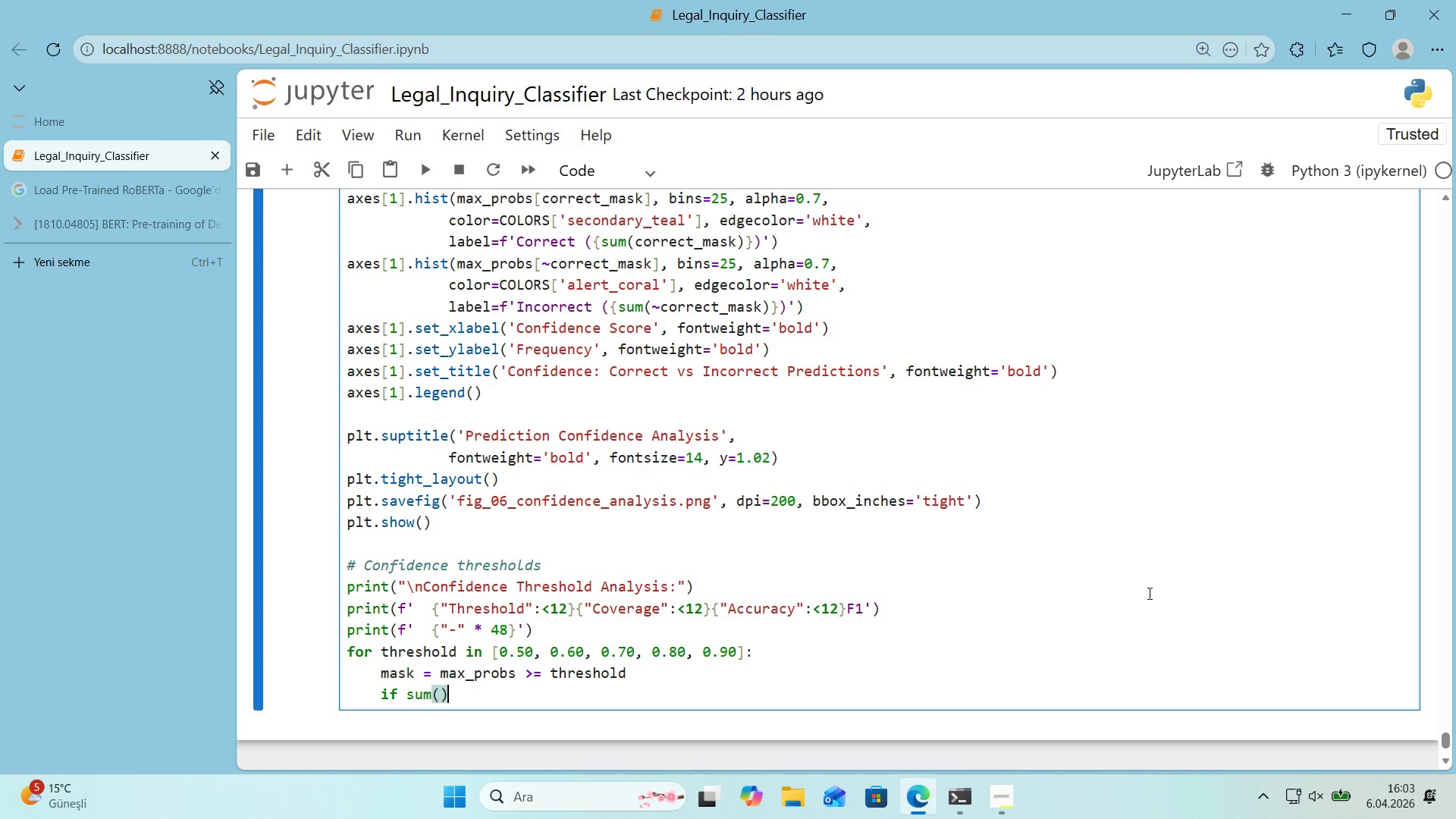 
key(ArrowLeft)
 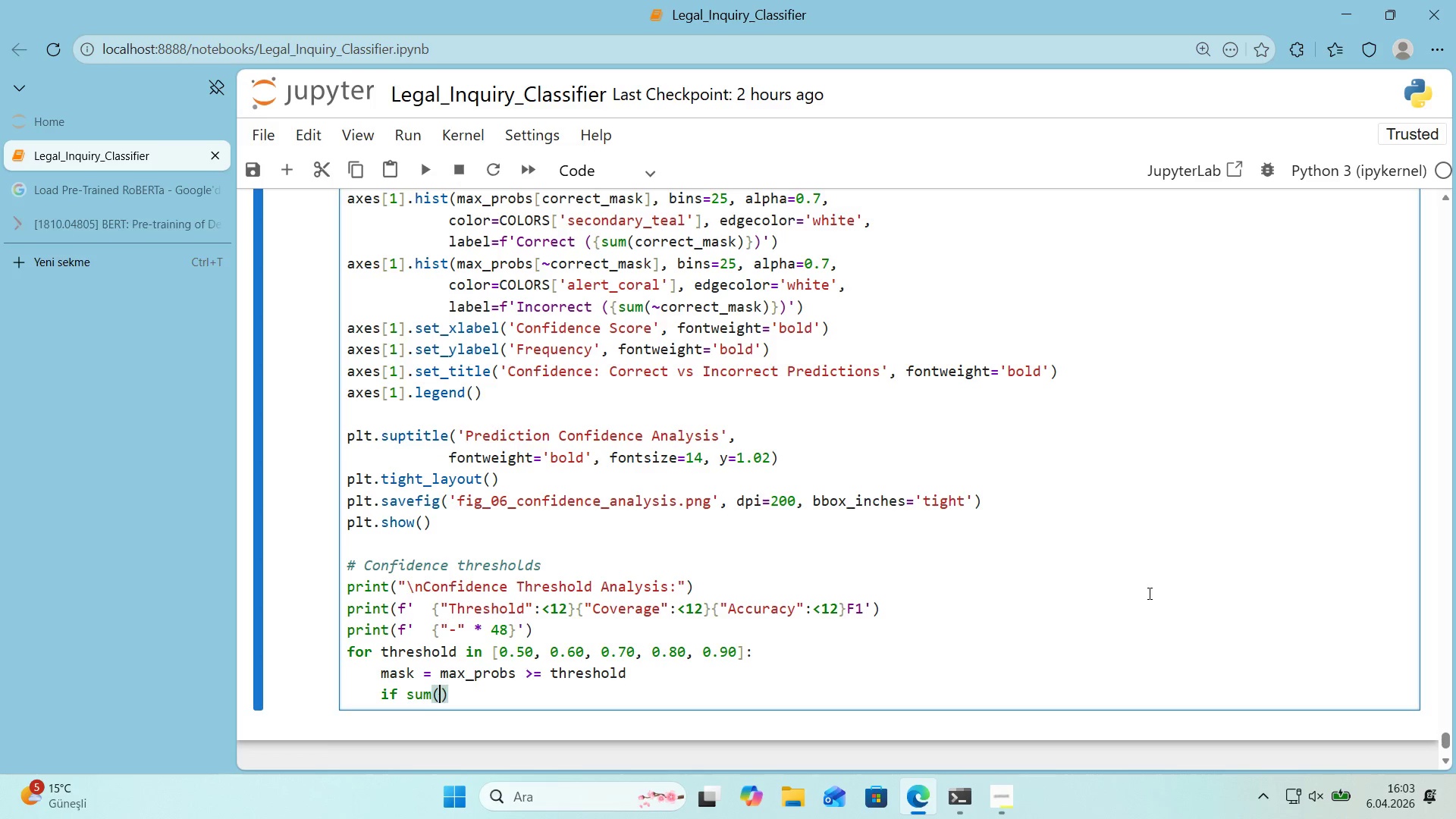 
type(mask)
 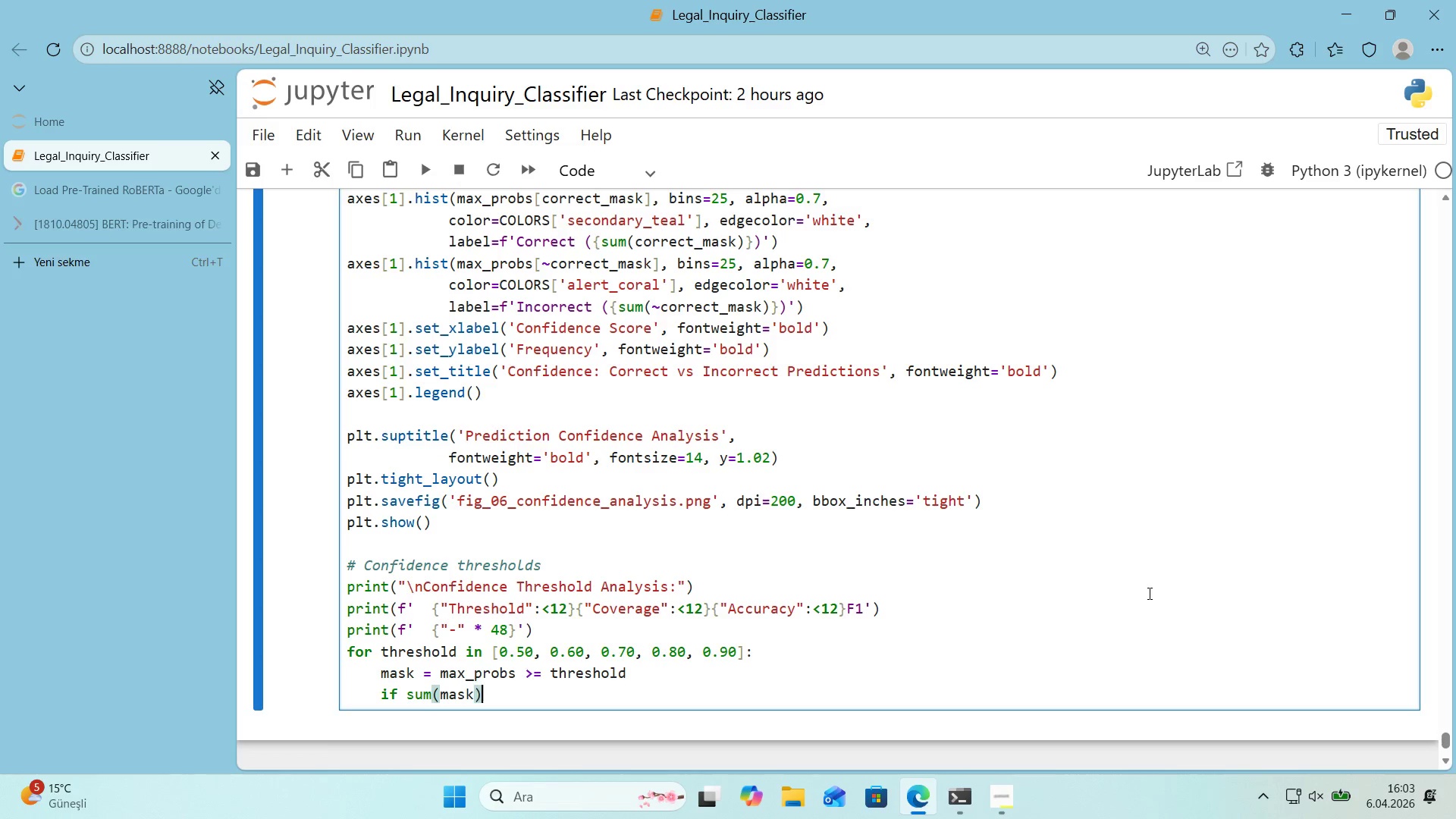 
key(ArrowRight)
 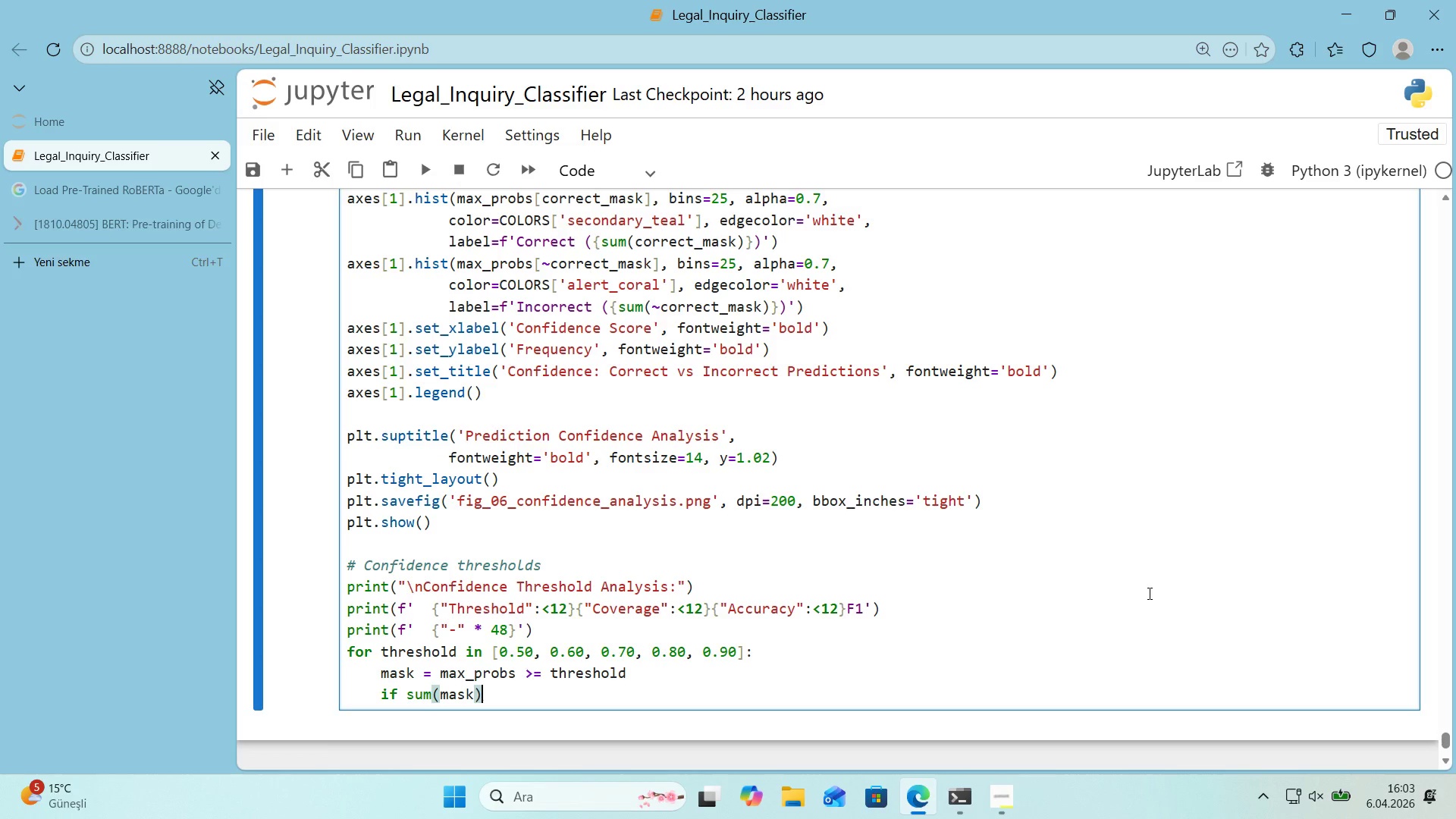 
key(Space)
 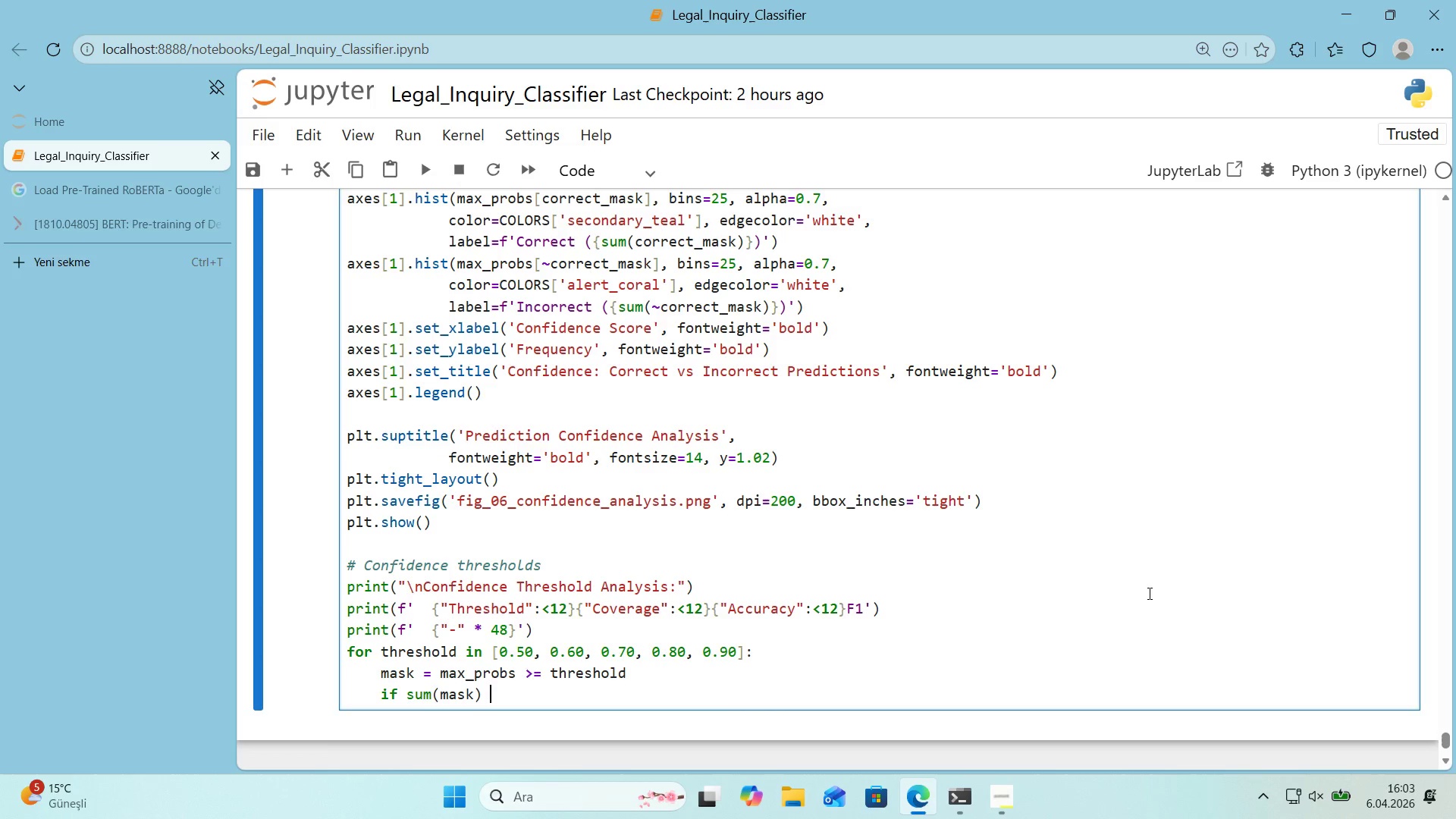 
key(Shift+Break)
 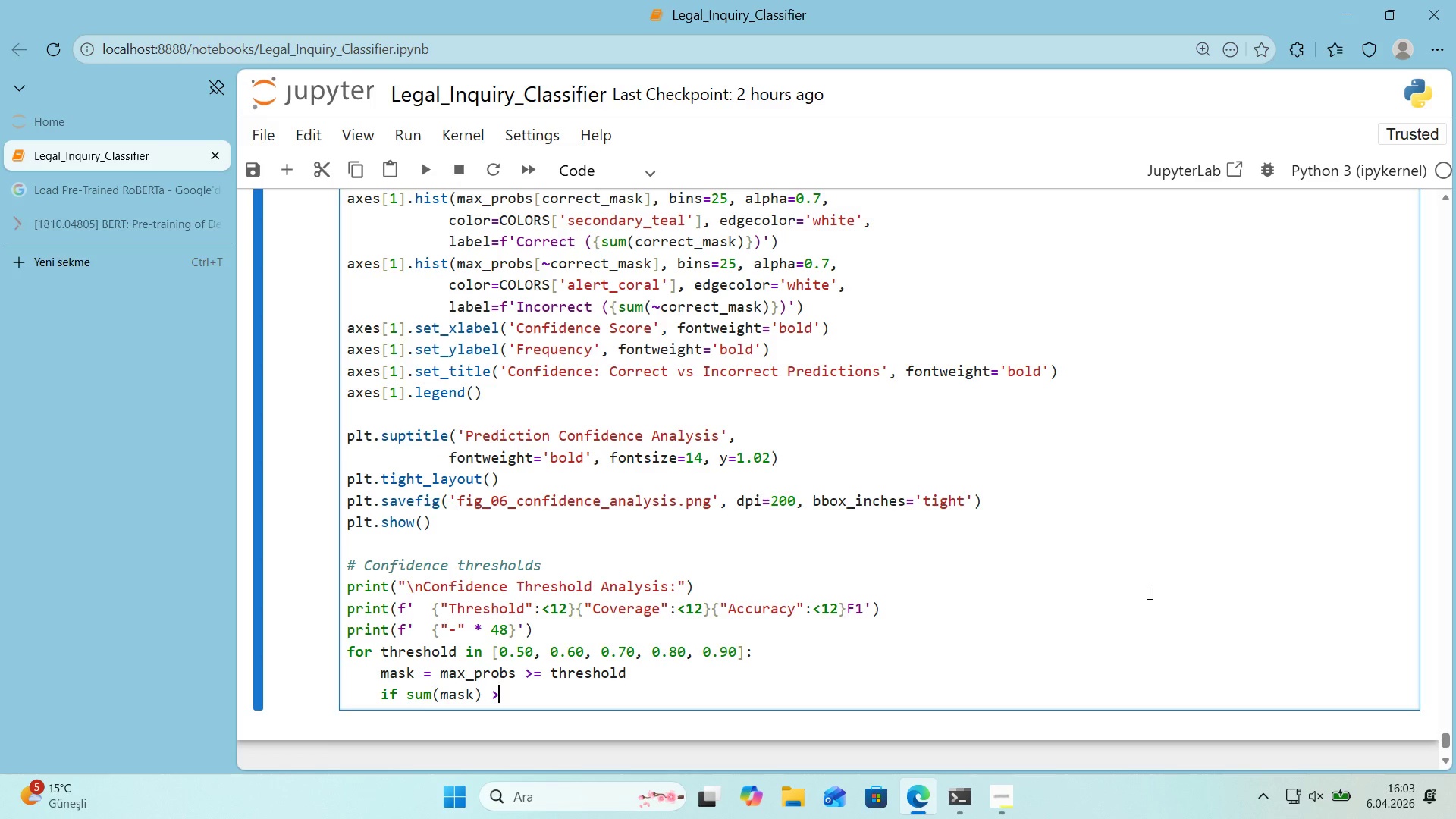 
key(Space)
 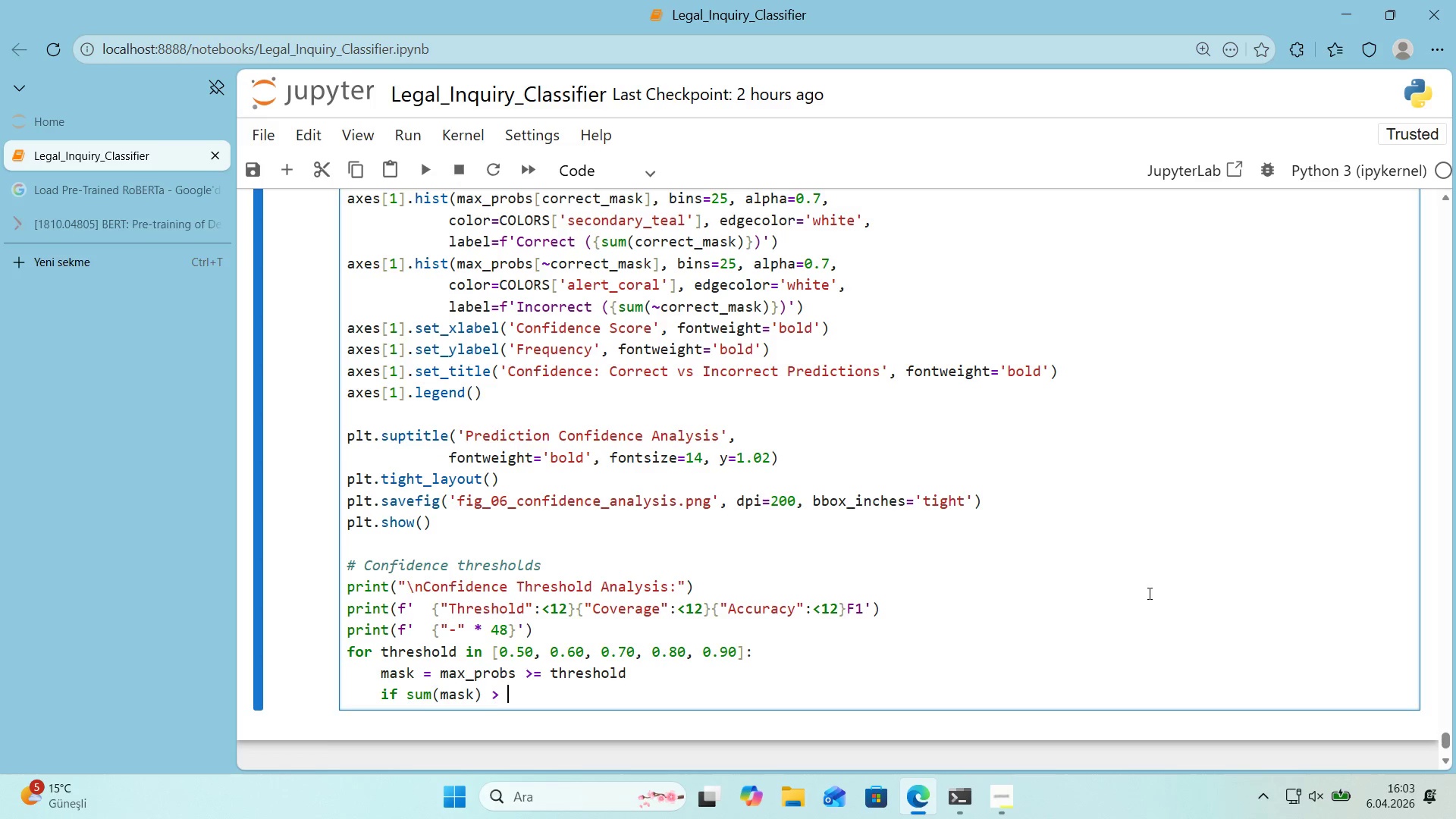 
key(Numpad0)
 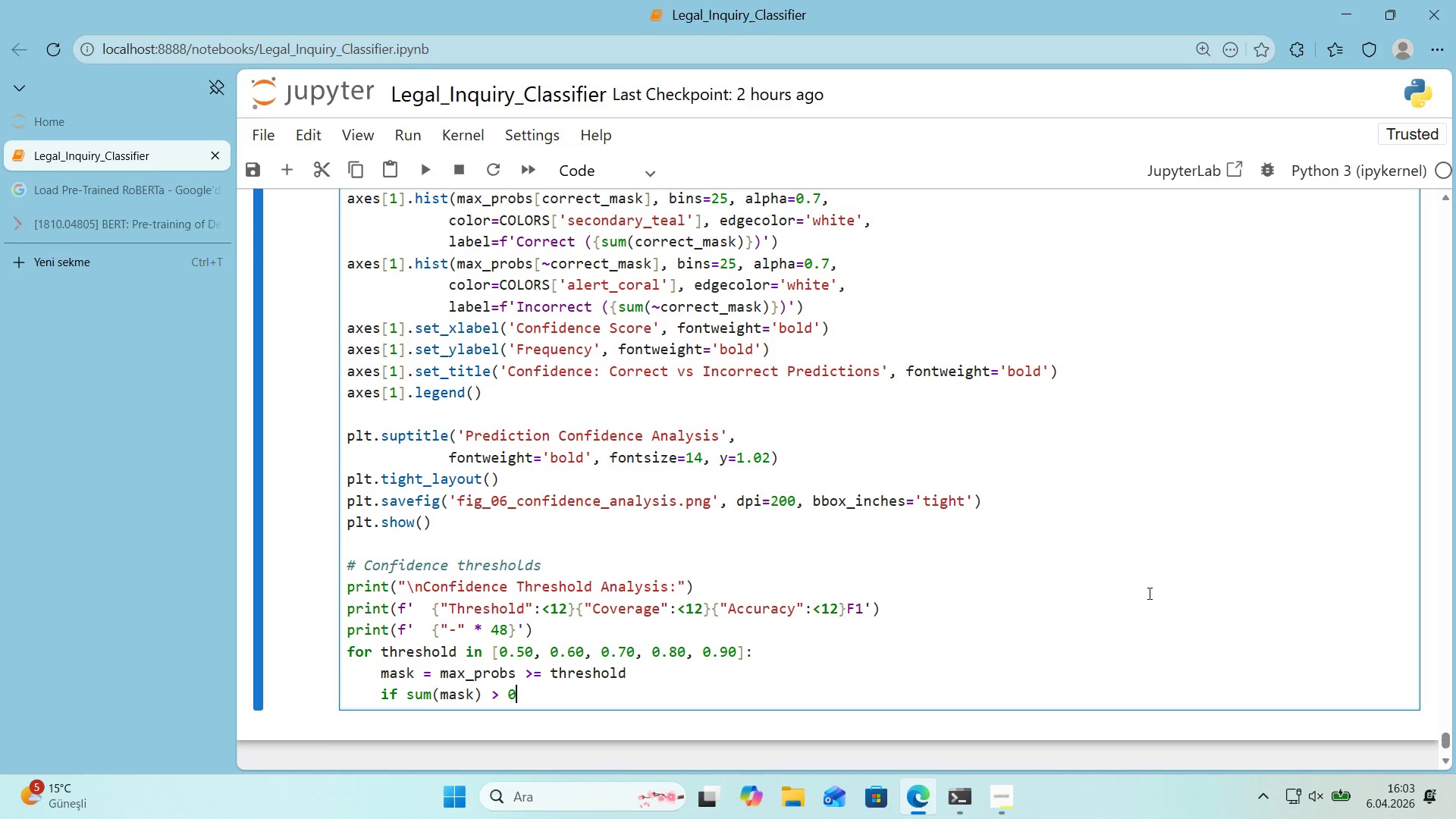 
key(Shift+ShiftRight)
 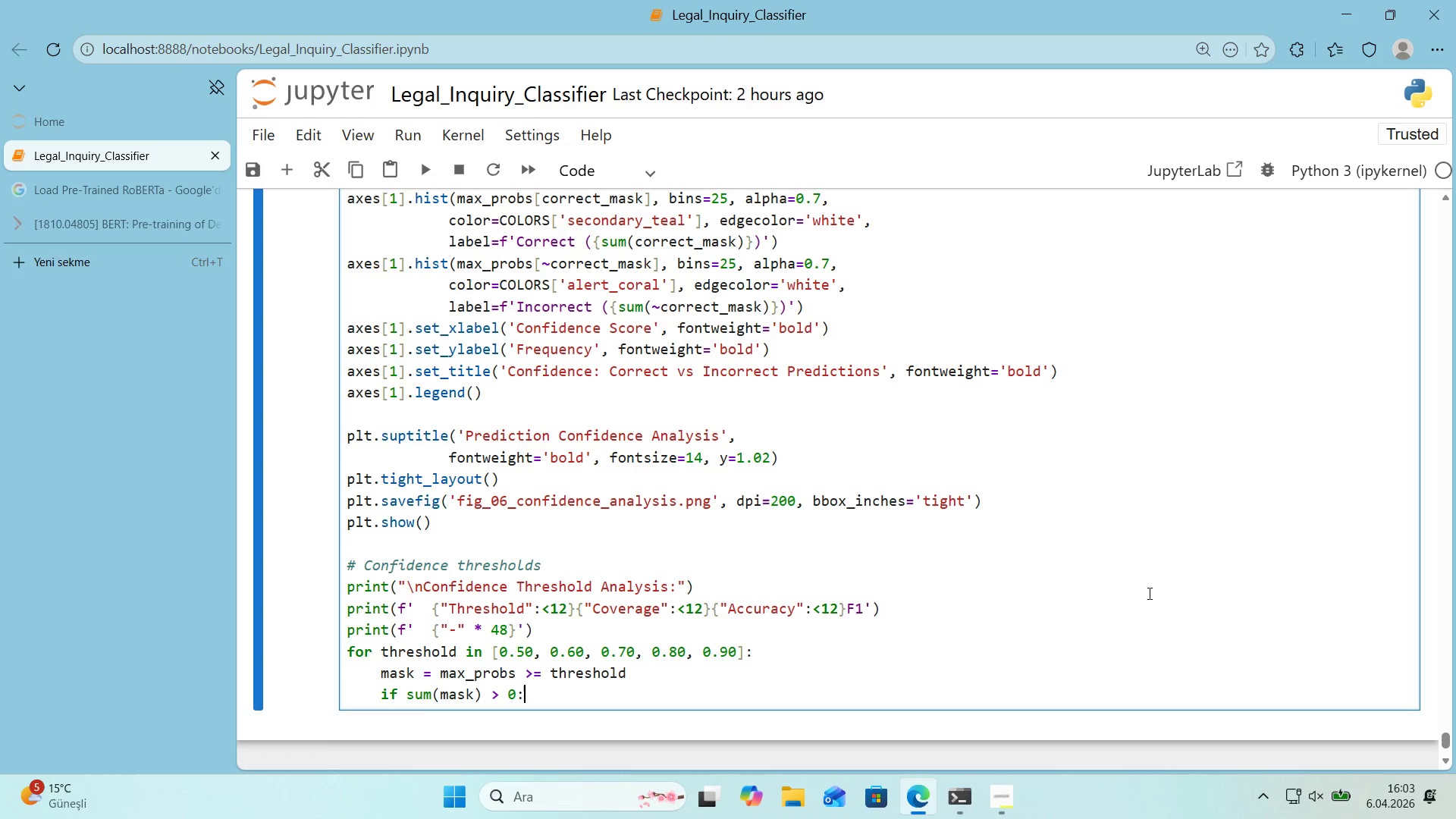 
key(Shift+Period)
 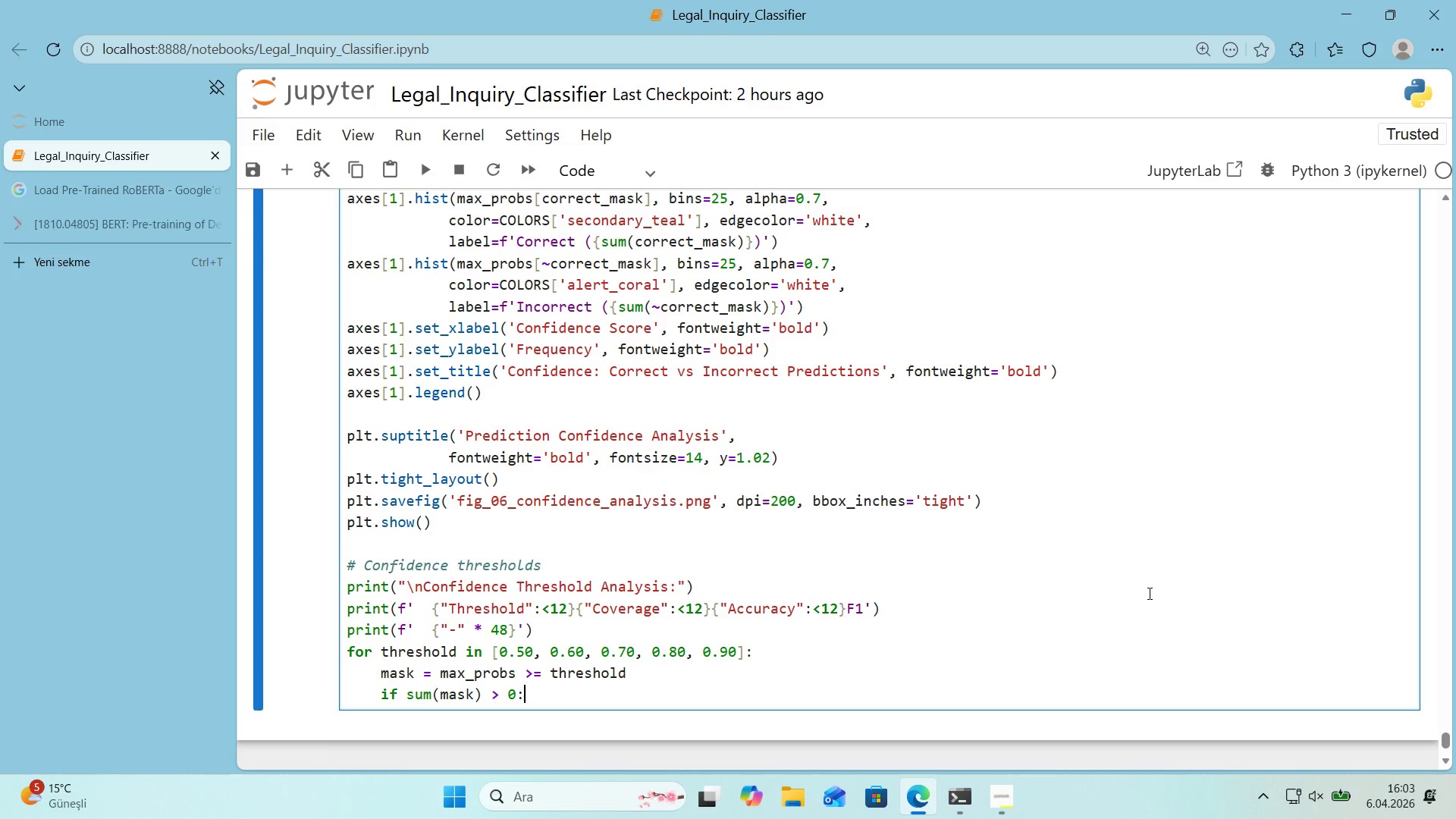 
key(Enter)
 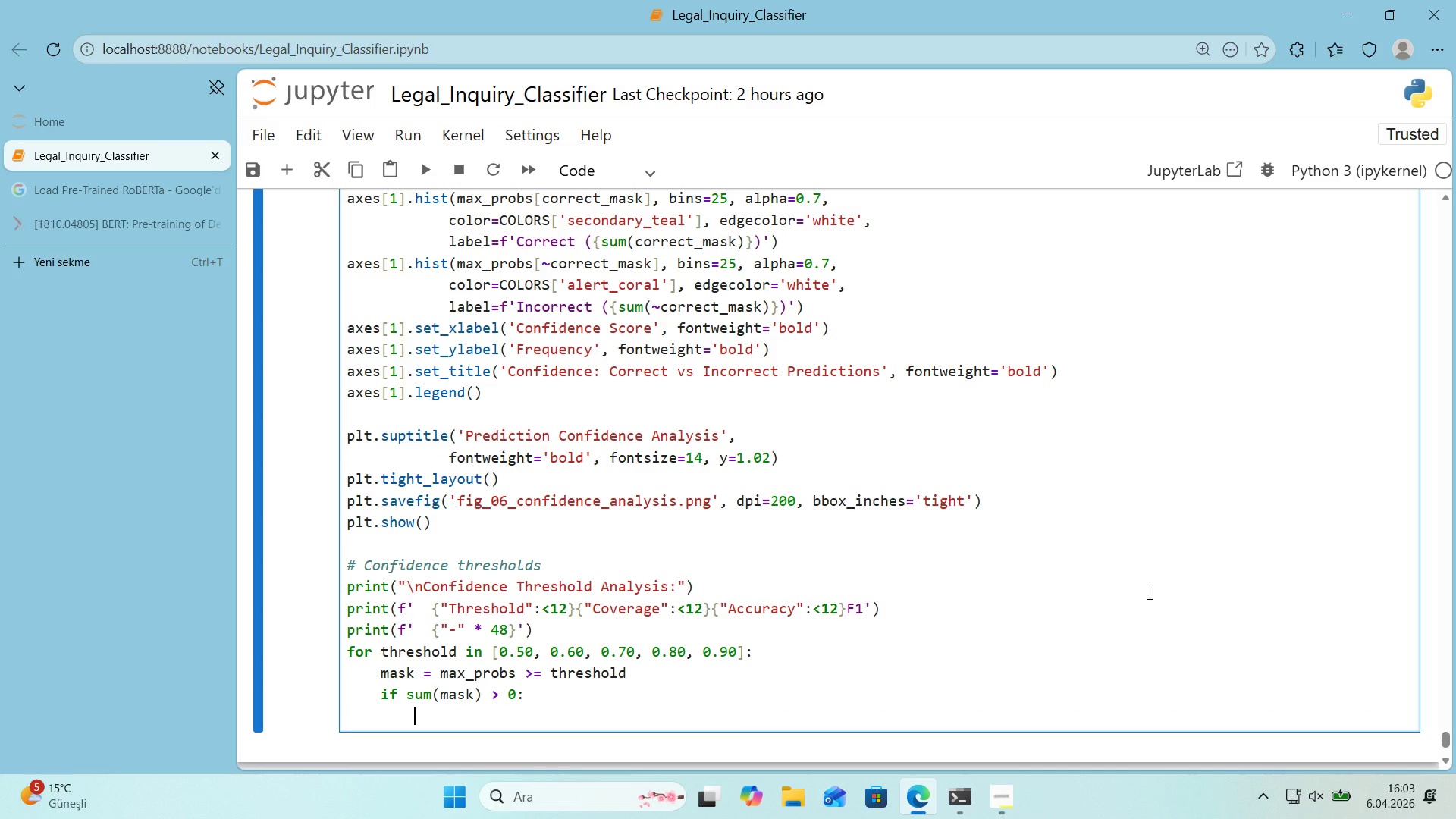 
type(covere)
key(Backspace)
type(age ) sum*()
 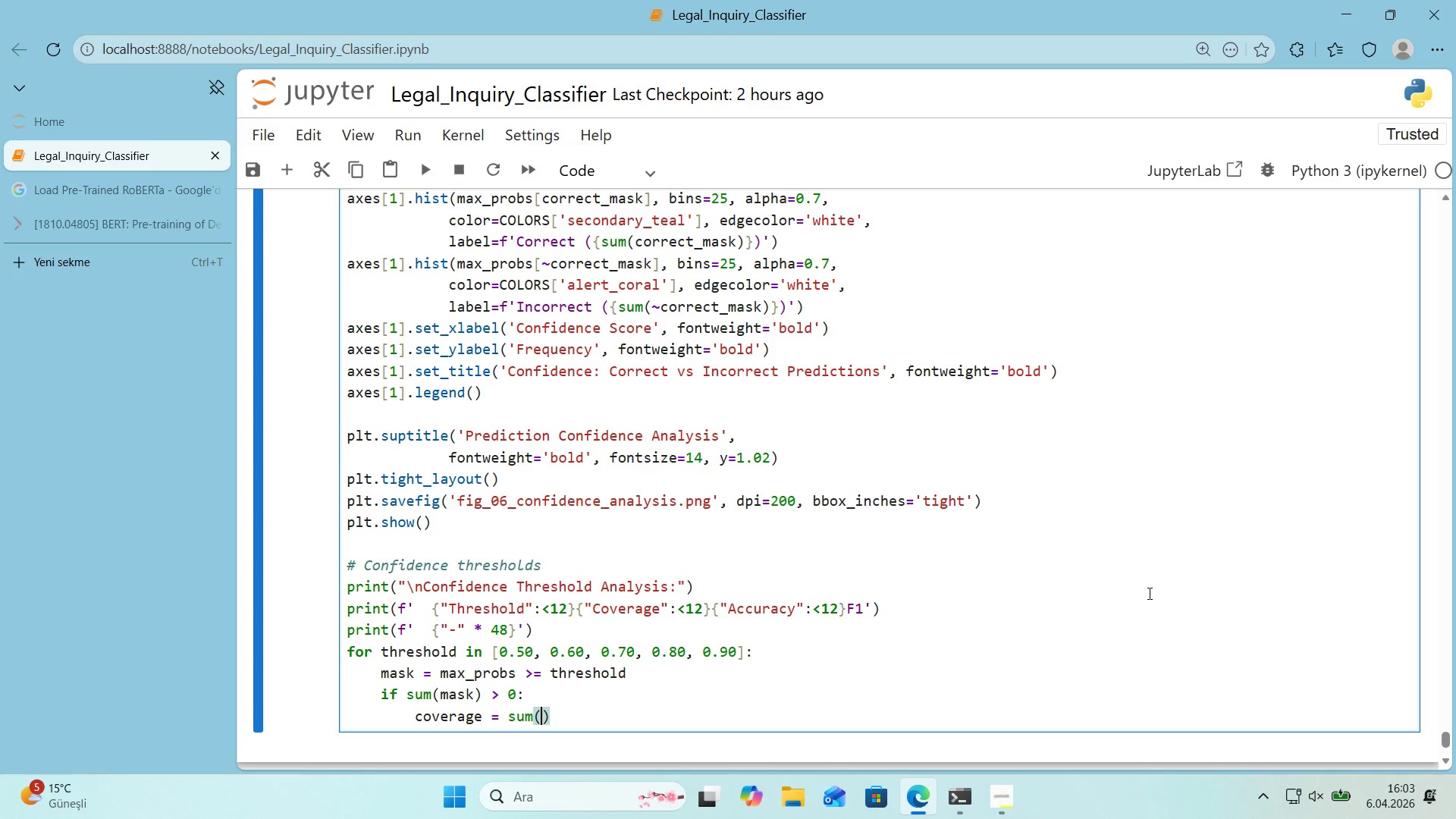 
 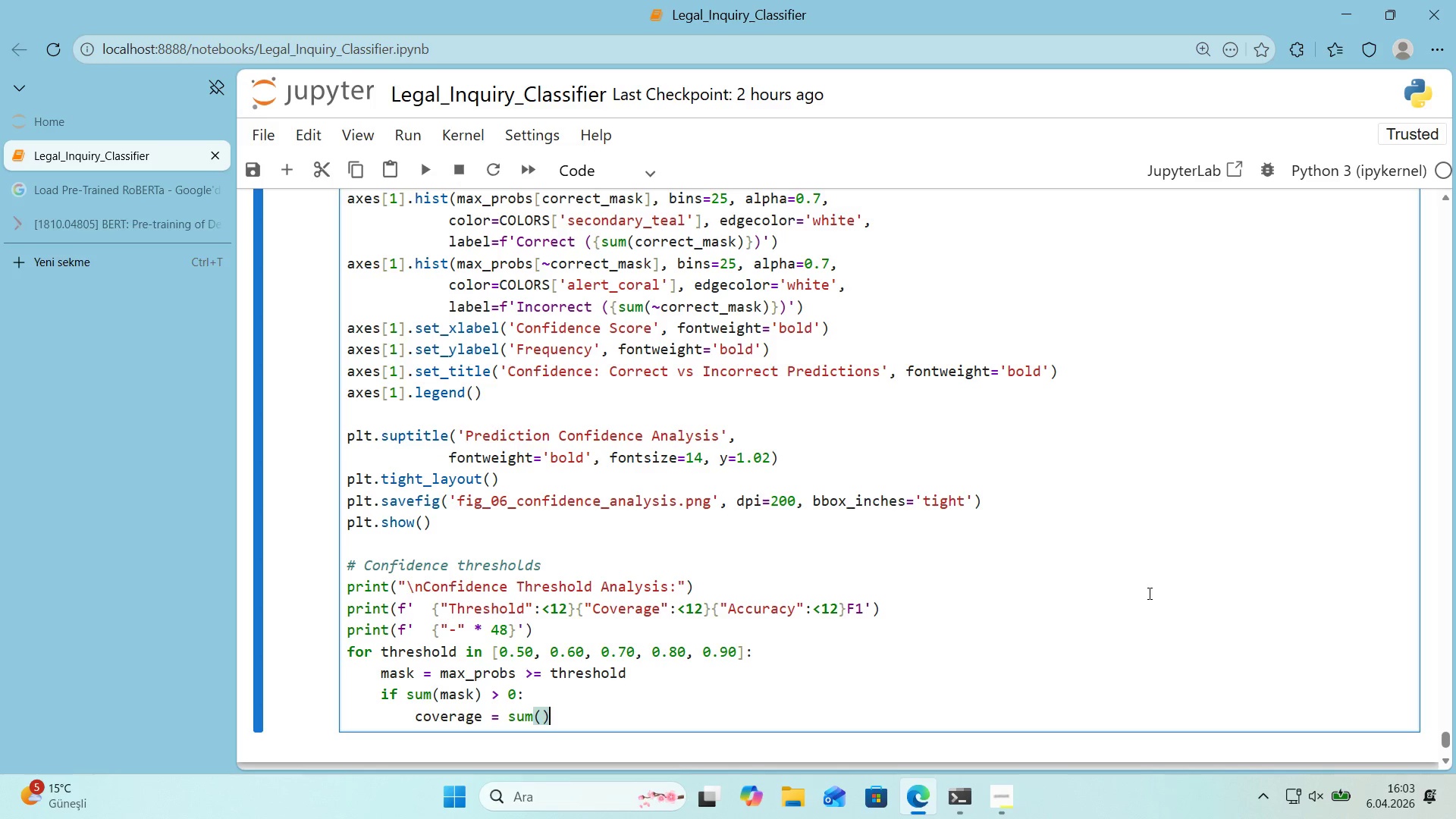 
key(ArrowLeft)
 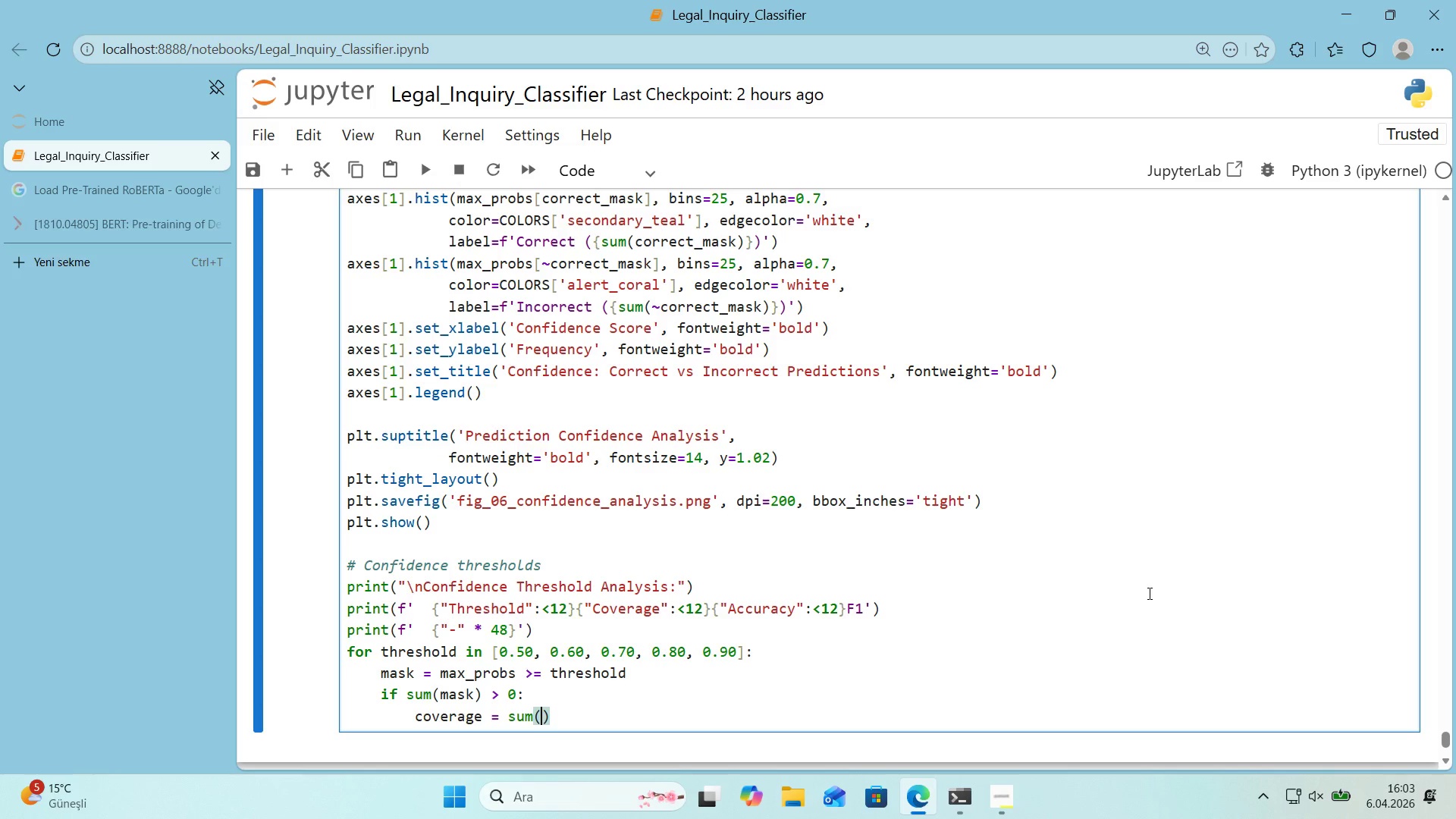 
type(mask)
 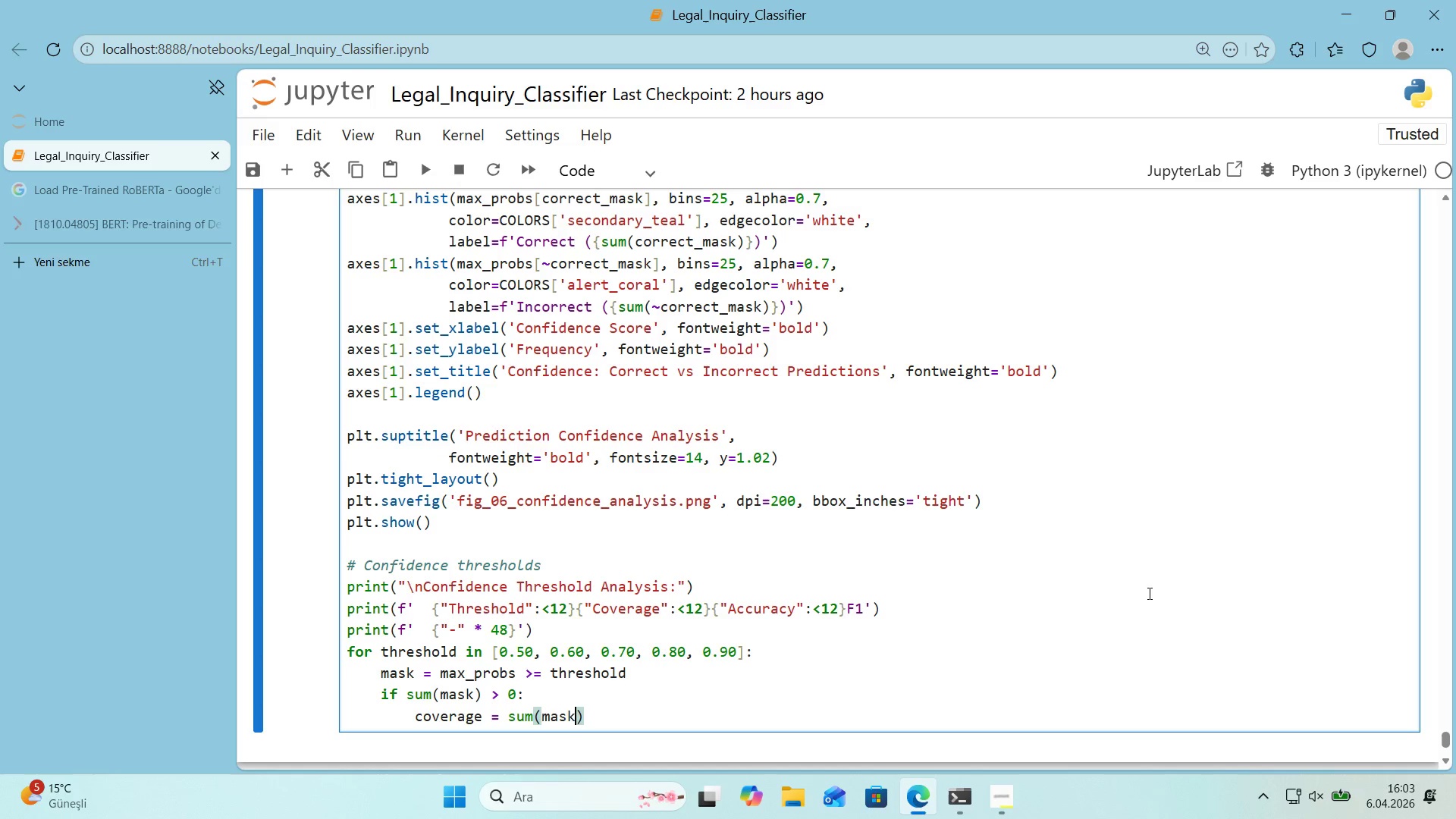 
key(ArrowRight)
 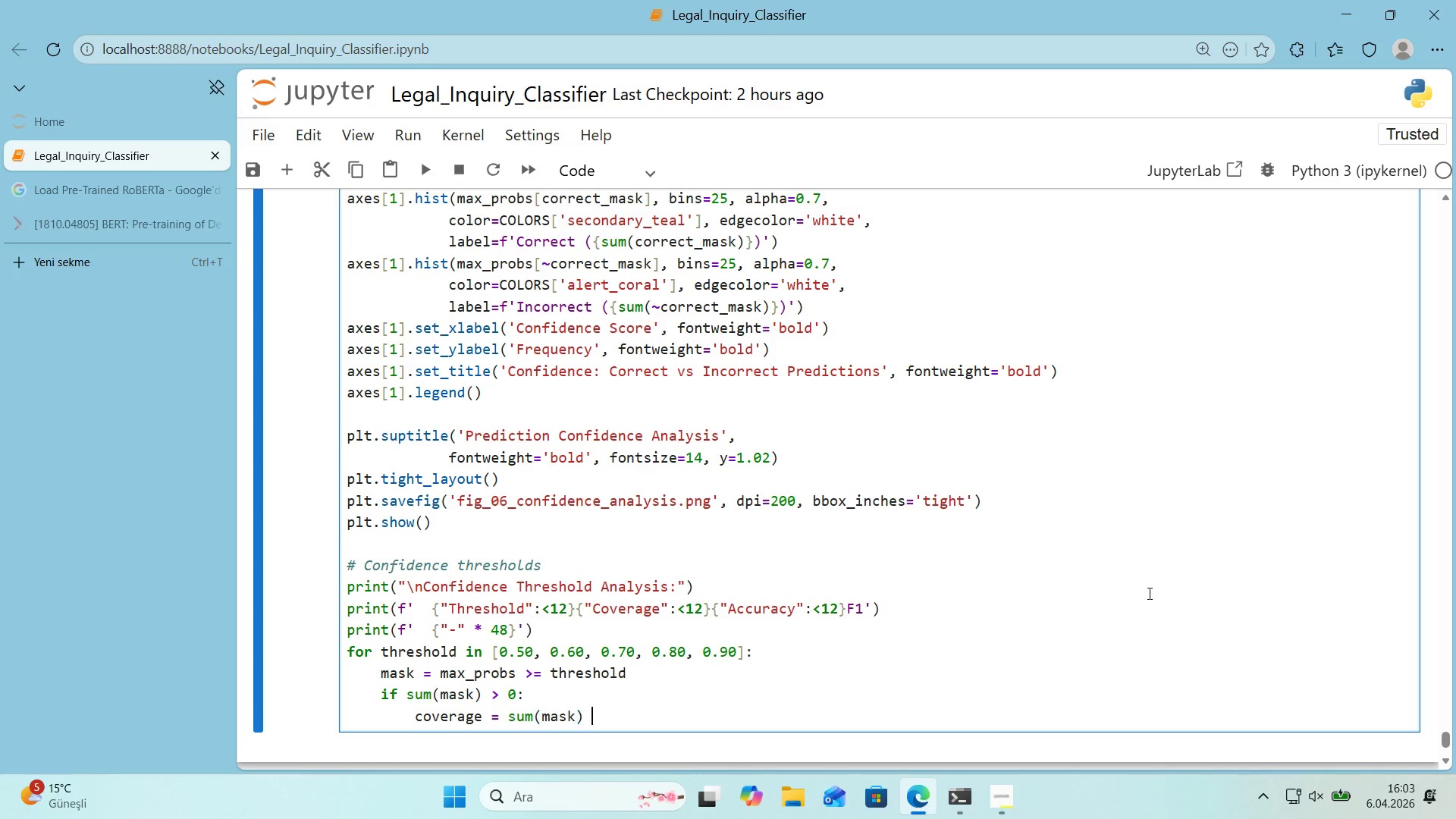 
type( / len*()
 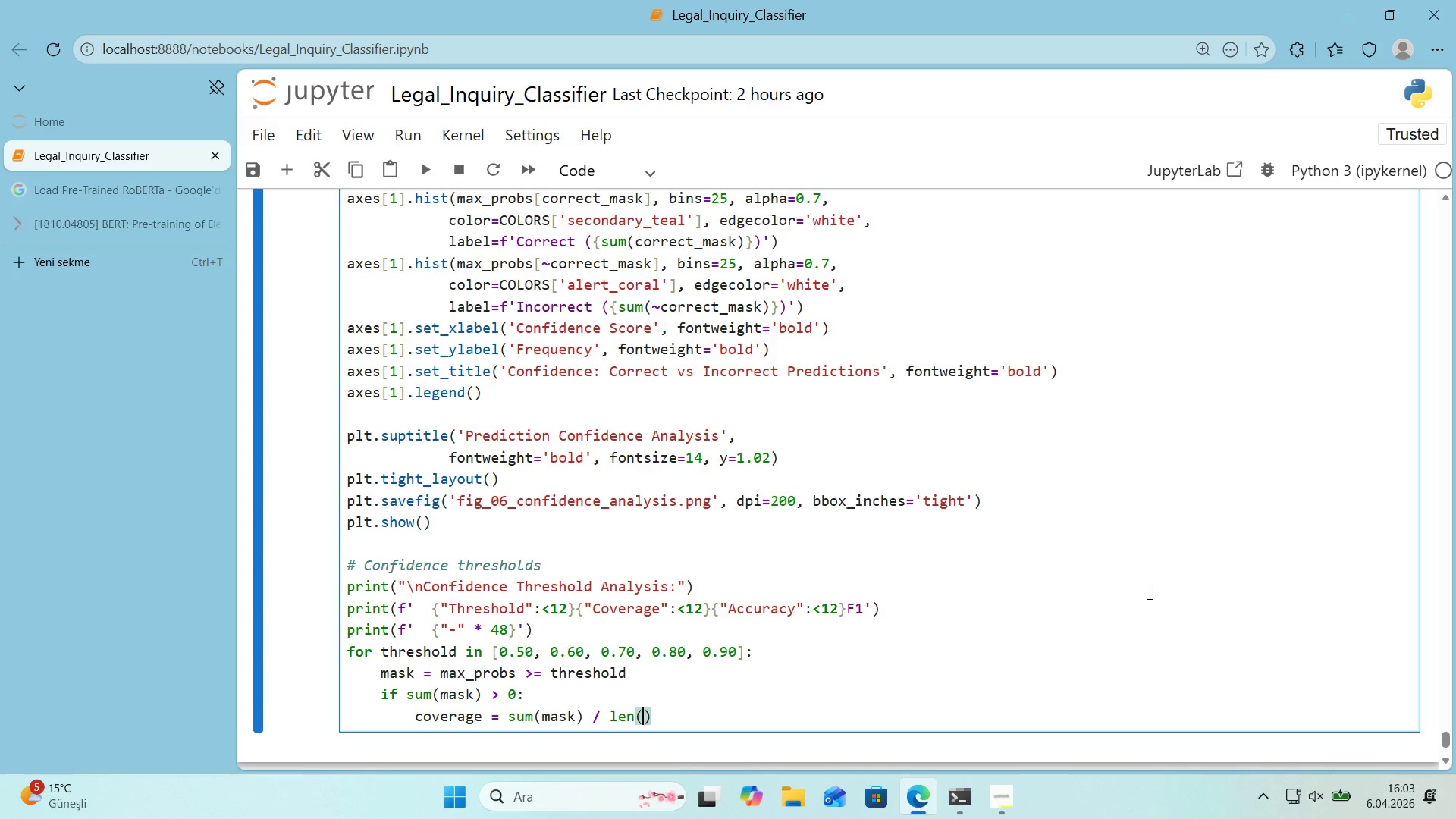 
 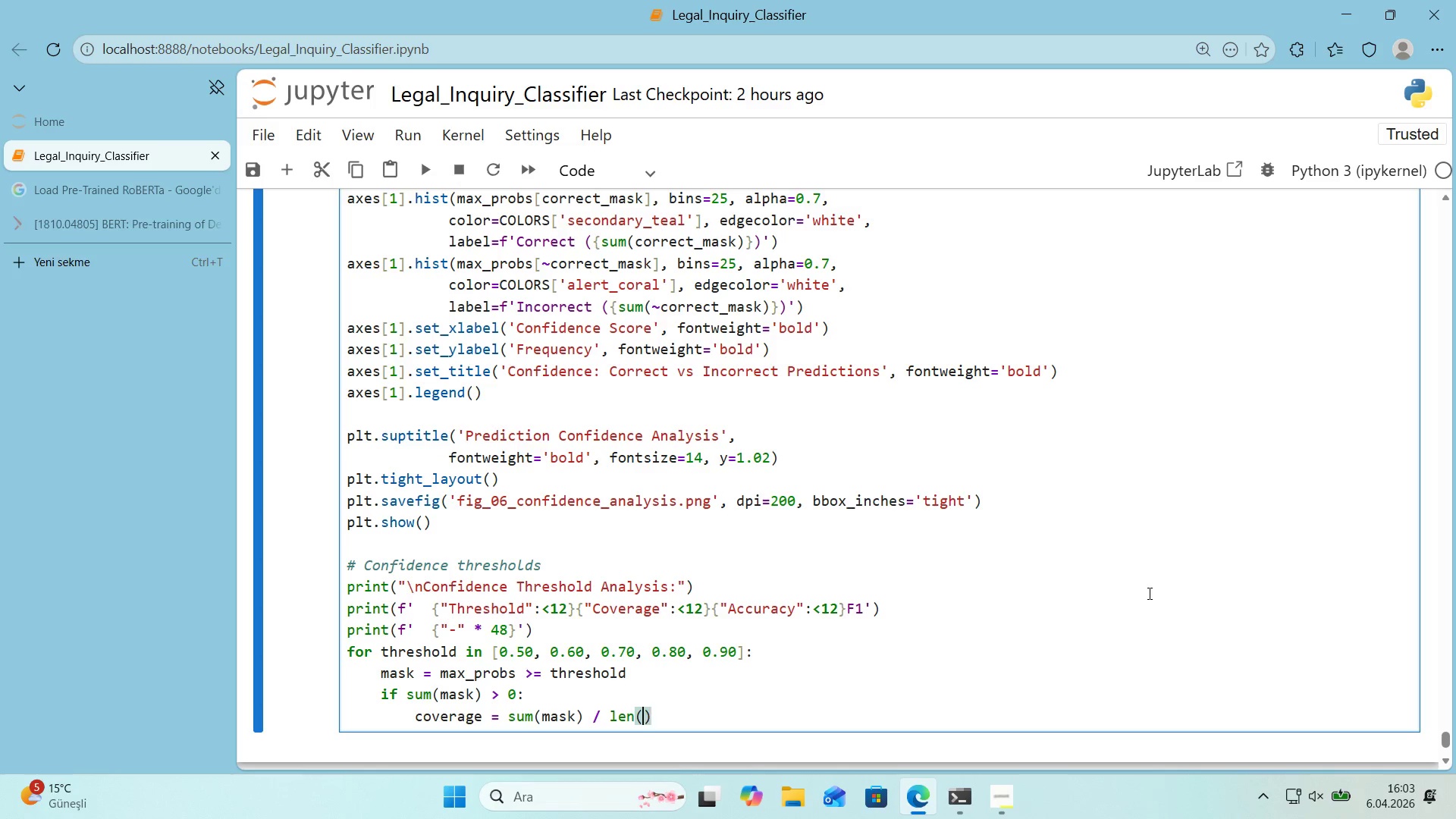 
key(ArrowLeft)
 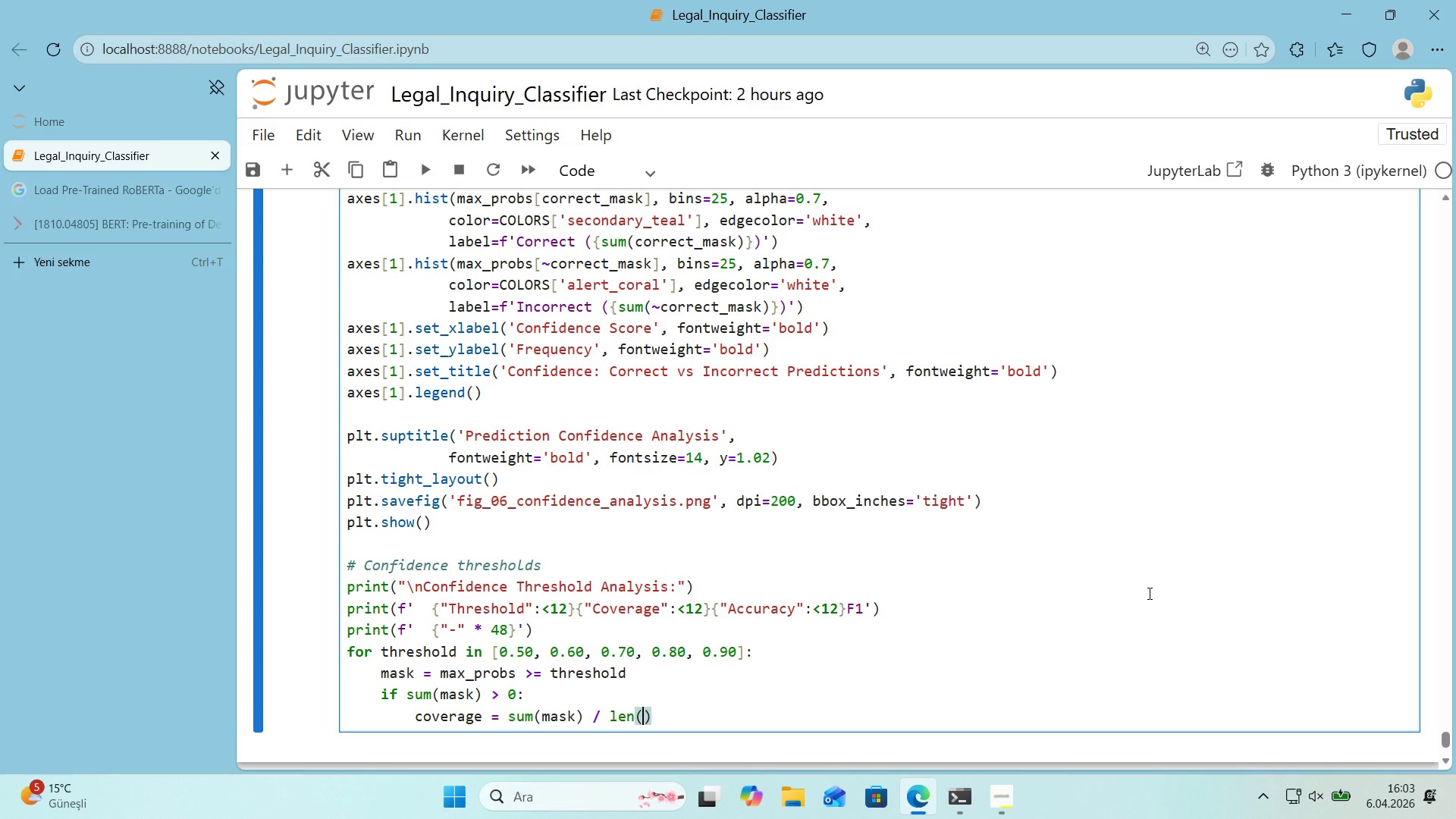 
type(mask)
 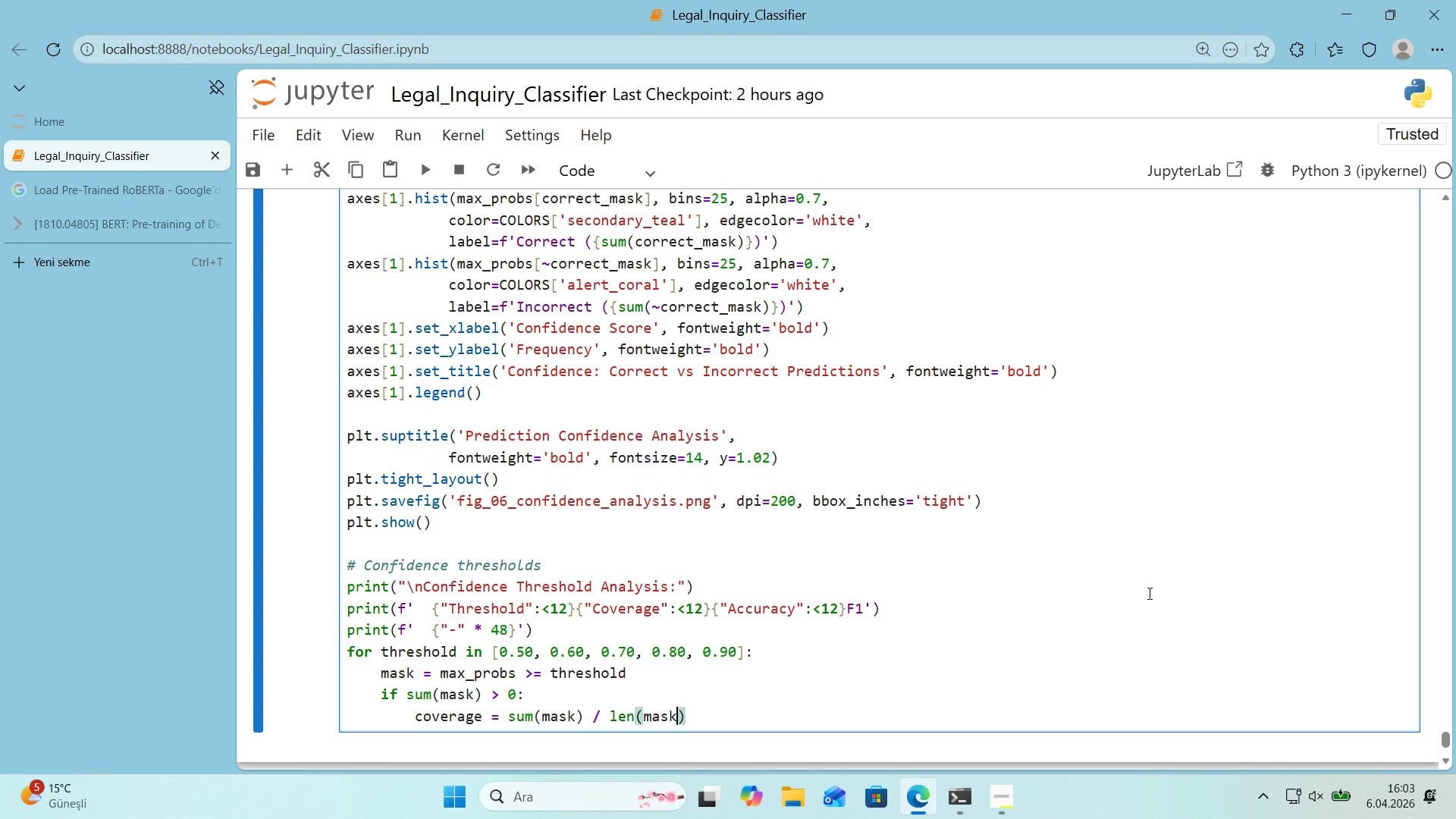 
key(ArrowRight)
 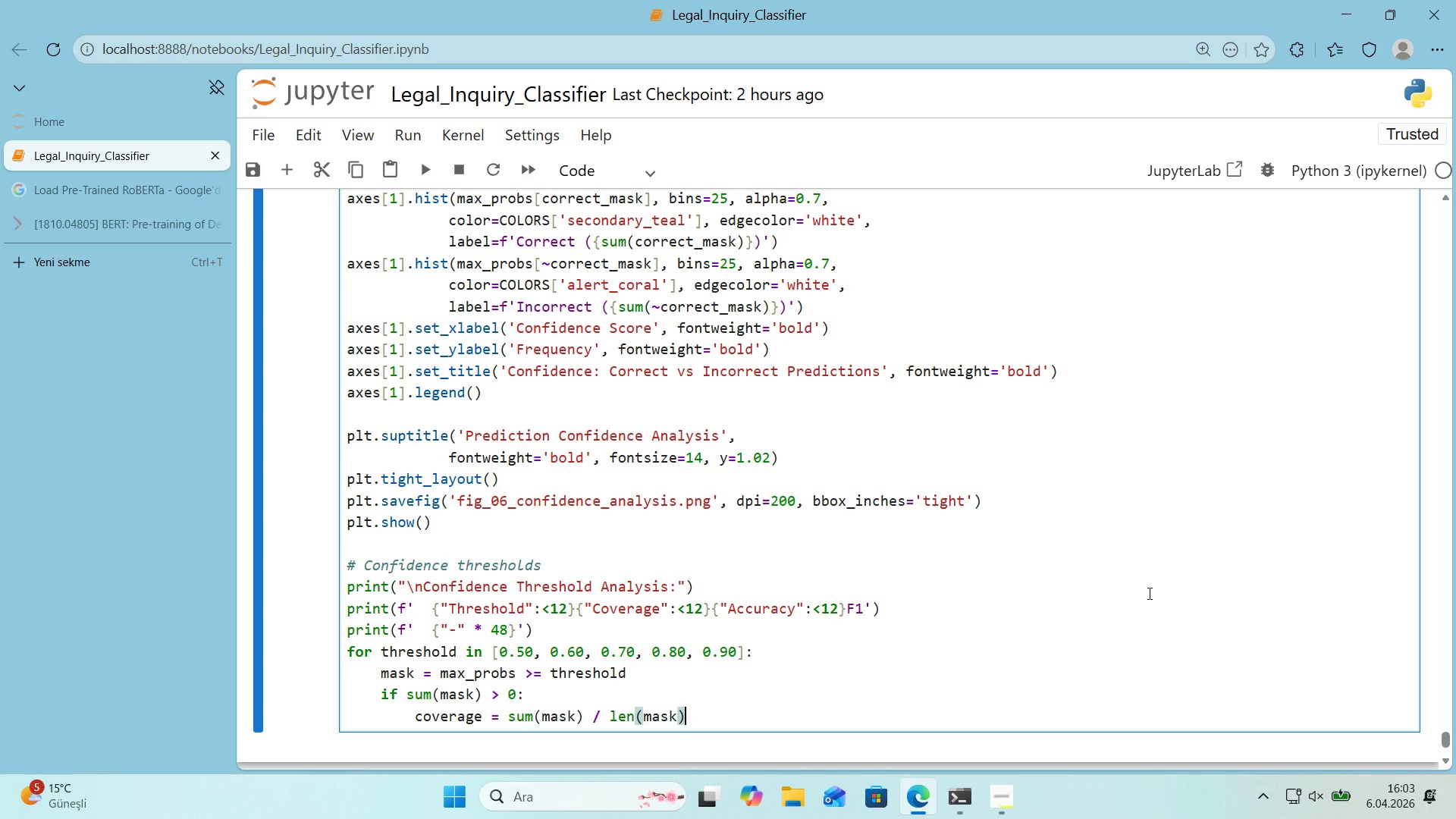 
key(Space)
 